 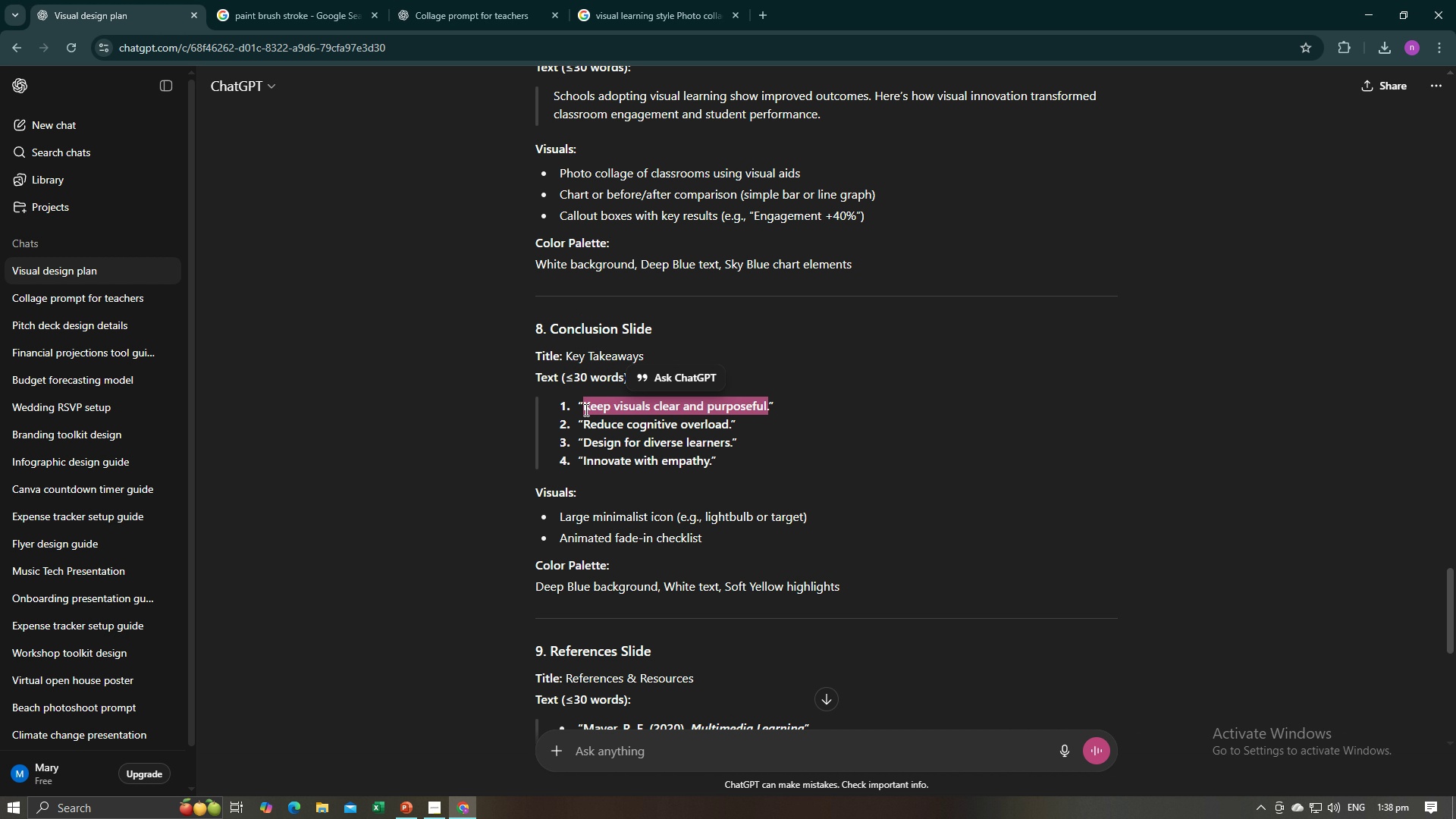 
key(Control+C)
 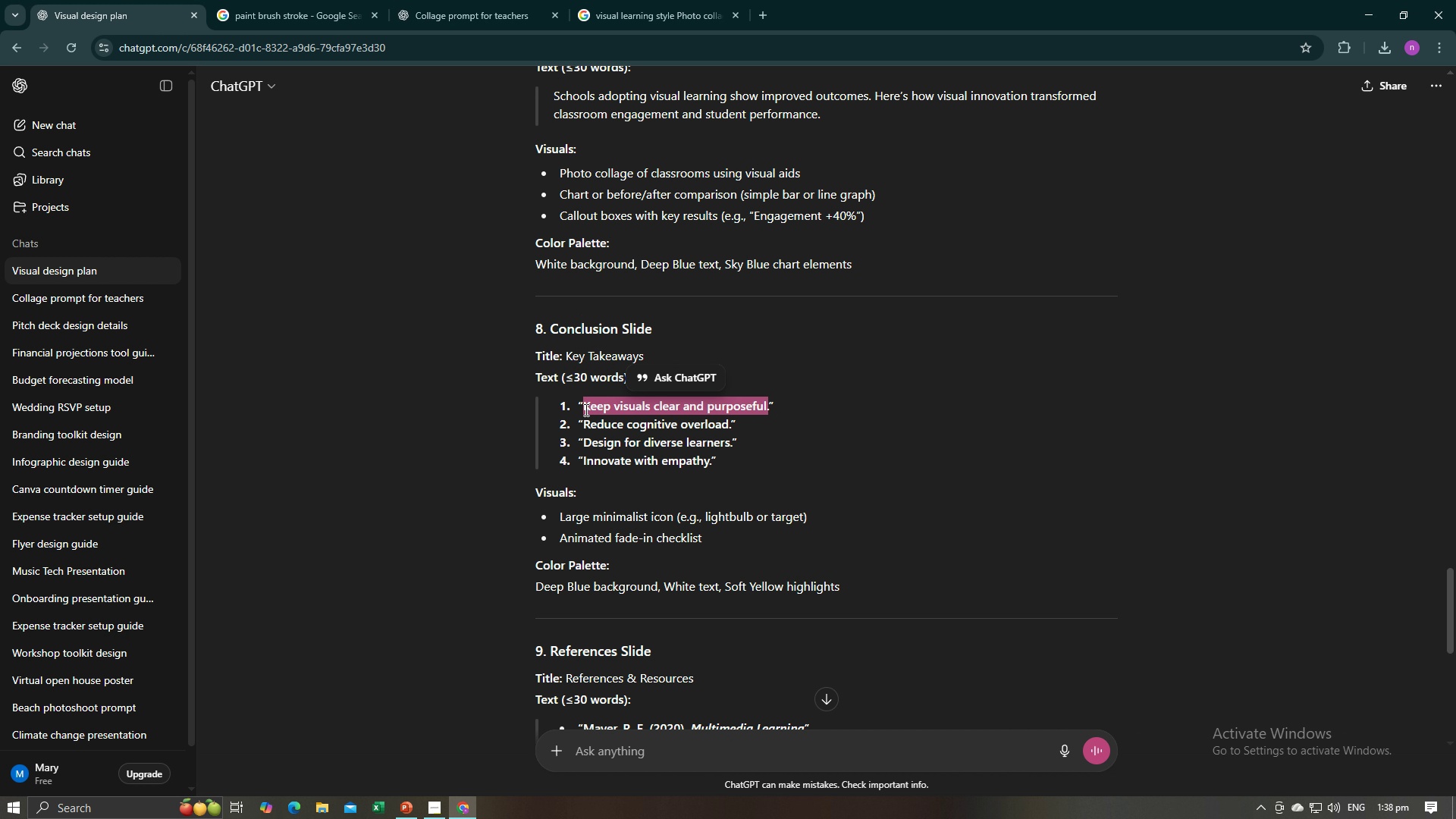 
key(Control+C)
 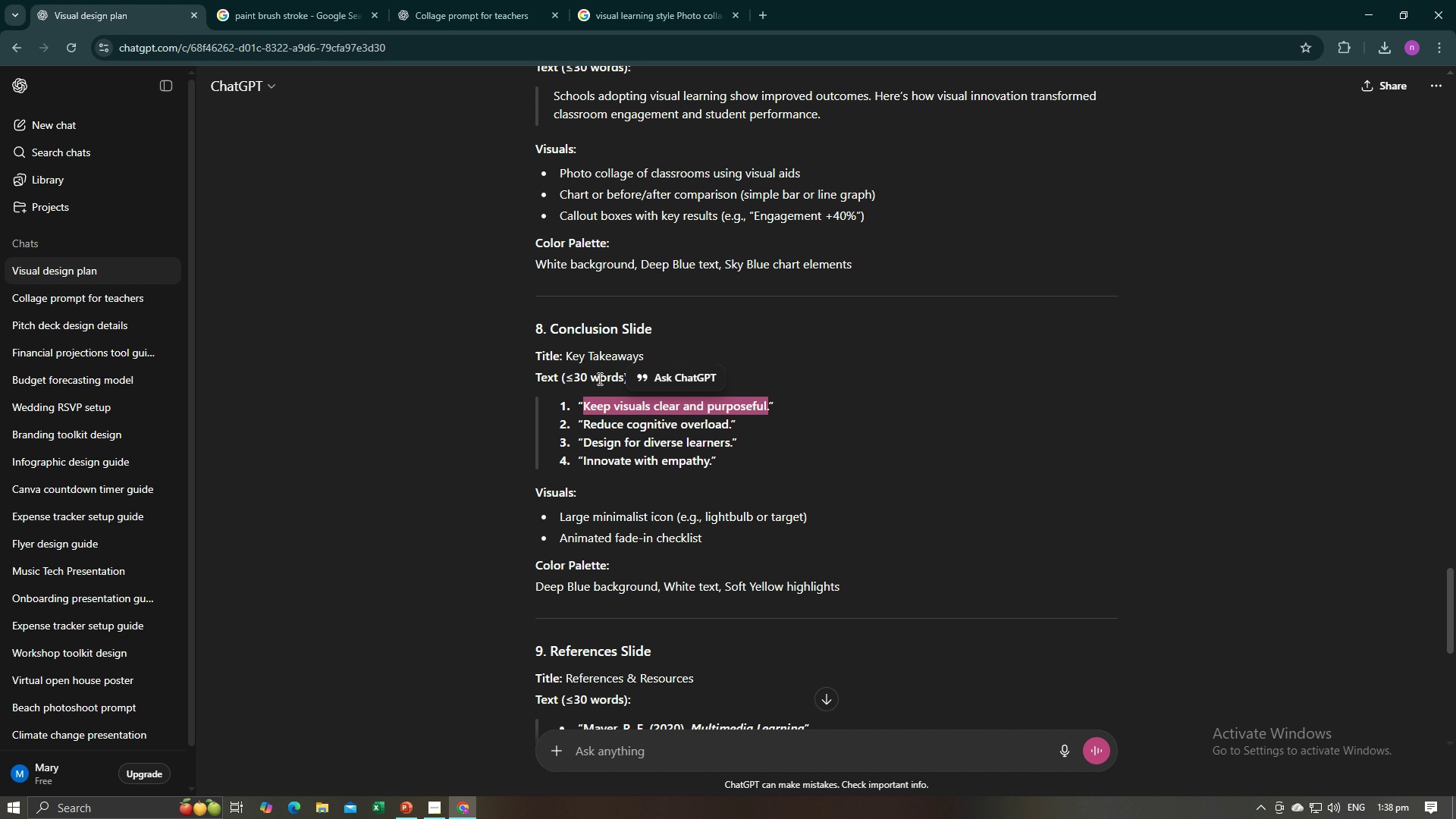 
key(Alt+Tab)
 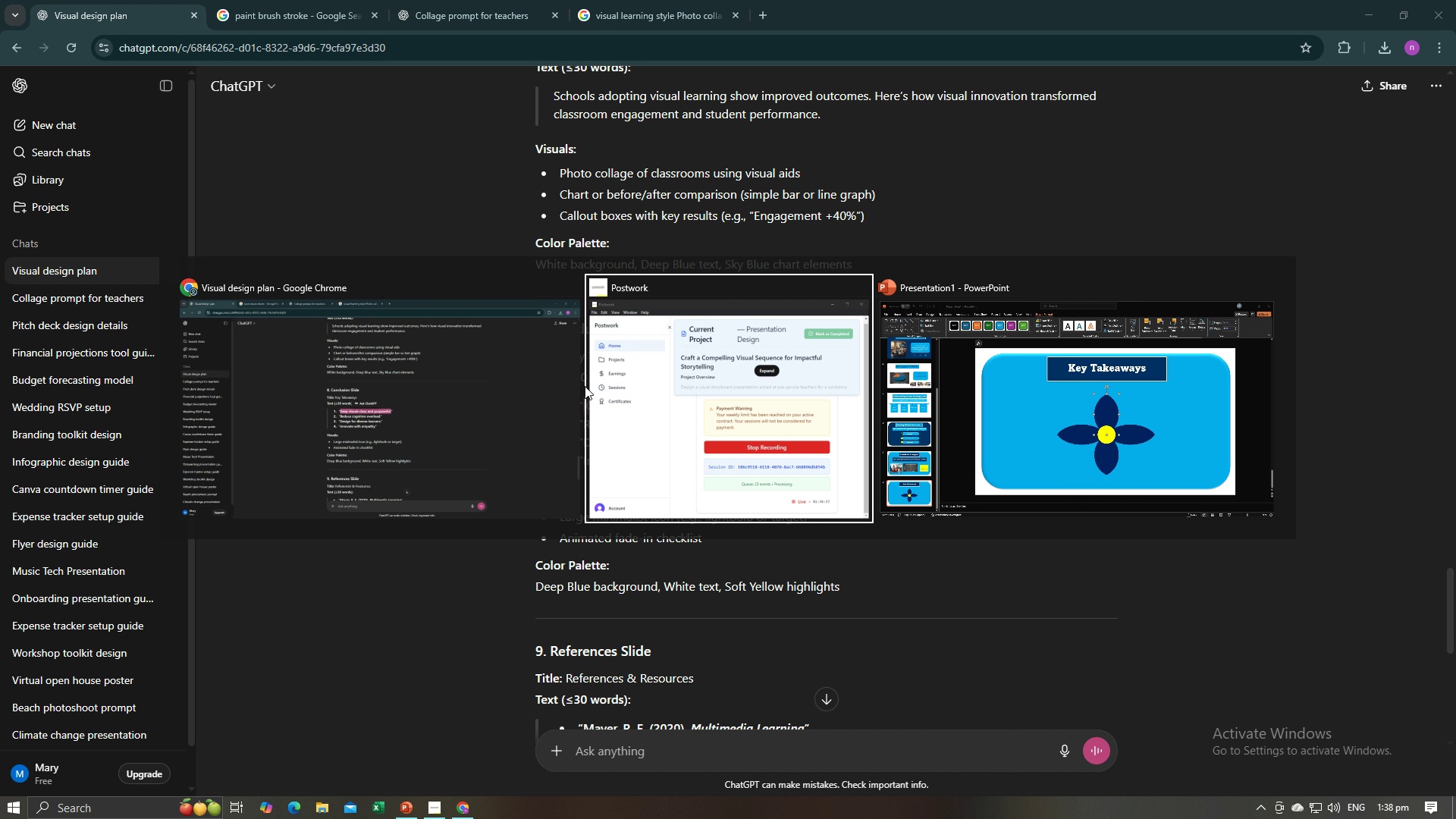 
key(Alt+Tab)
 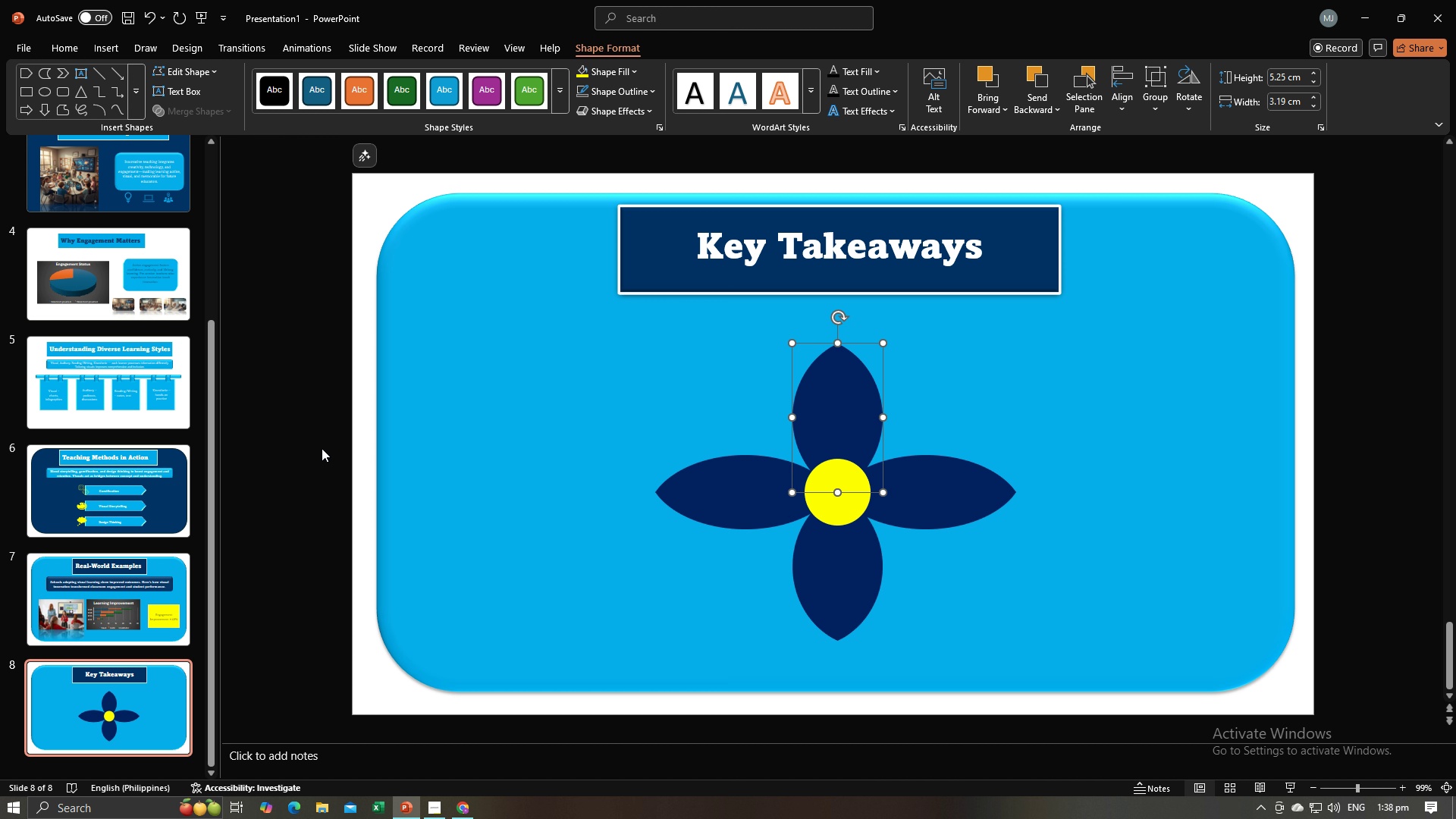 
left_click([321, 448])
 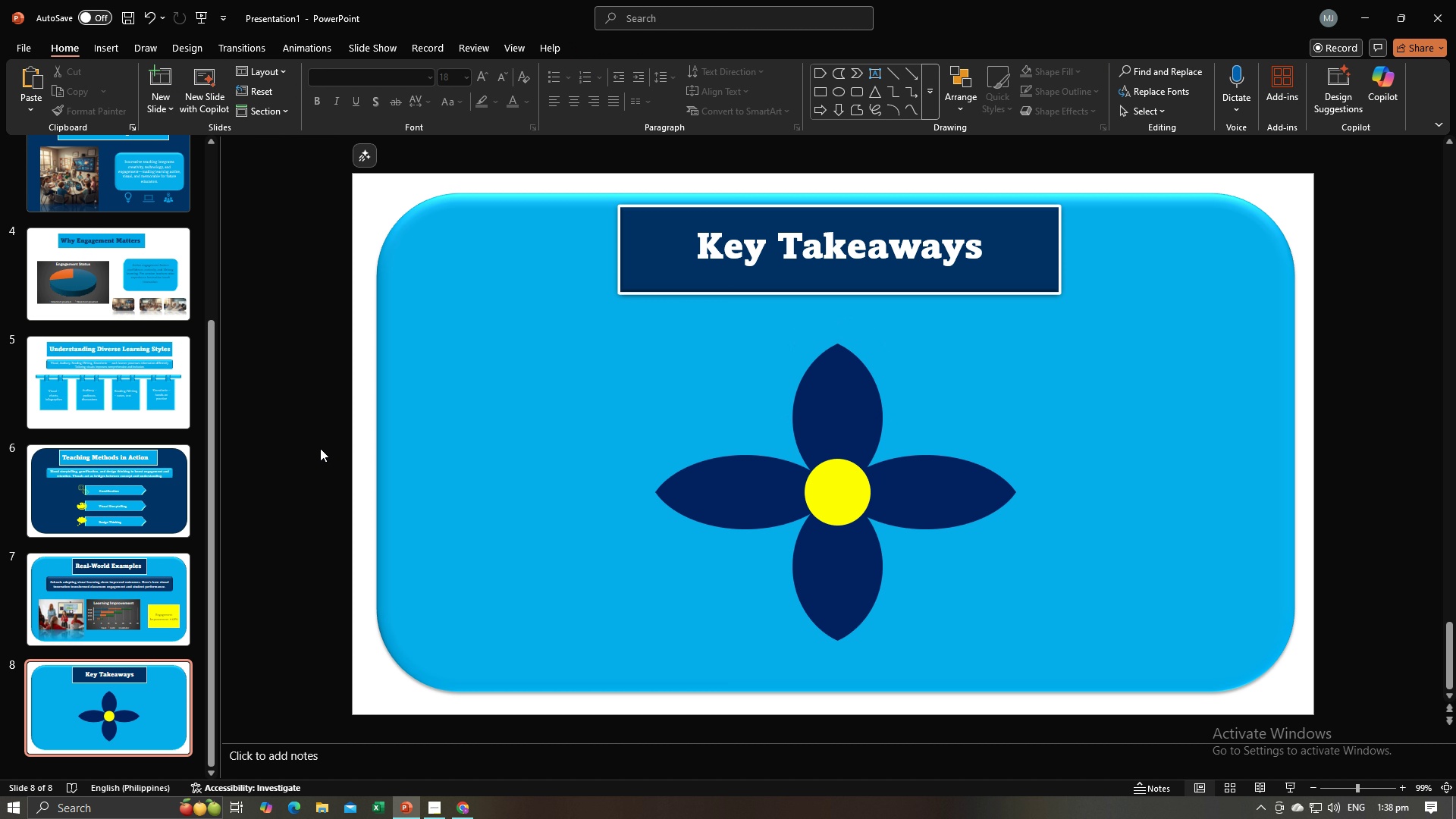 
key(Control+V)
 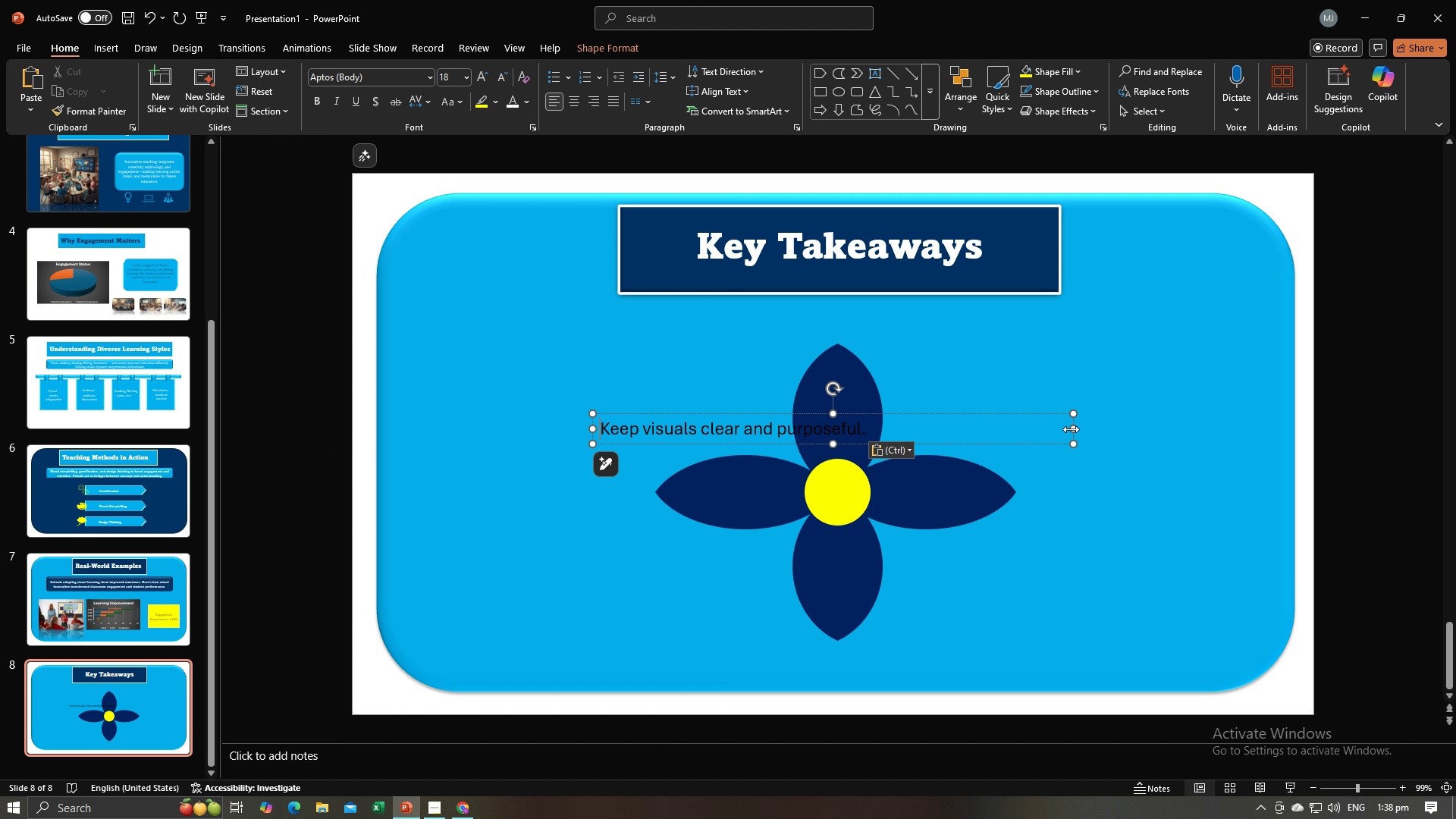 
left_click_drag(start_coordinate=[1074, 429], to_coordinate=[891, 436])
 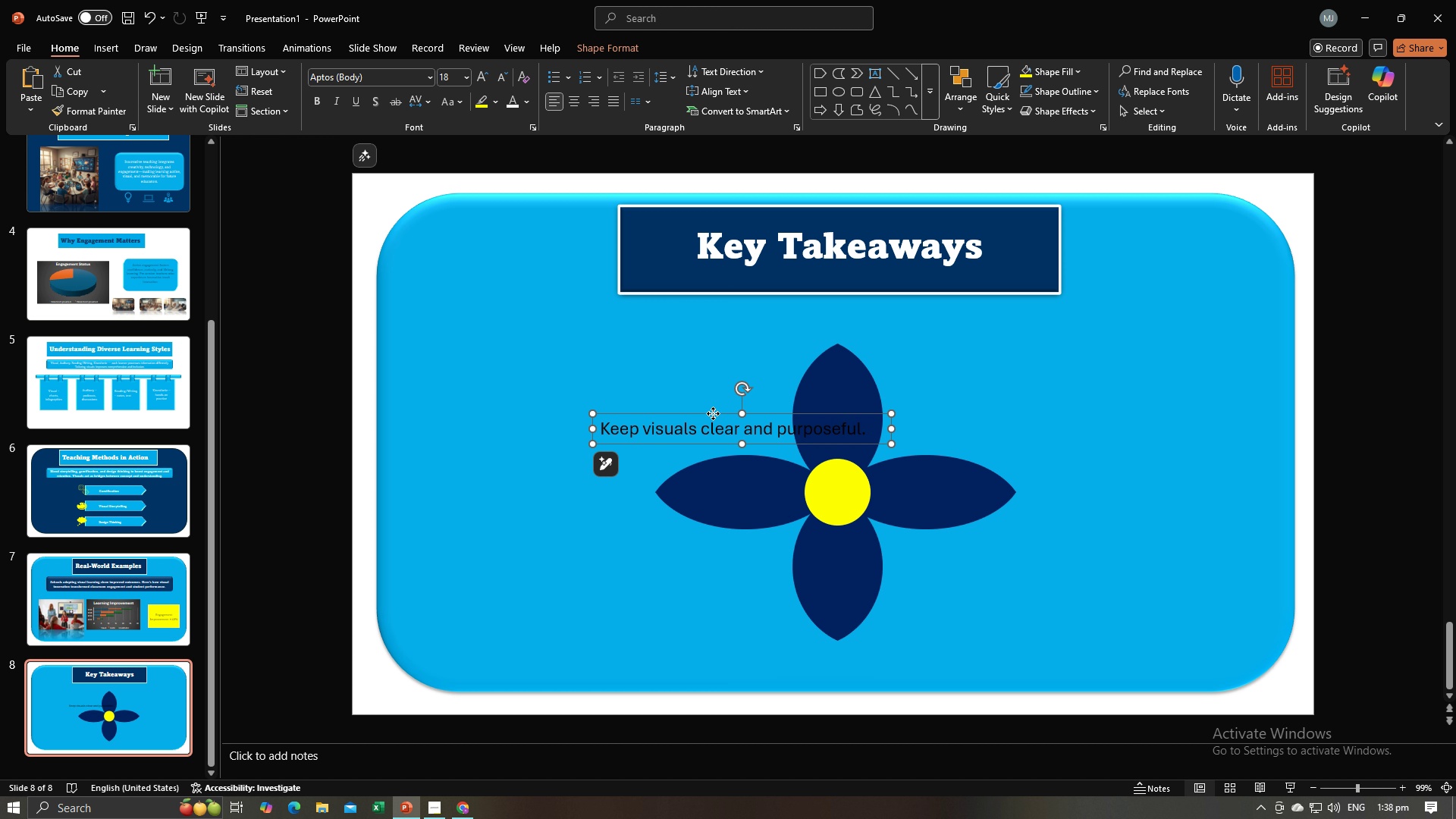 
left_click_drag(start_coordinate=[713, 413], to_coordinate=[1004, 362])
 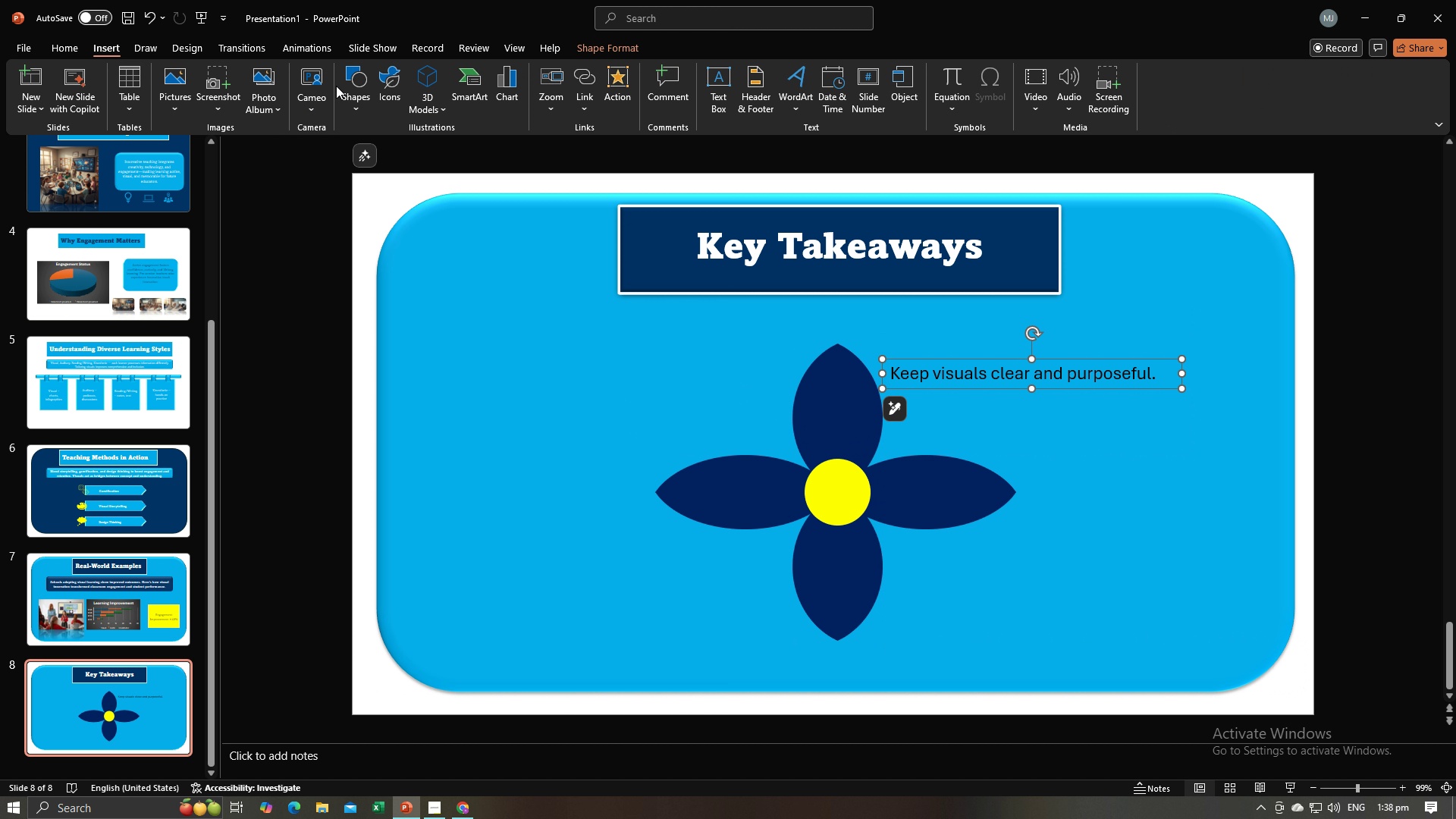 
double_click([345, 83])
 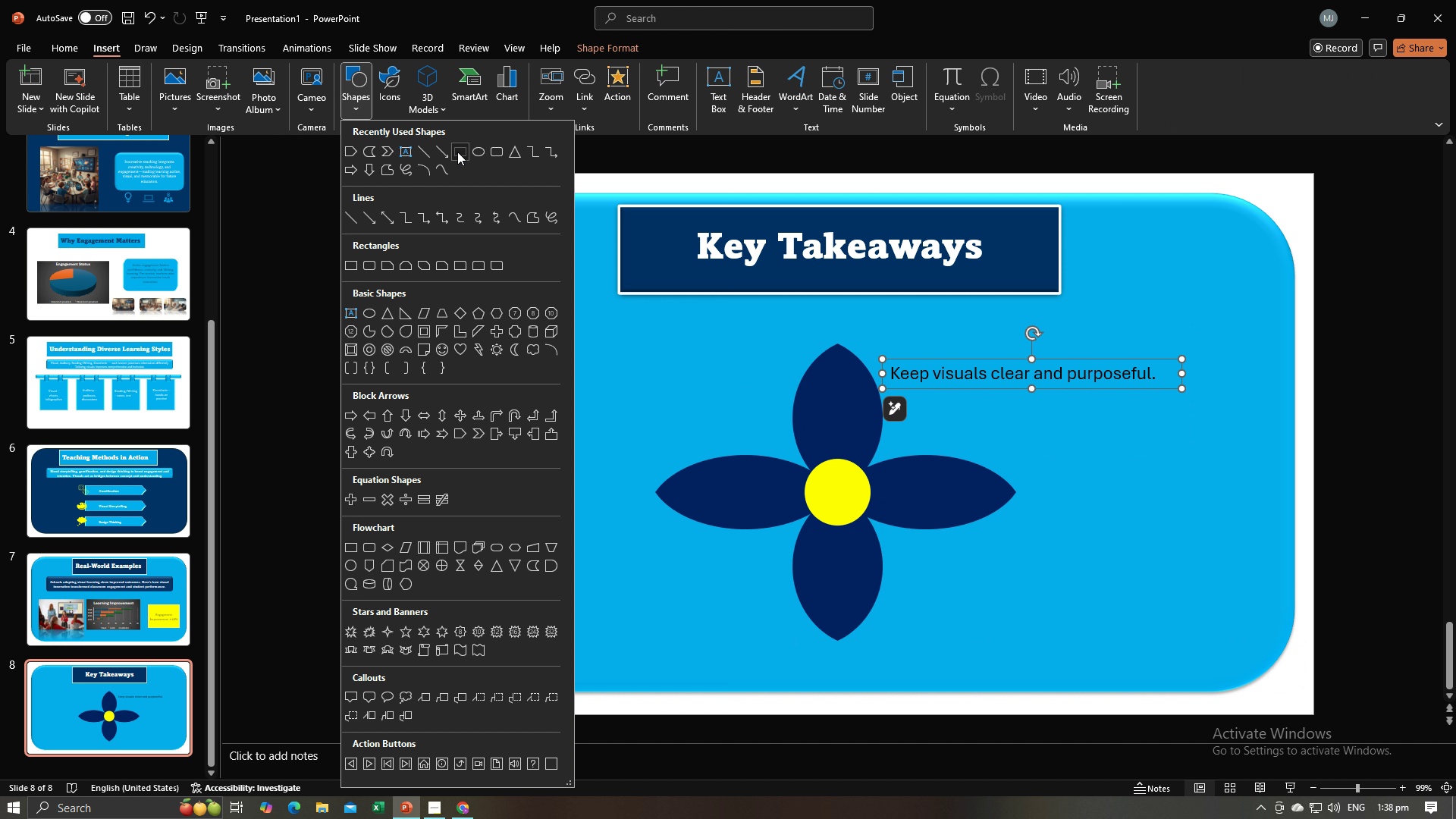 
left_click([457, 152])
 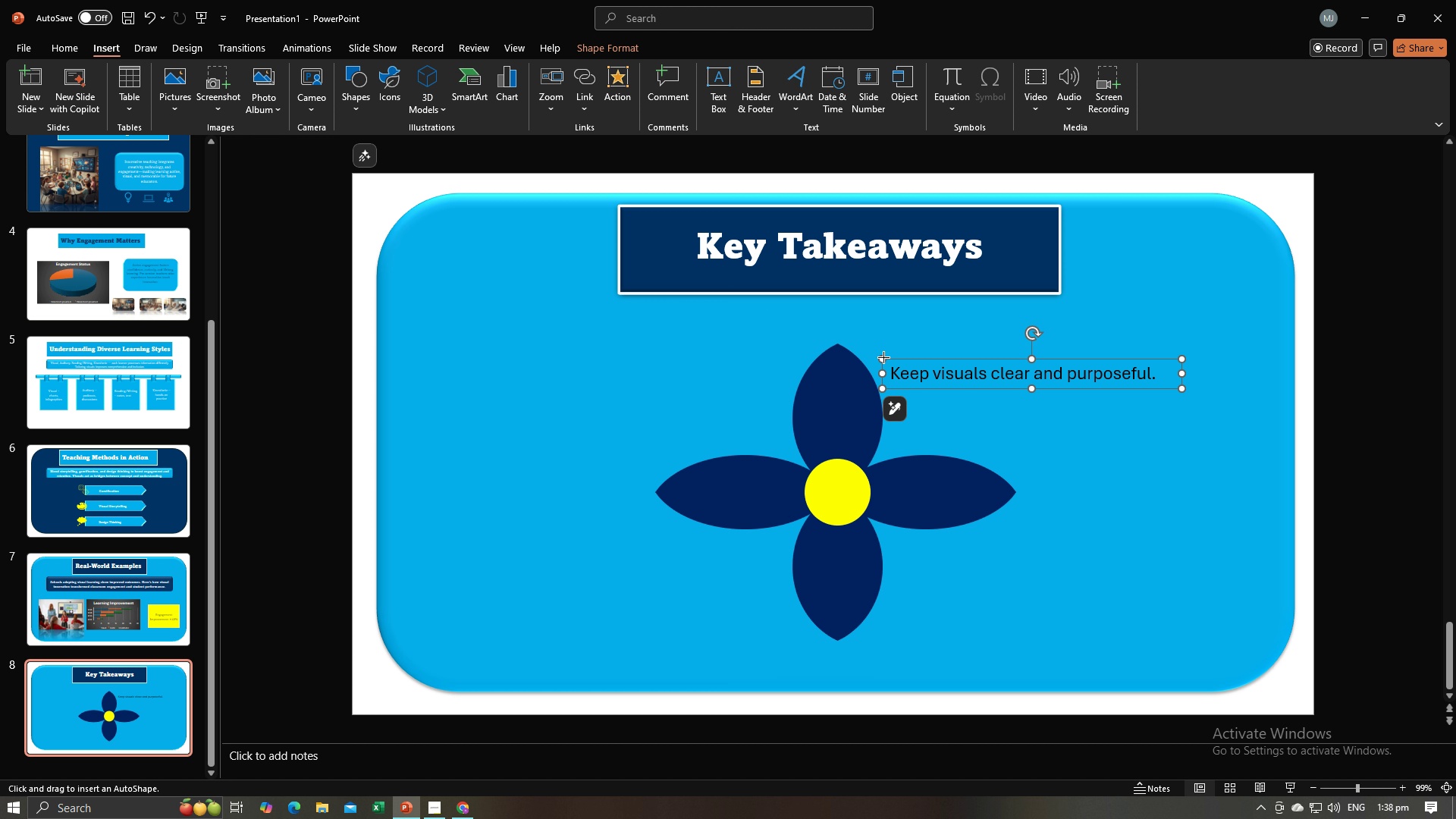 
left_click_drag(start_coordinate=[883, 358], to_coordinate=[1171, 391])
 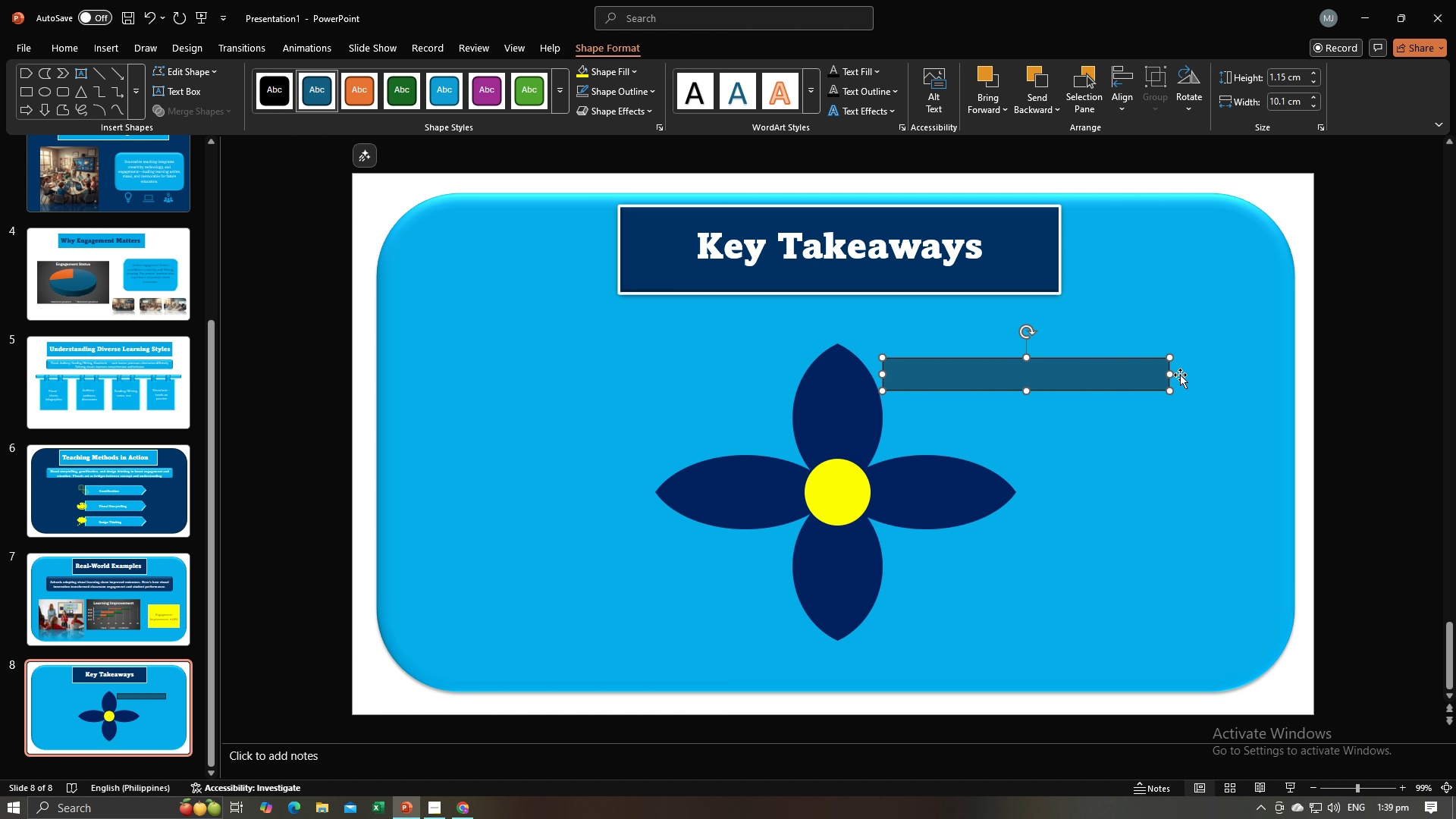 
left_click([1181, 375])
 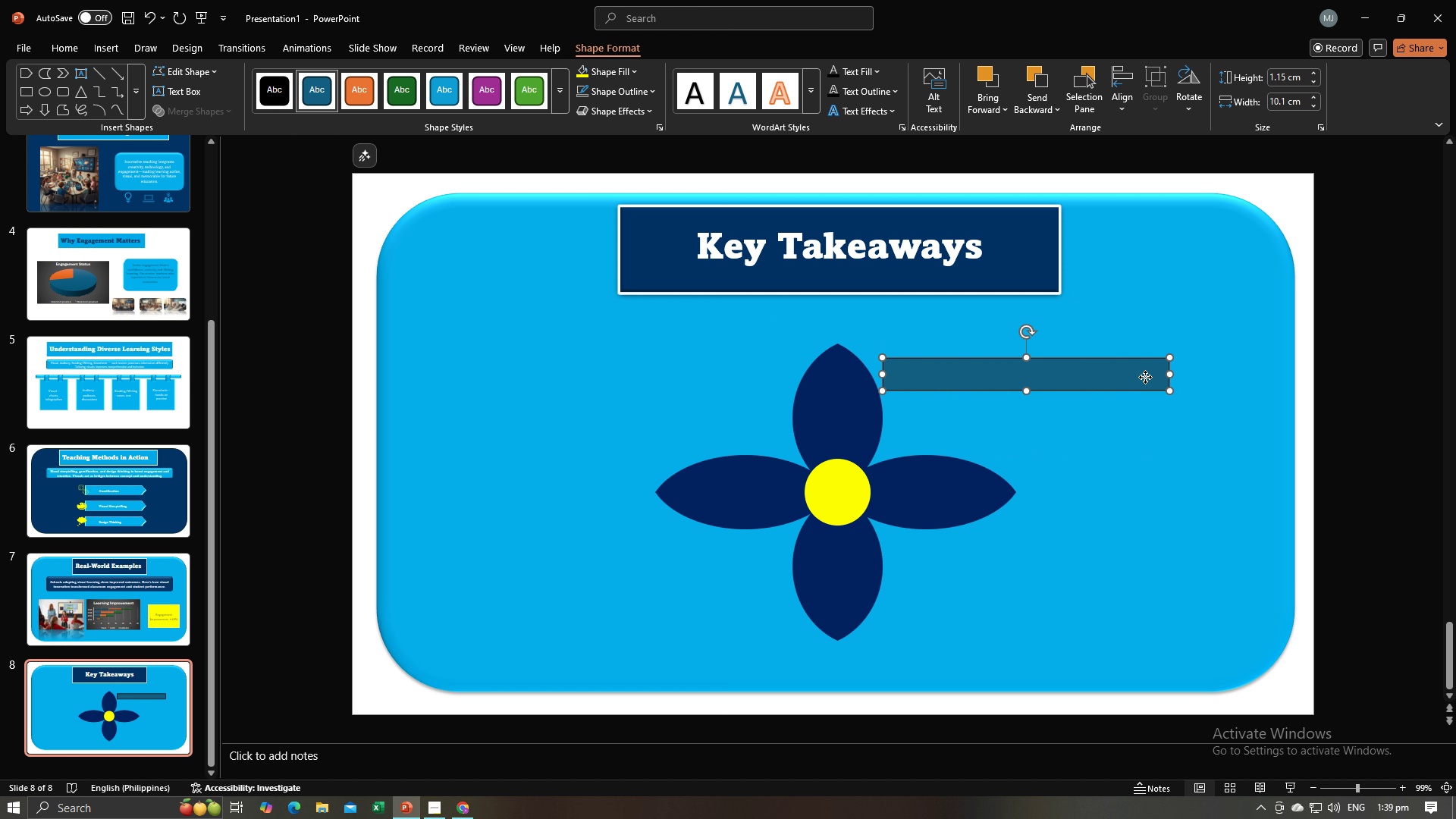 
left_click([1145, 377])
 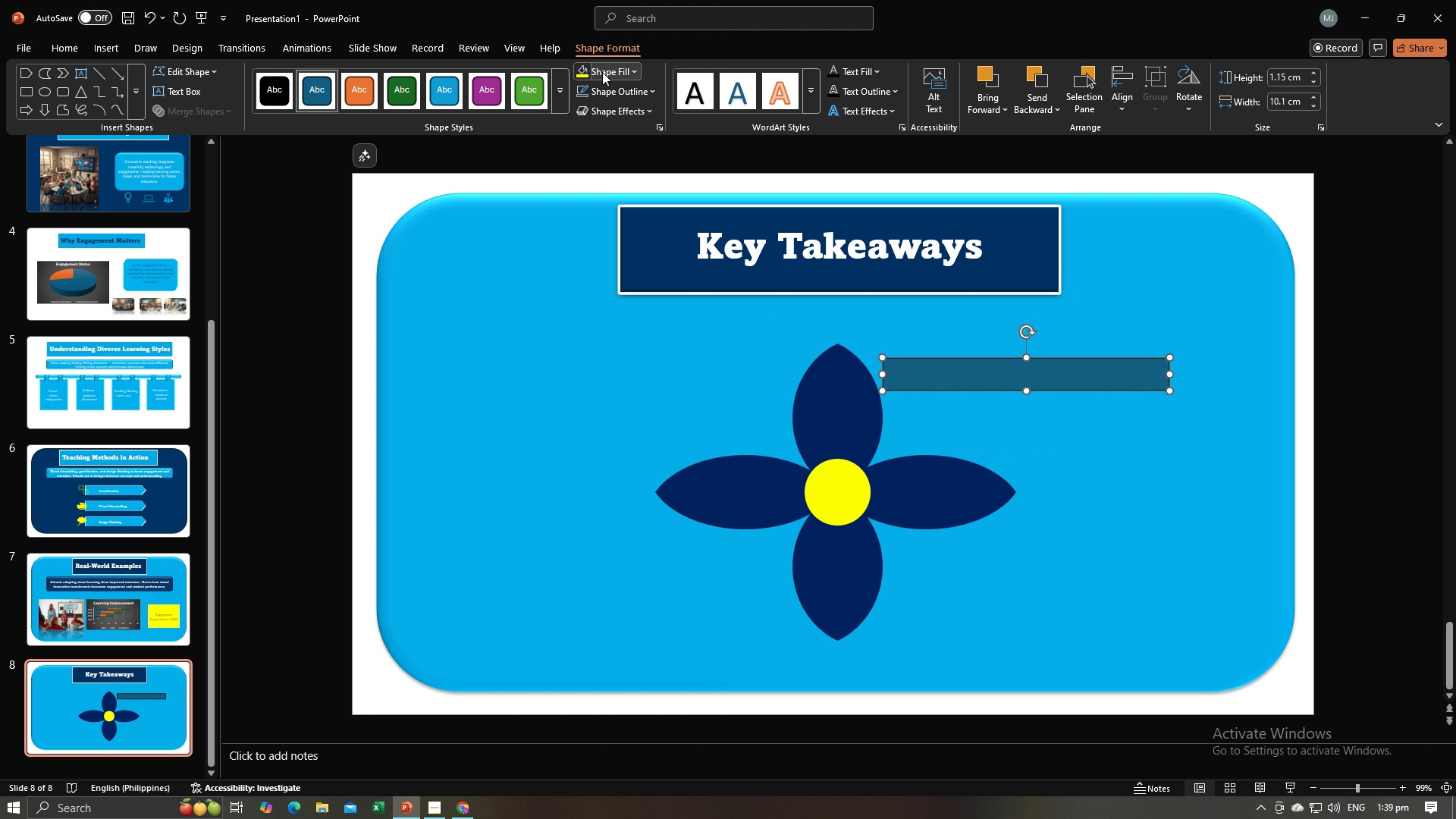 
left_click([602, 72])
 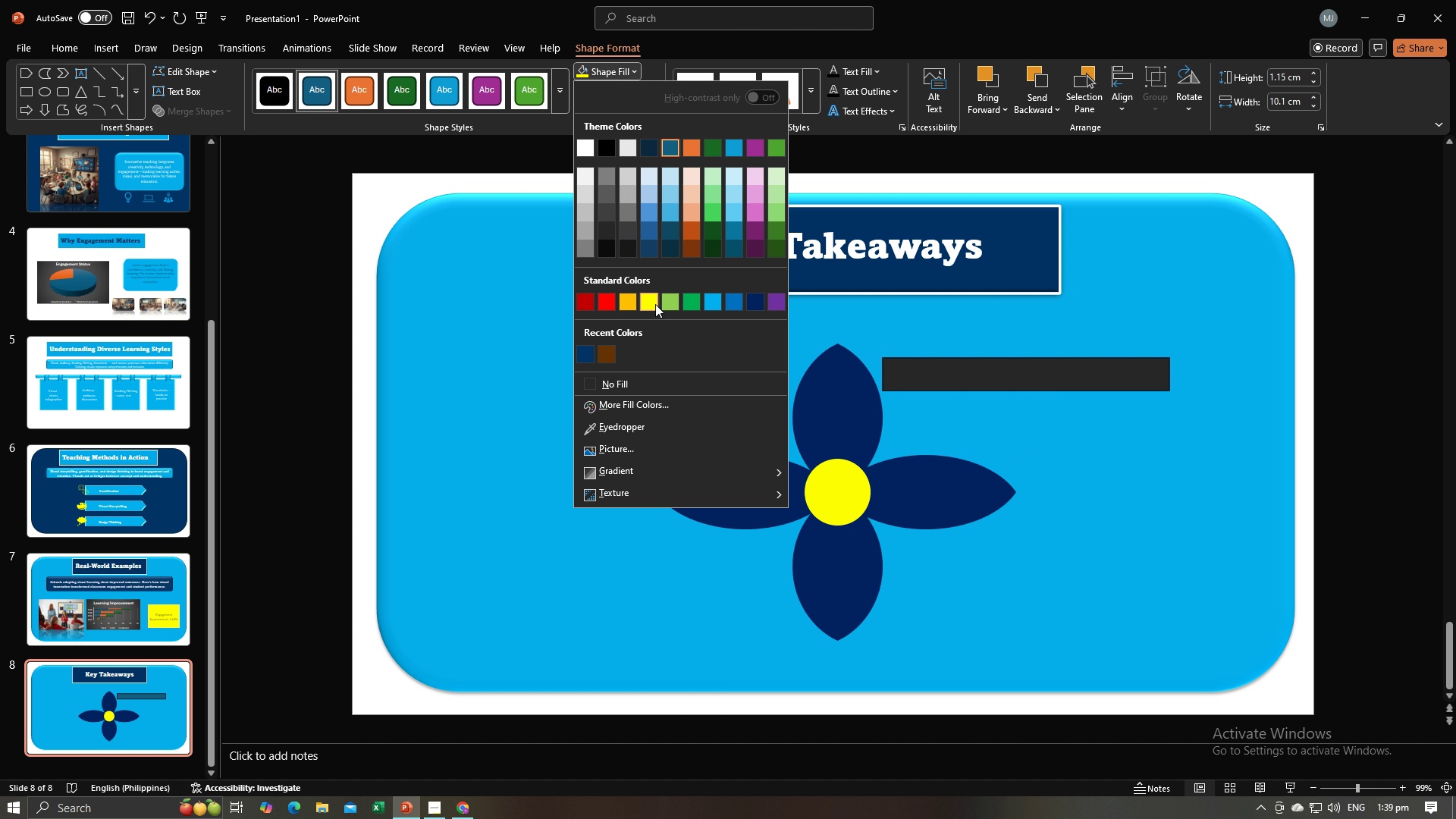 
left_click([655, 305])
 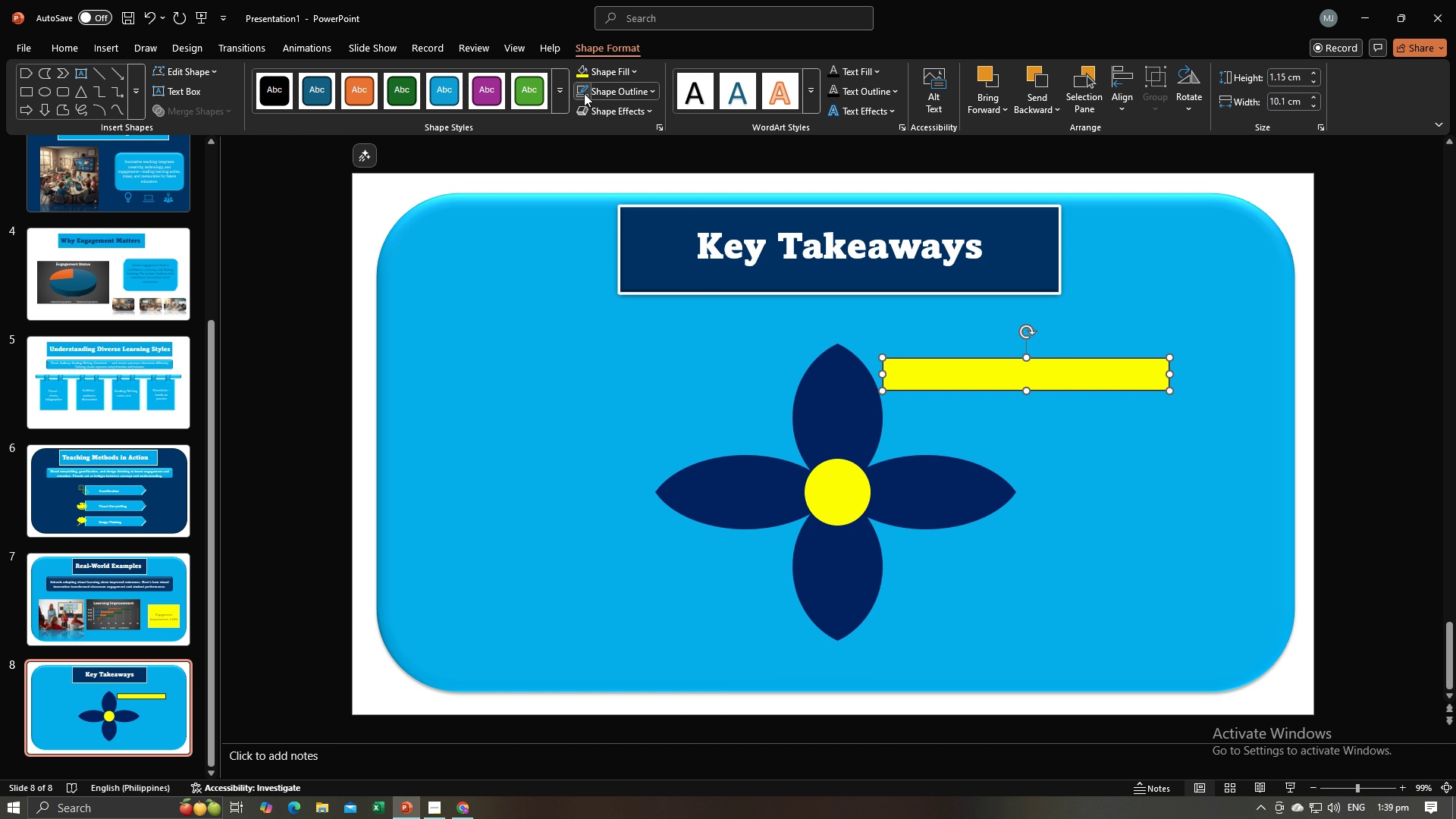 
left_click([584, 93])
 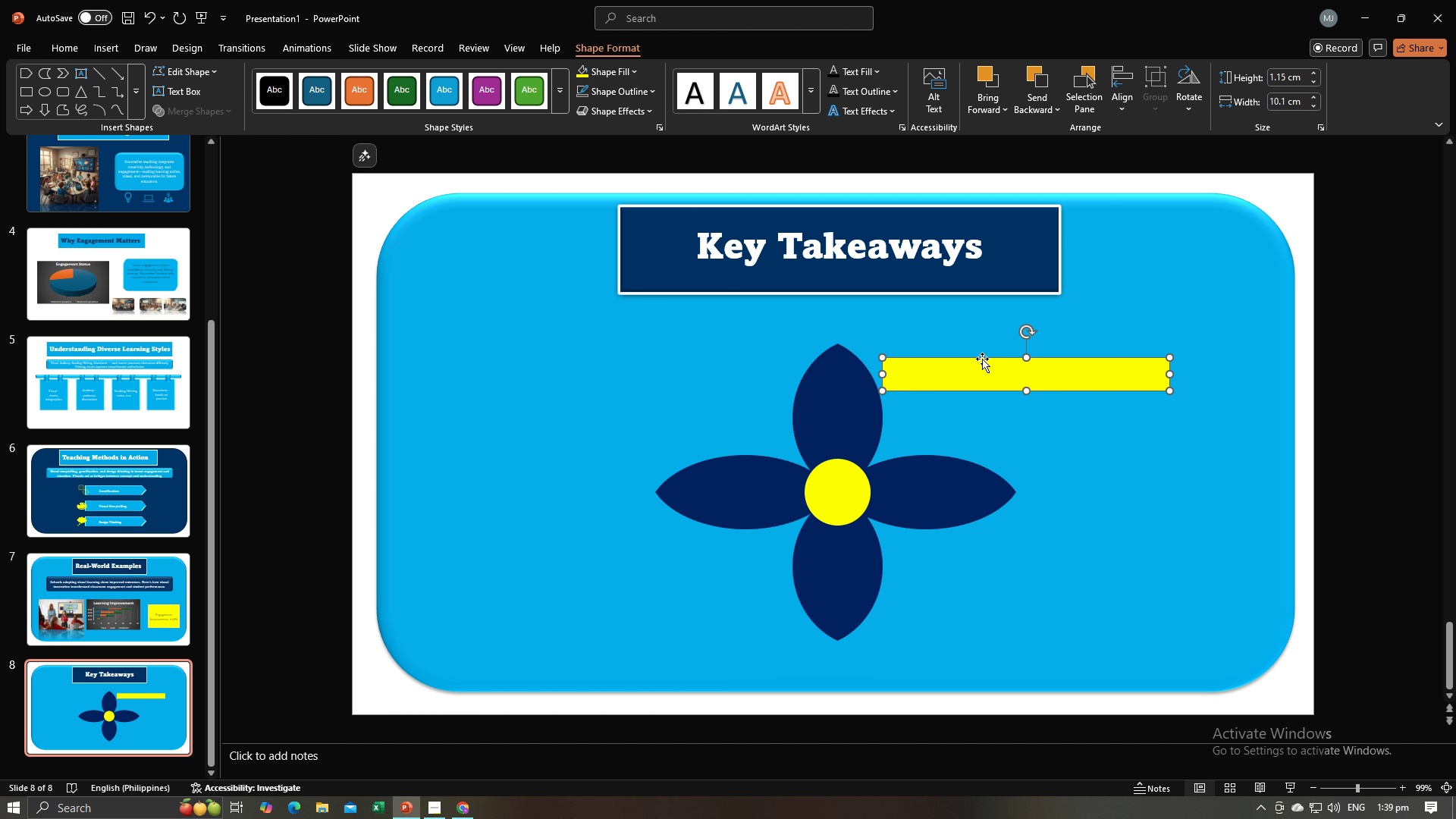 
left_click_drag(start_coordinate=[990, 370], to_coordinate=[998, 391])
 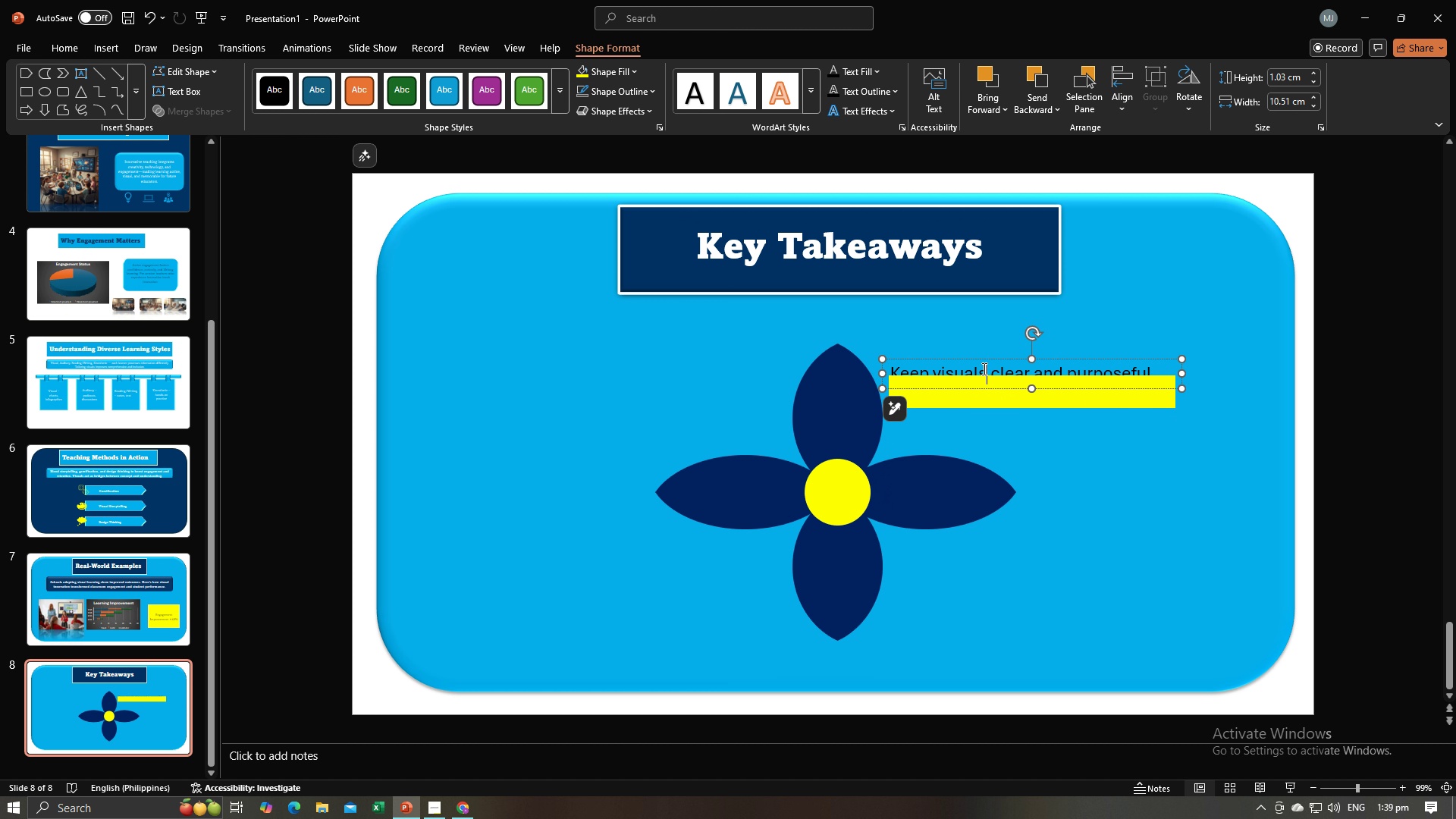 
left_click([983, 369])
 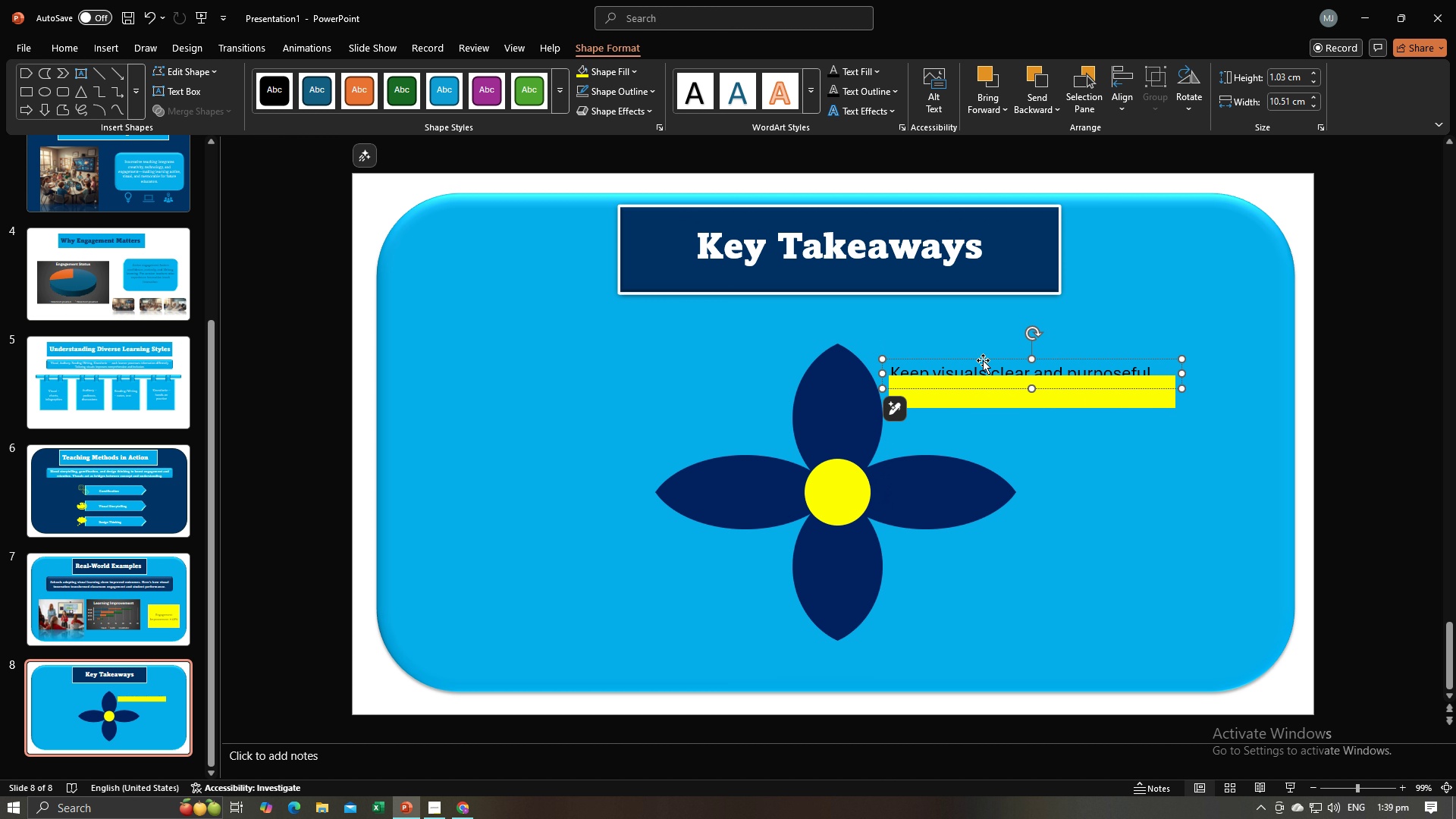 
left_click([983, 360])
 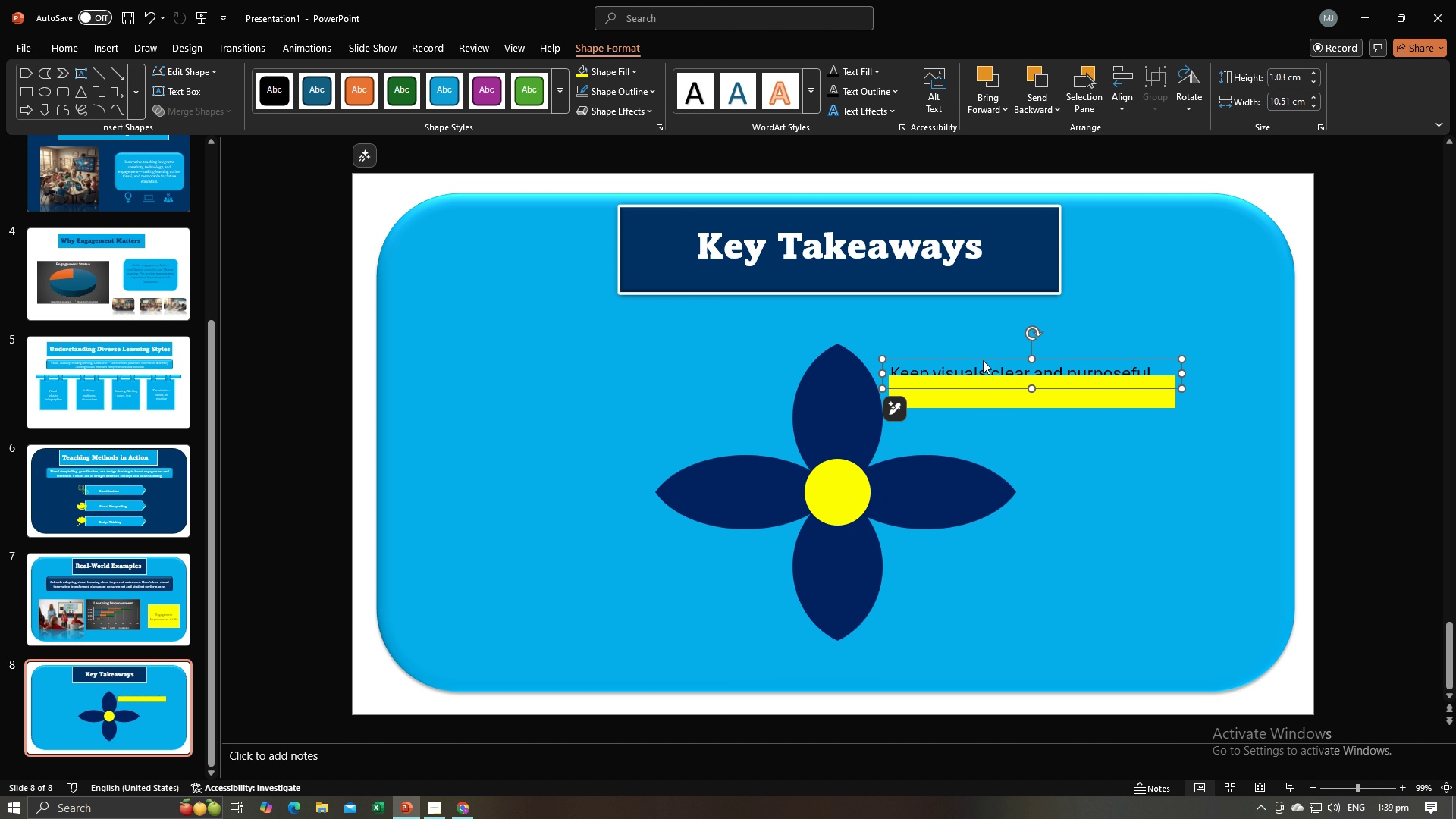 
right_click([983, 360])
 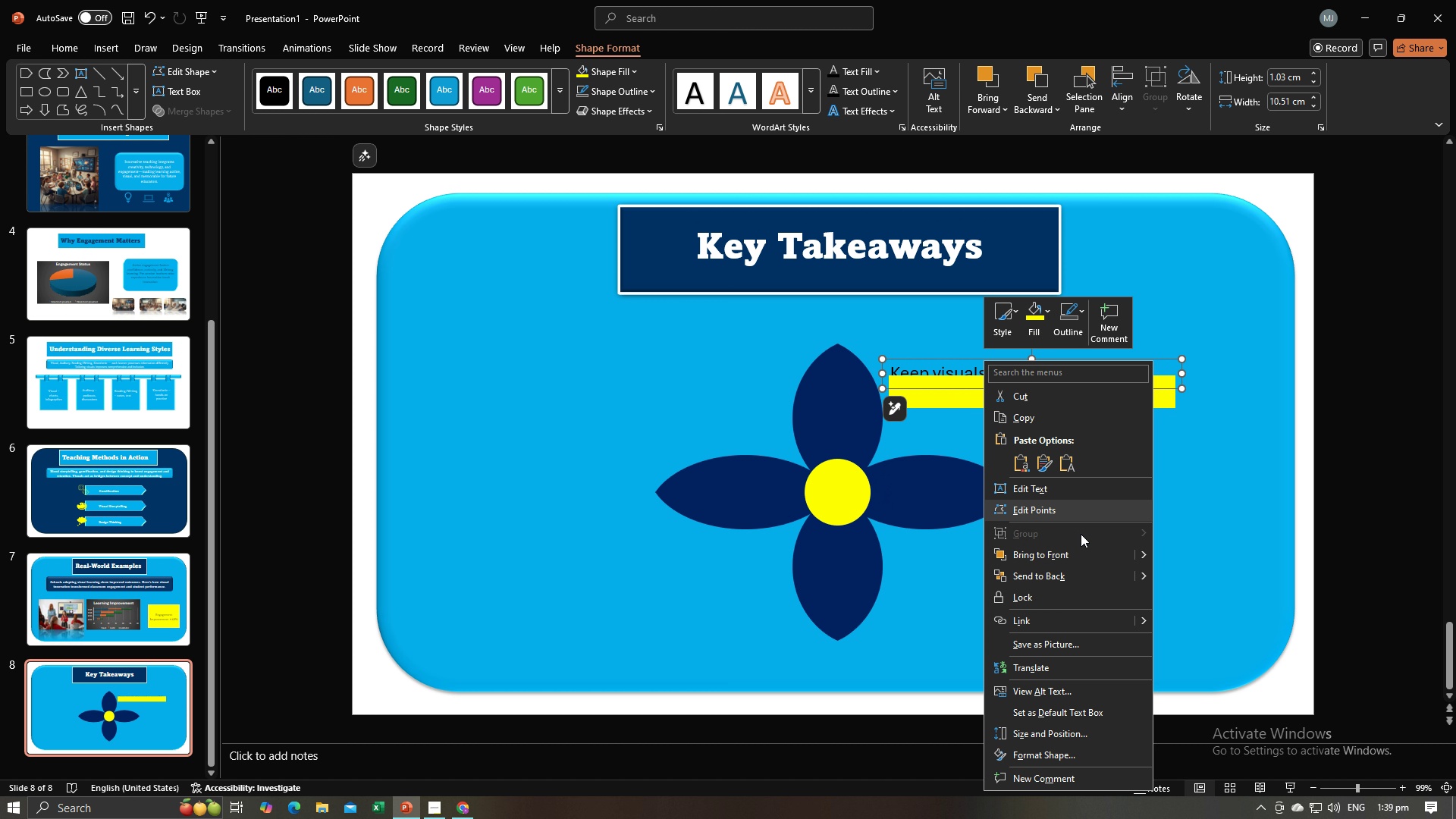 
left_click([1083, 555])
 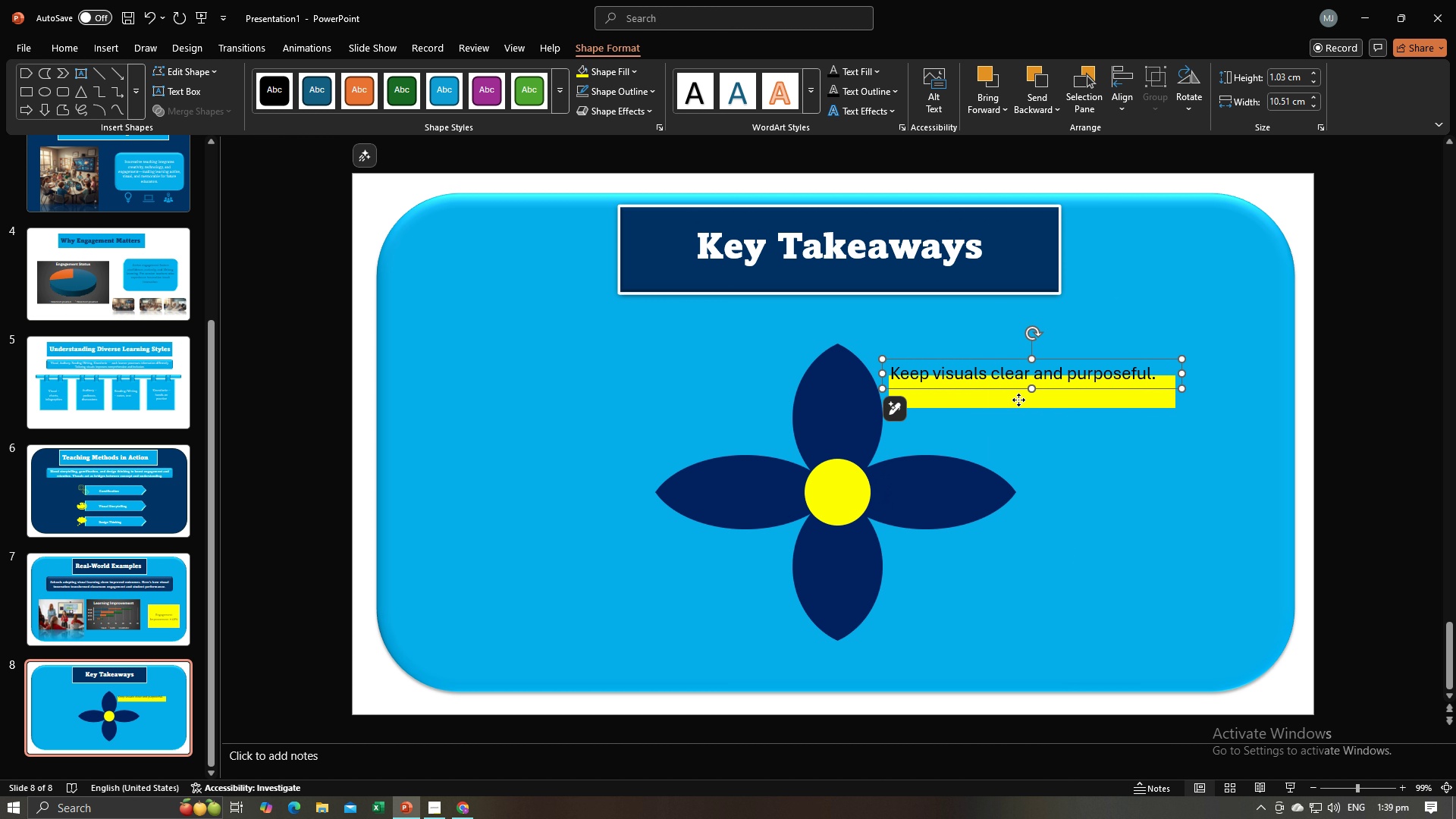 
left_click_drag(start_coordinate=[1018, 400], to_coordinate=[1012, 384])
 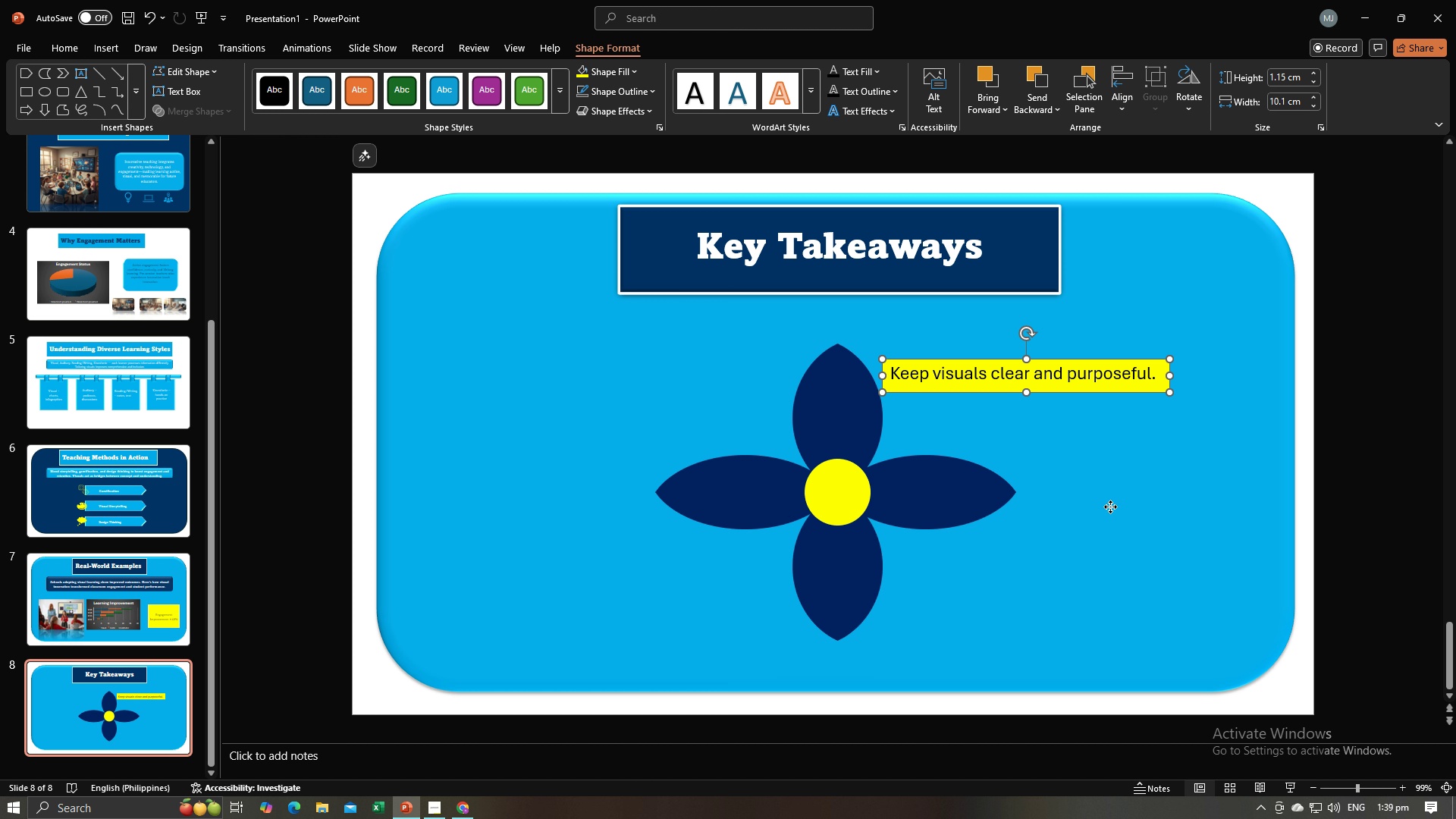 
left_click([1110, 507])
 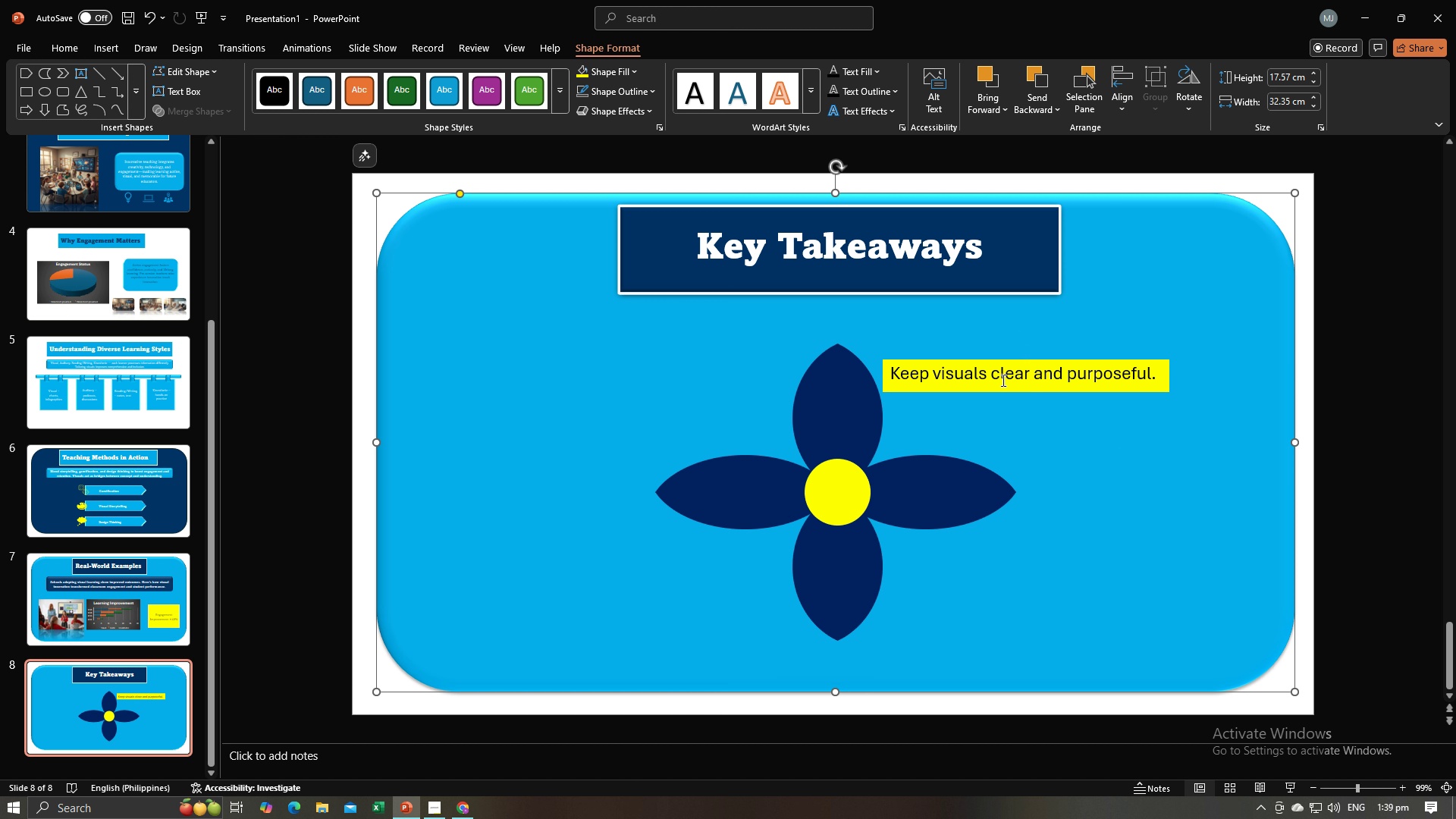 
left_click([999, 375])
 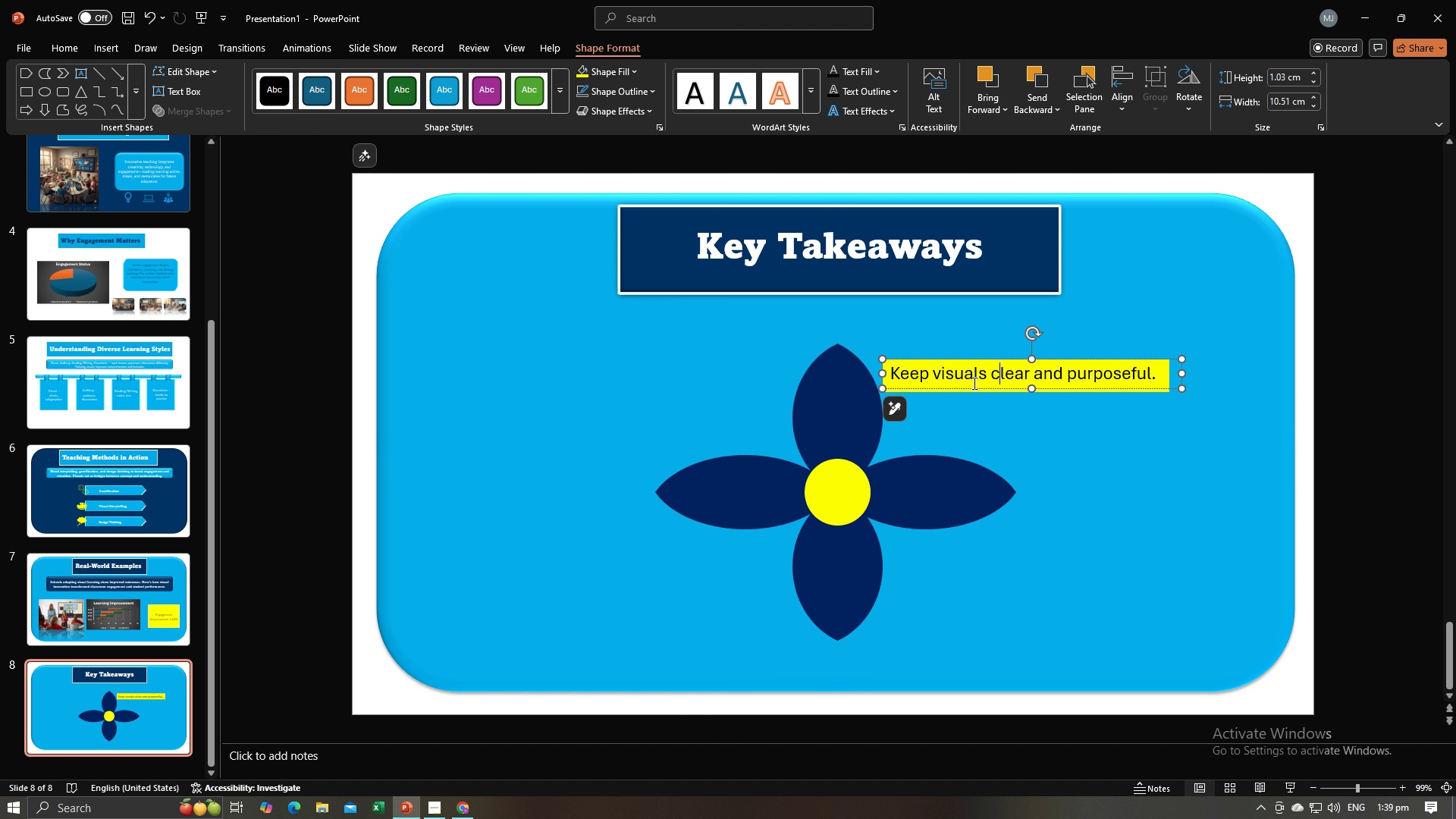 
hold_key(key=ControlLeft, duration=1.53)
left_click([962, 390])
 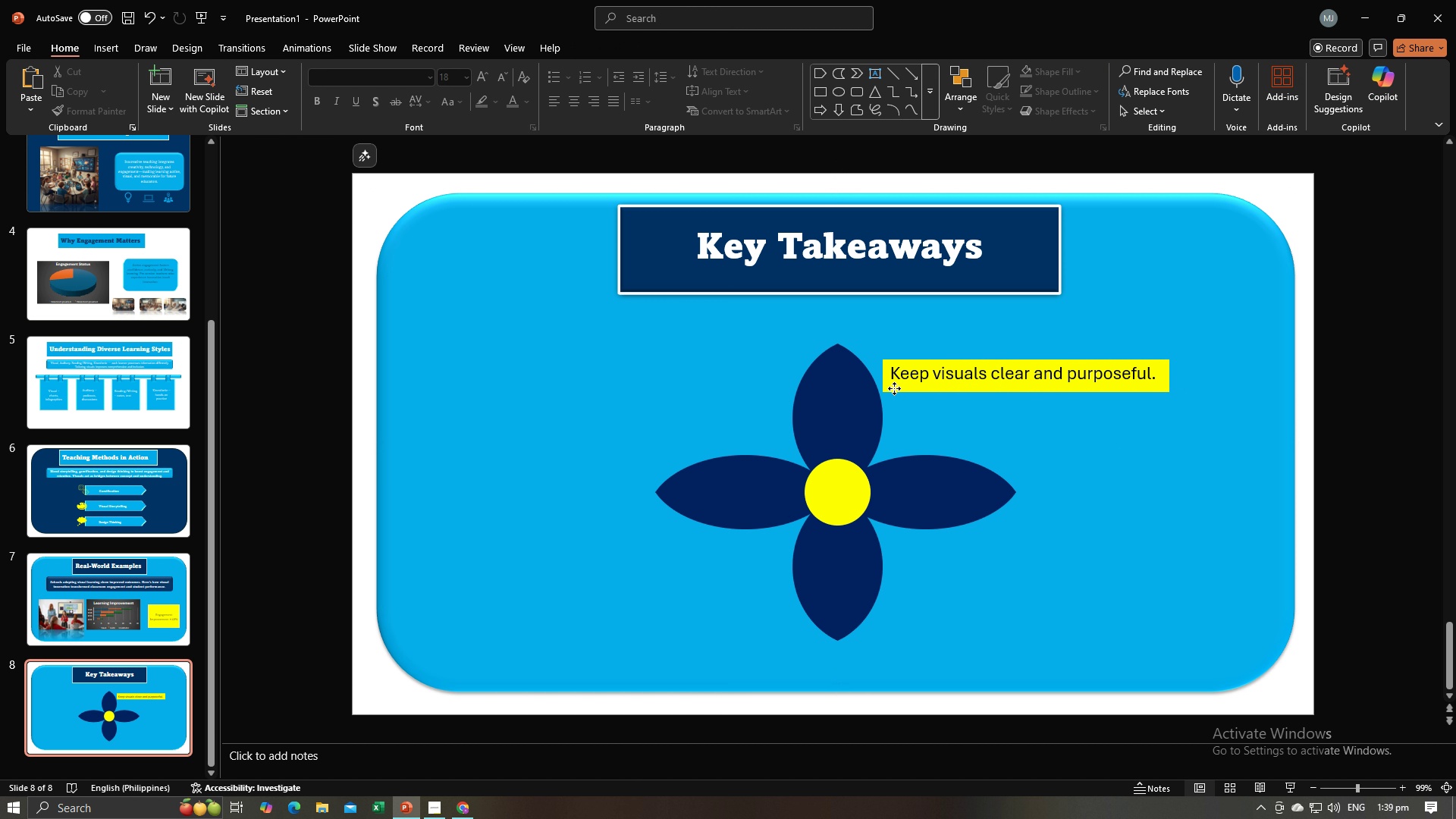 
left_click([894, 388])
 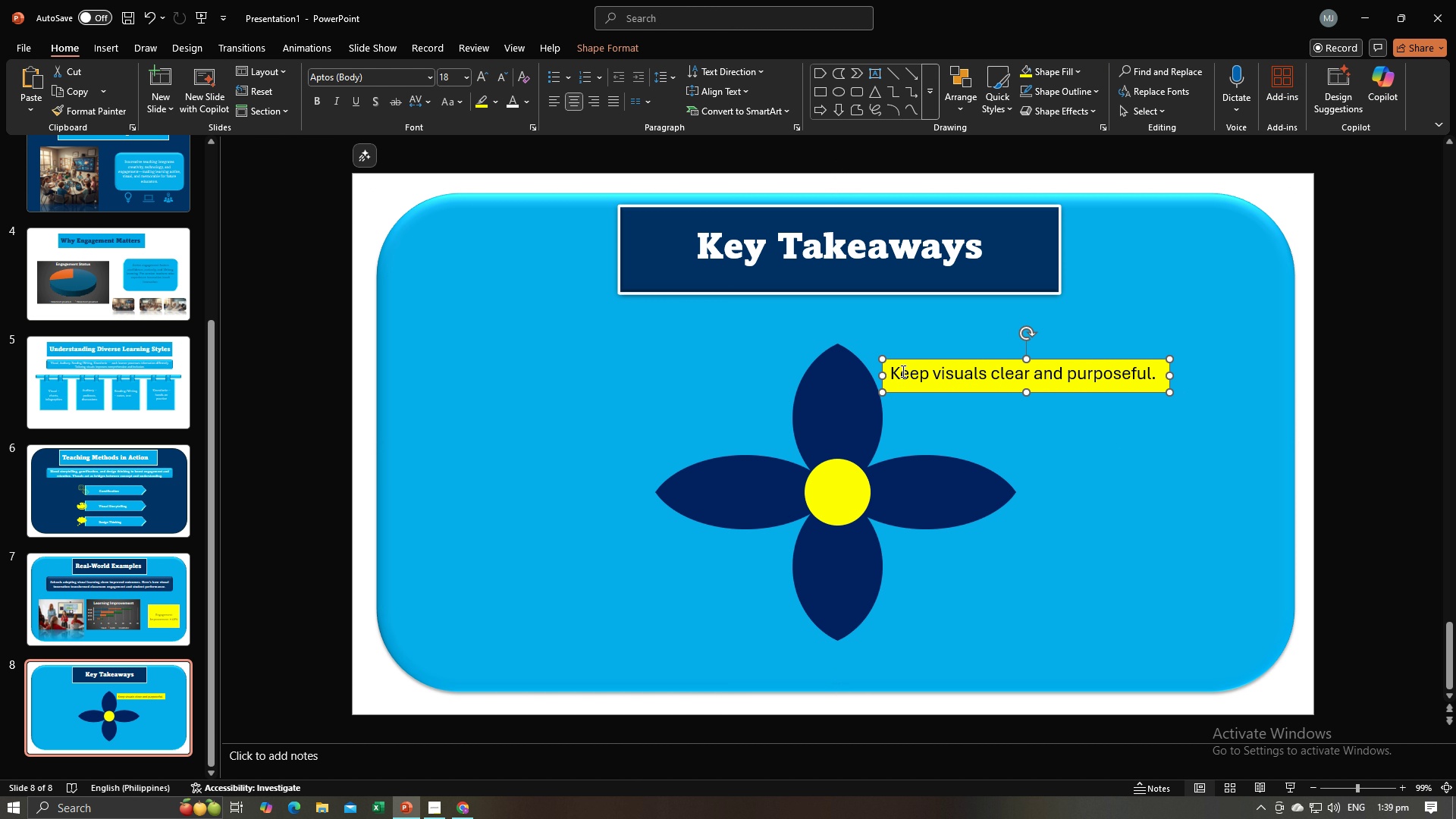 
hold_key(key=ControlLeft, duration=0.78)
left_click([902, 371])
 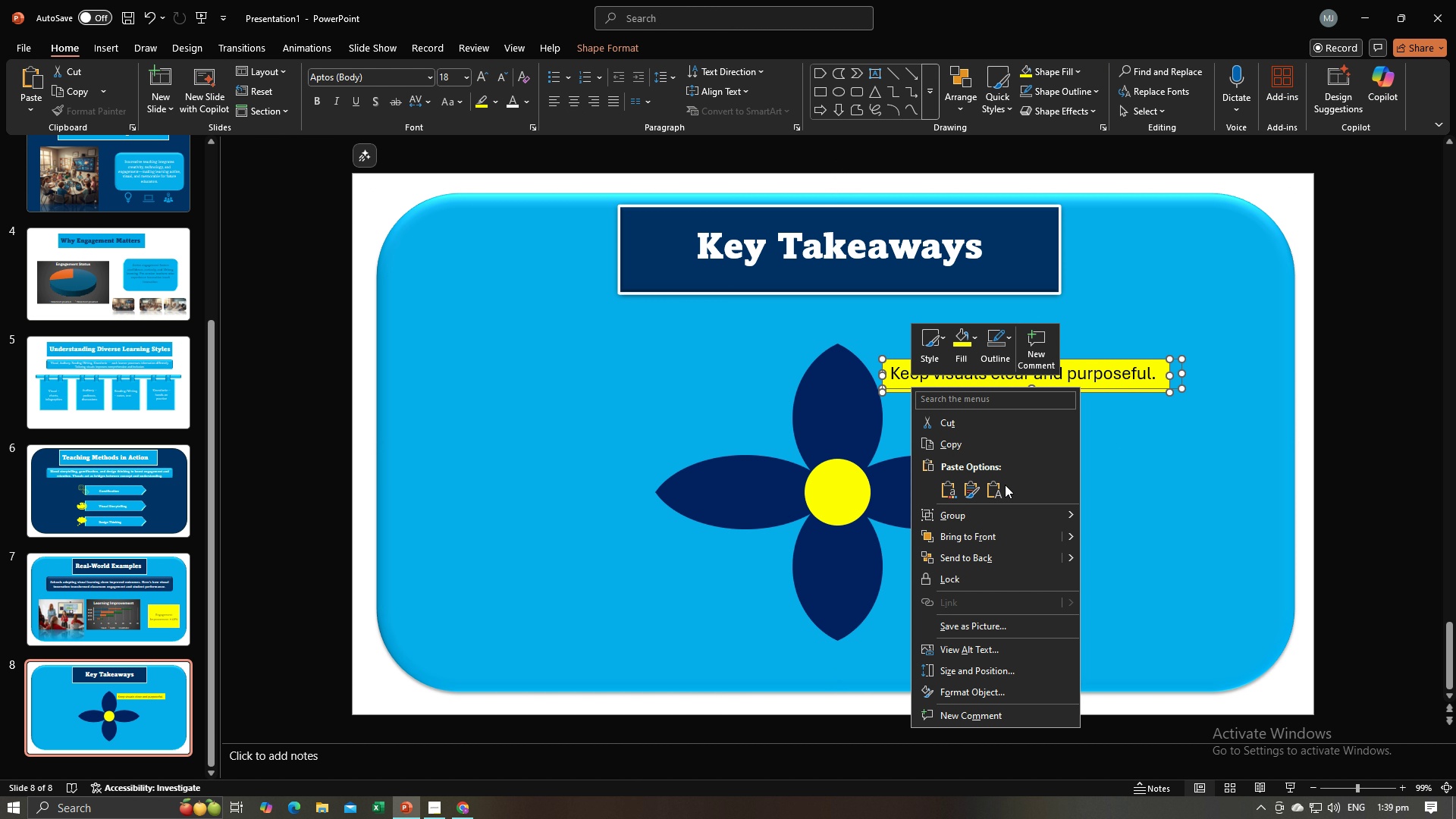 
left_click([1005, 519])
 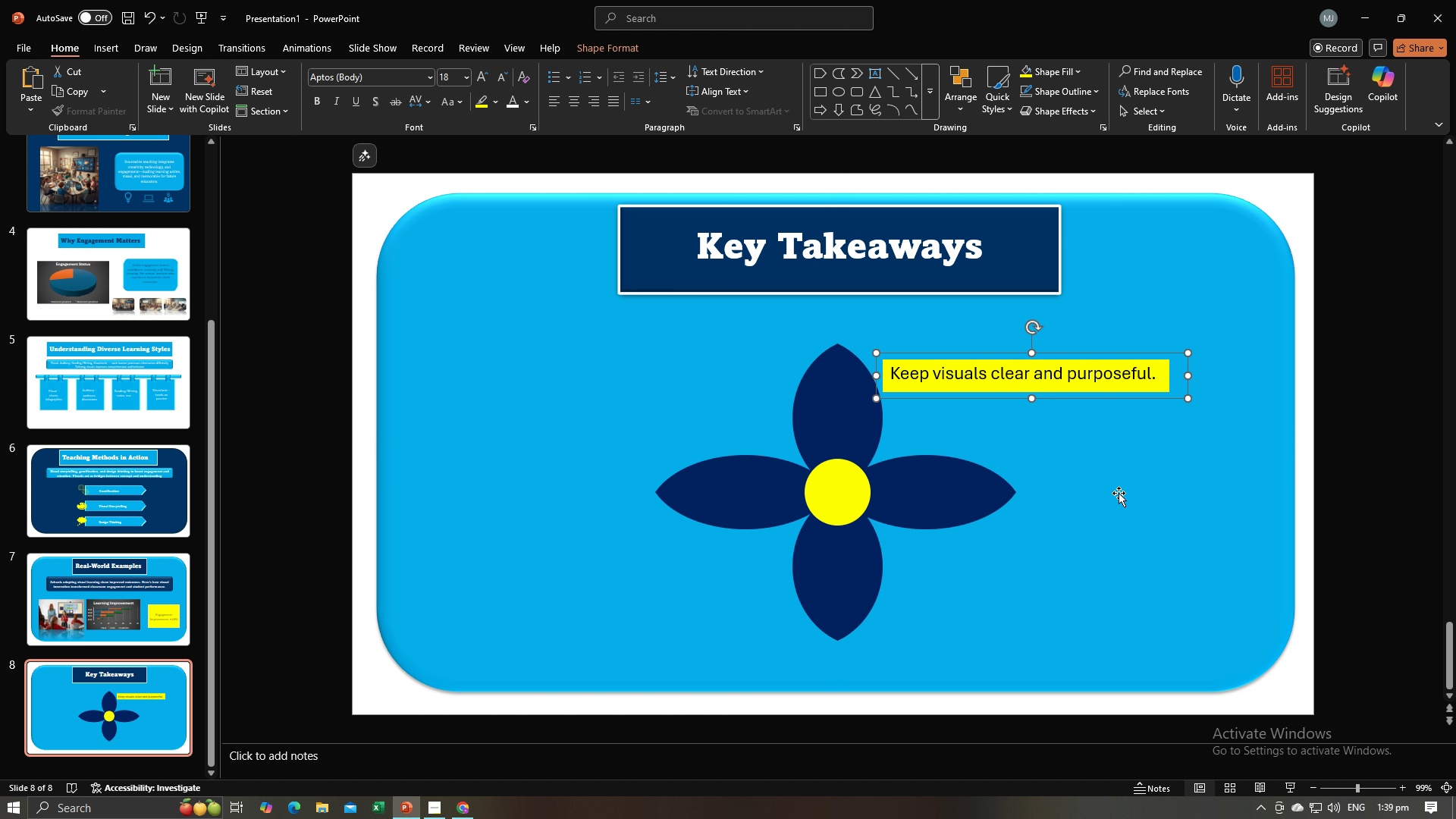 
double_click([1119, 493])
 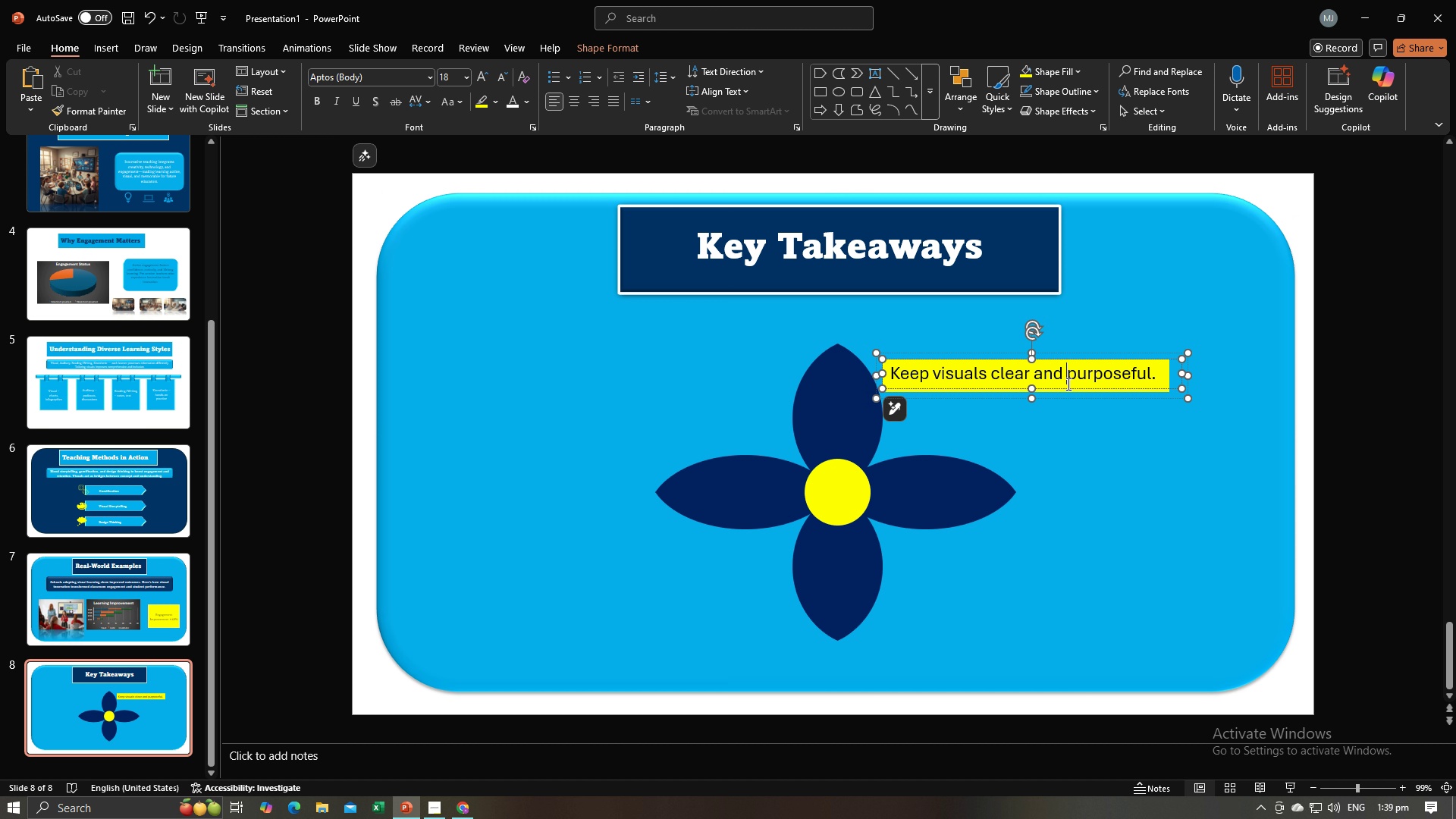 
left_click([1067, 384])
 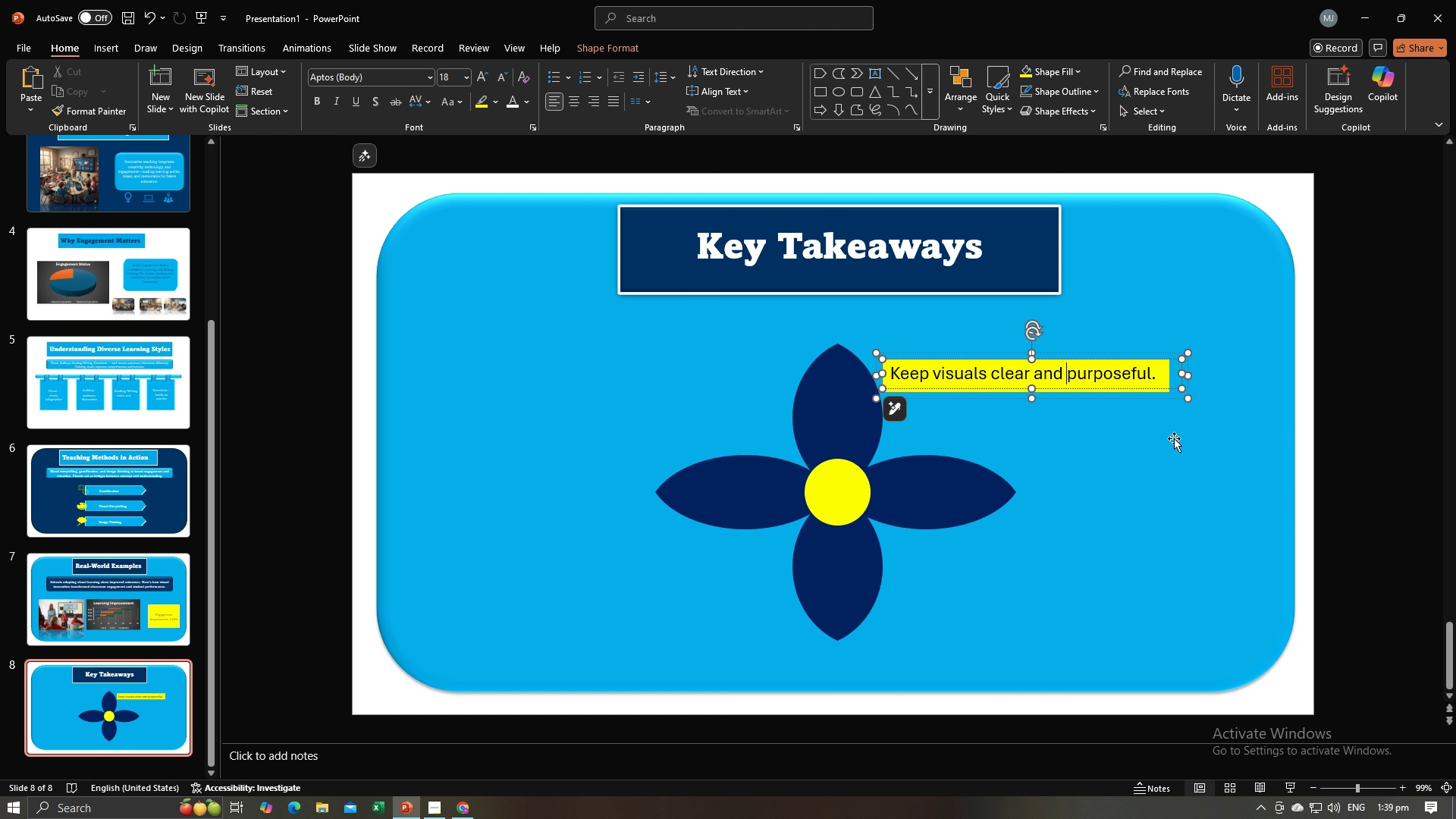 
left_click([1174, 438])
 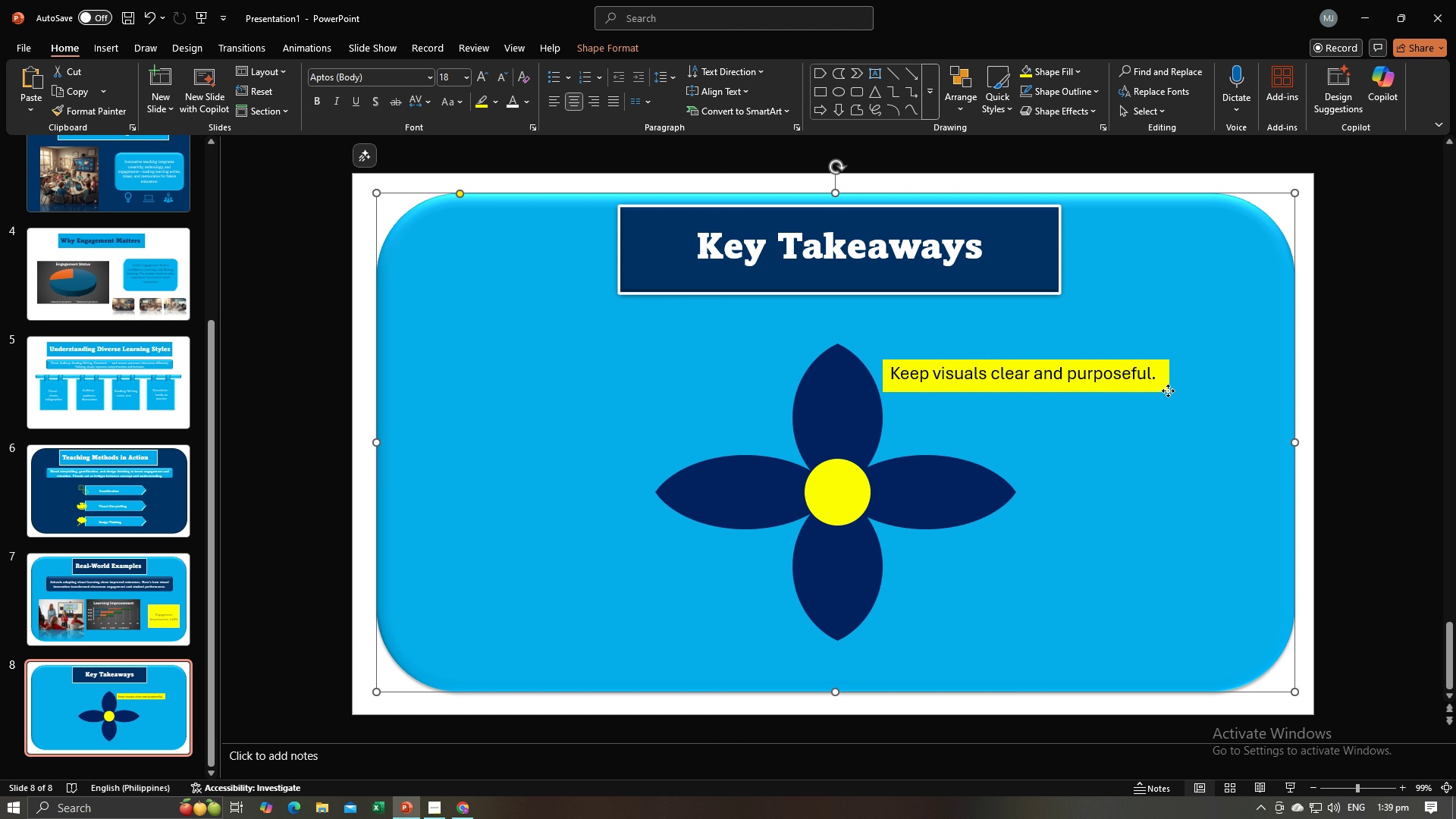 
left_click([1168, 391])
 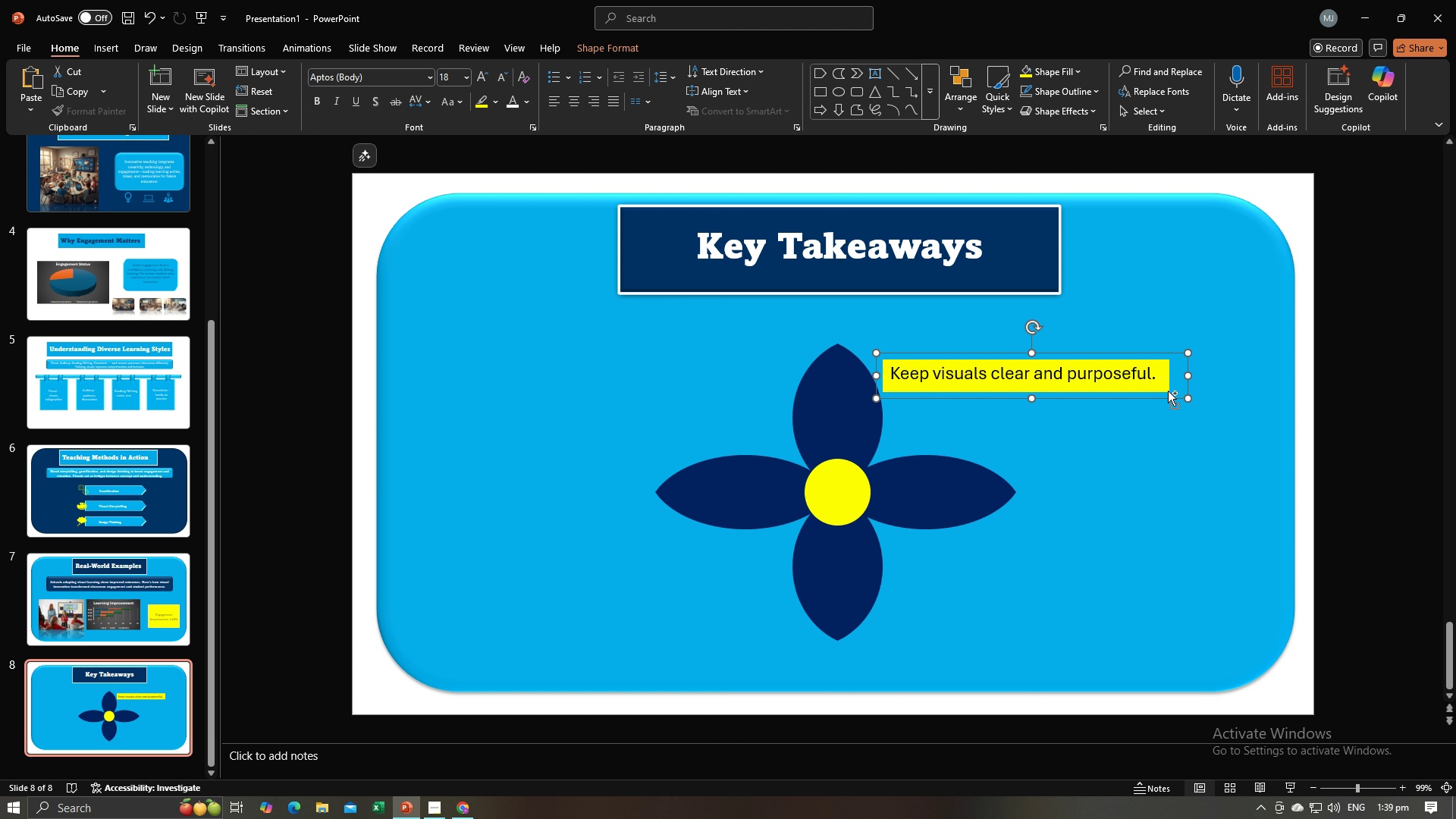 
key(Control+C)
 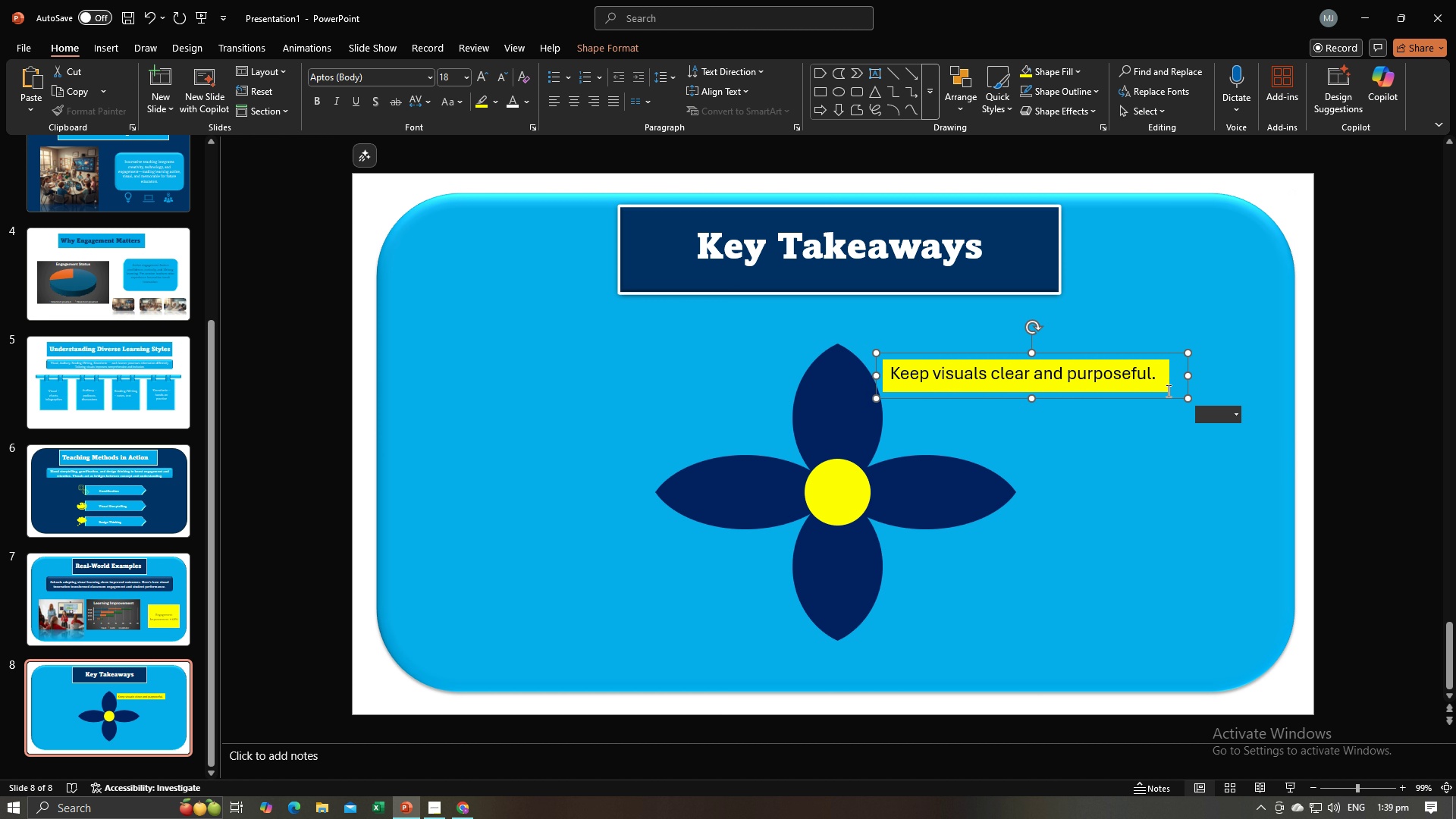 
key(Control+V)
 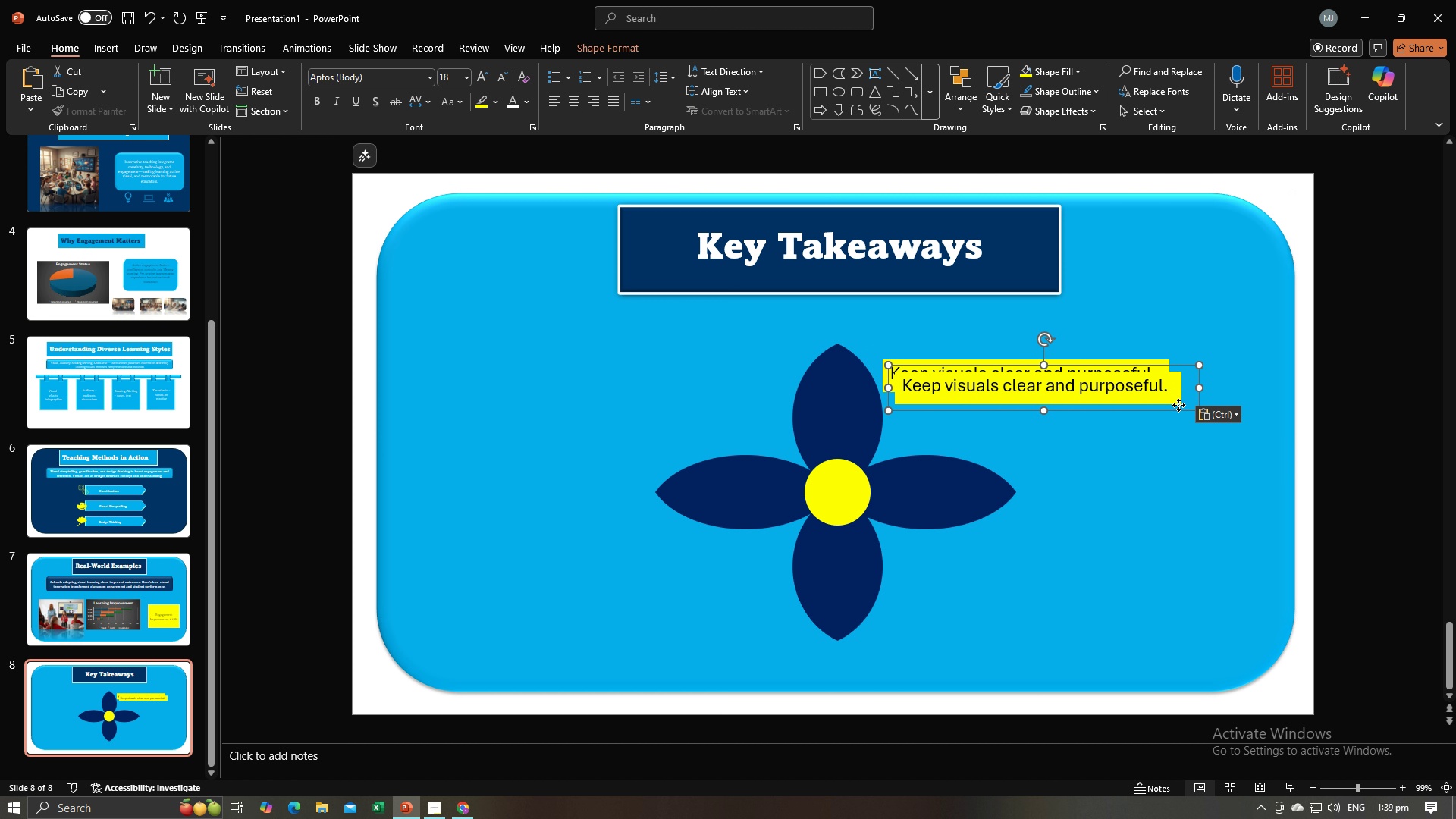 
left_click_drag(start_coordinate=[1178, 405], to_coordinate=[1194, 494])
 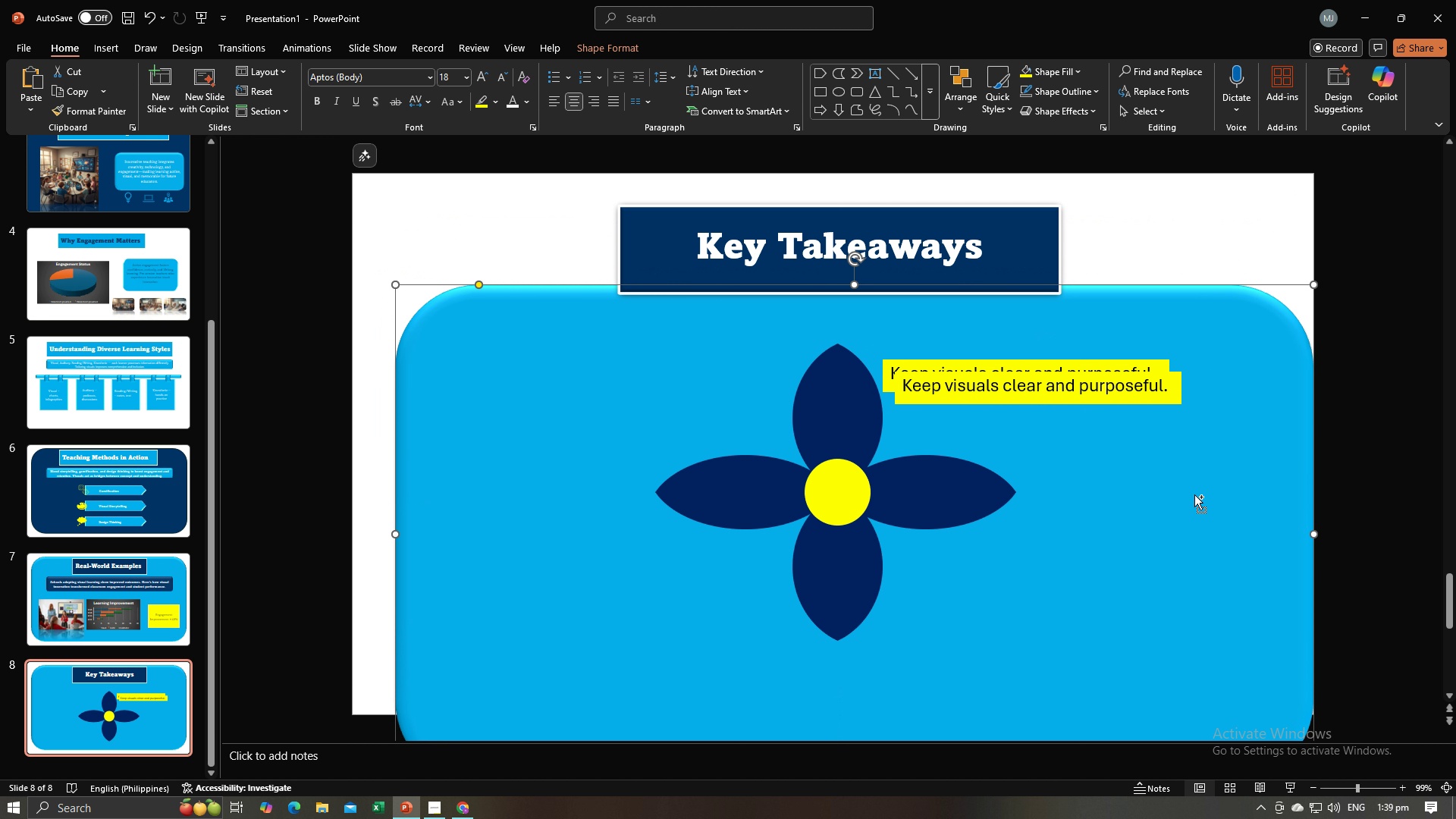 
key(Control+Z)
 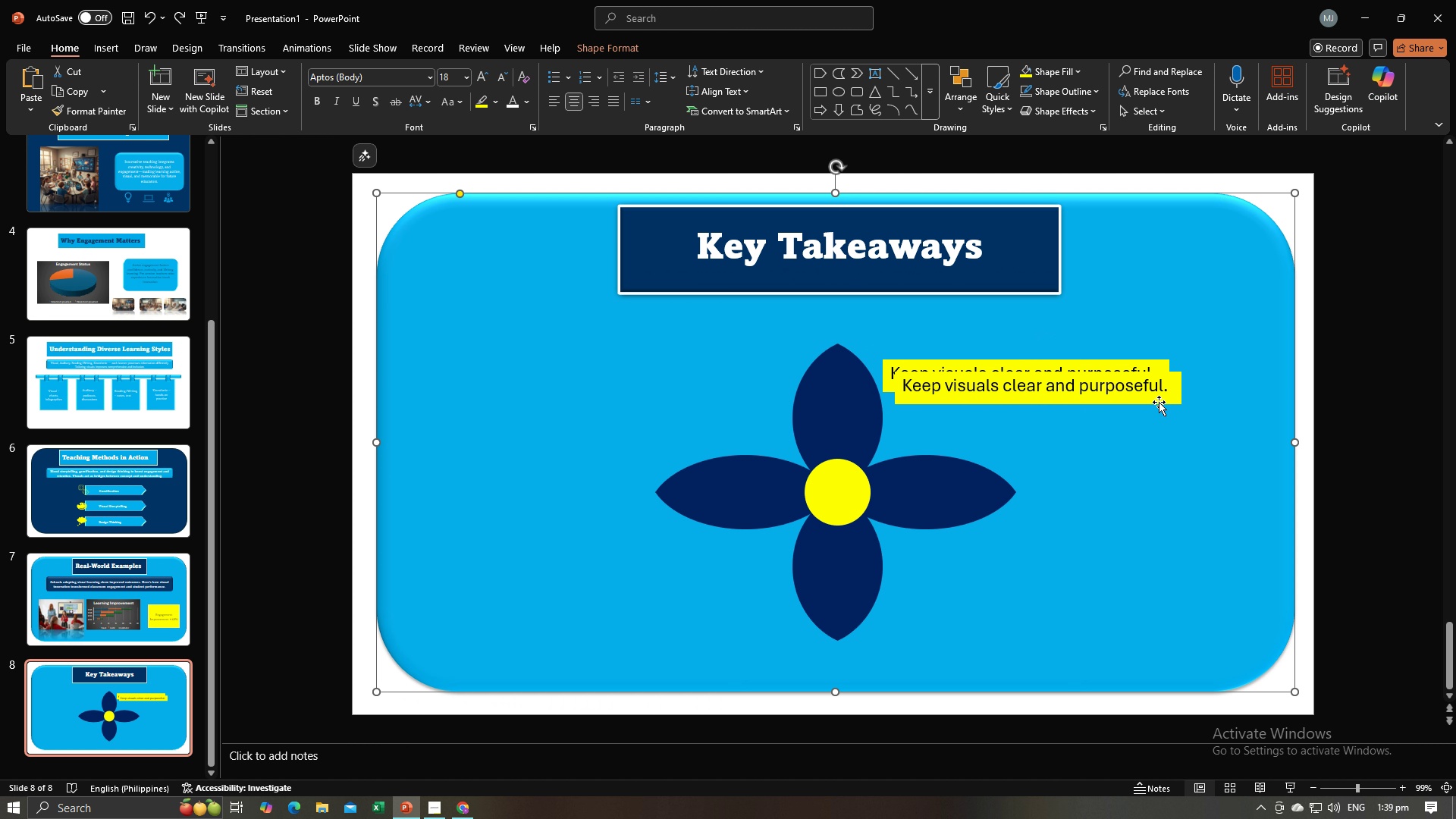 
double_click([1159, 398])
 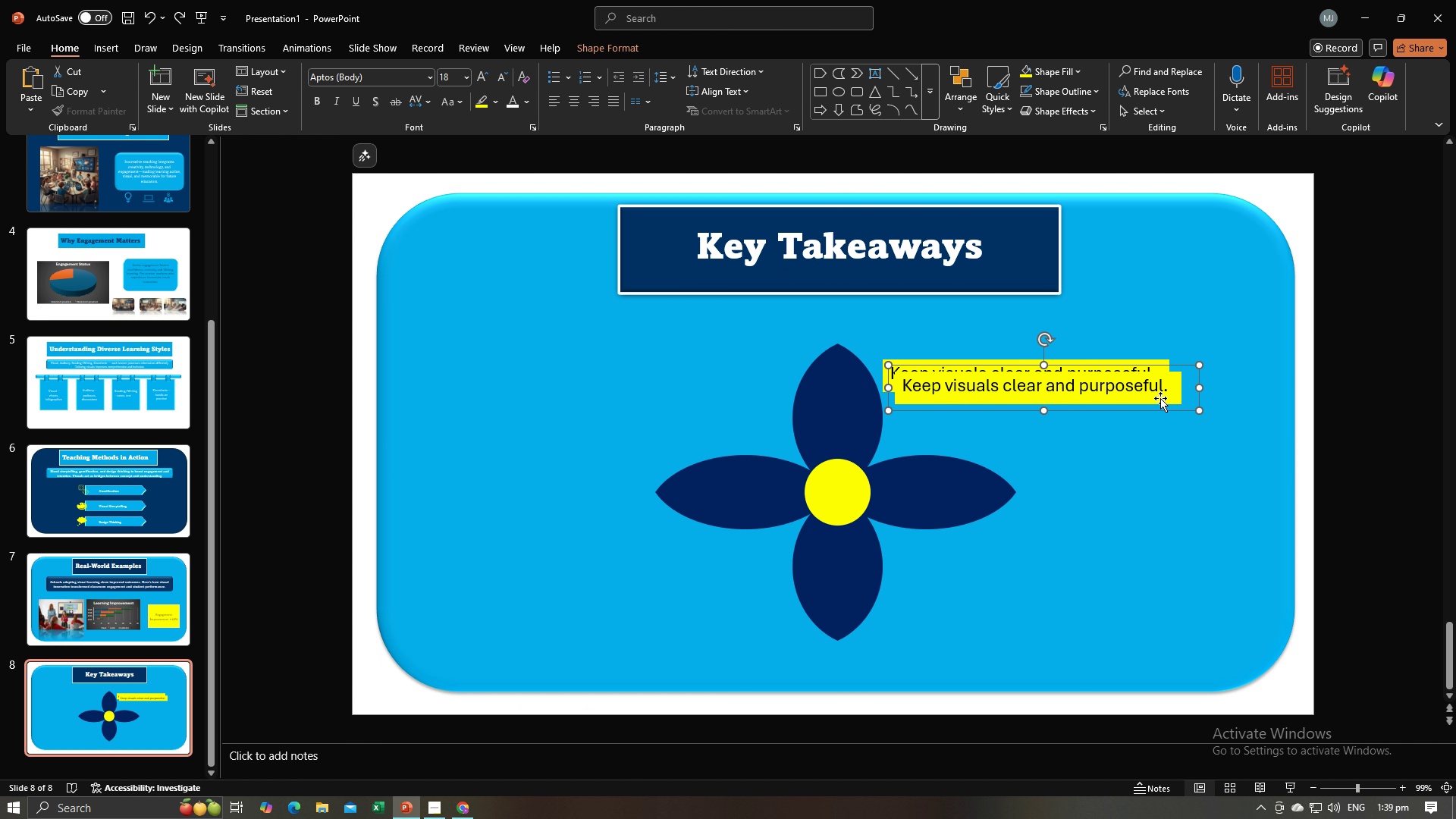 
left_click_drag(start_coordinate=[1160, 398], to_coordinate=[1185, 563])
 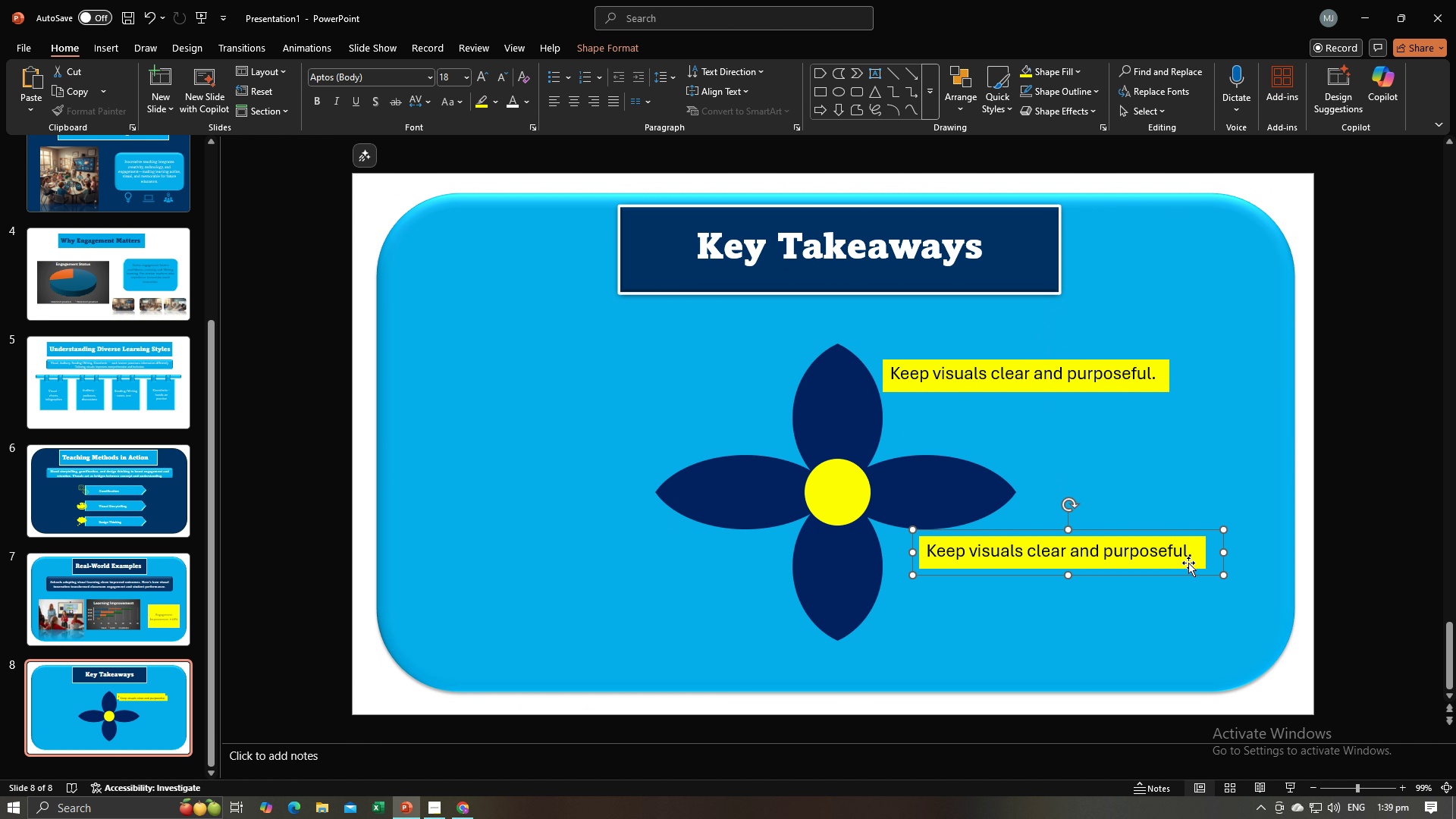 
key(Alt+AltLeft)
 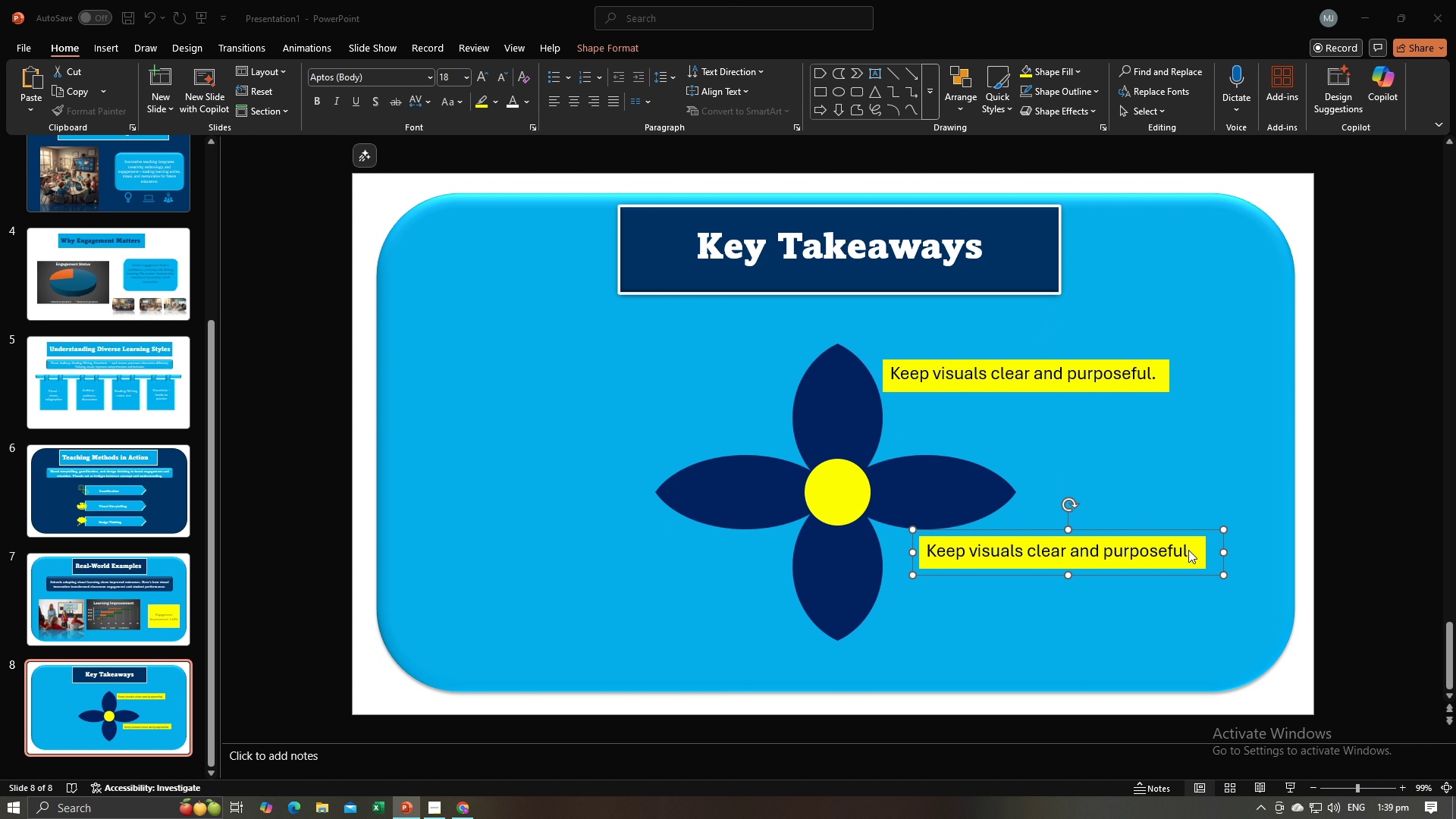 
key(Alt+Tab)
 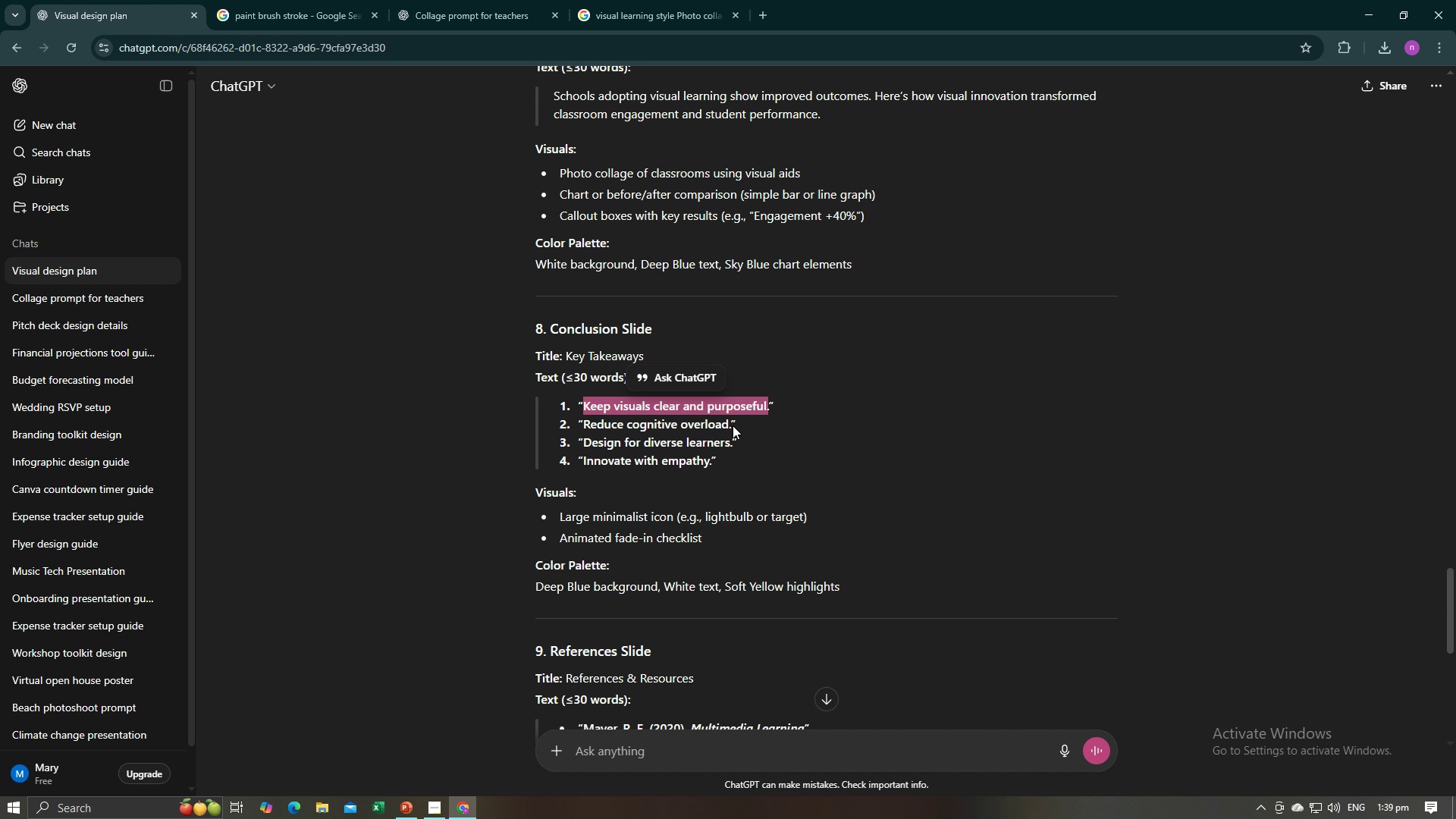 
left_click_drag(start_coordinate=[730, 425], to_coordinate=[585, 424])
 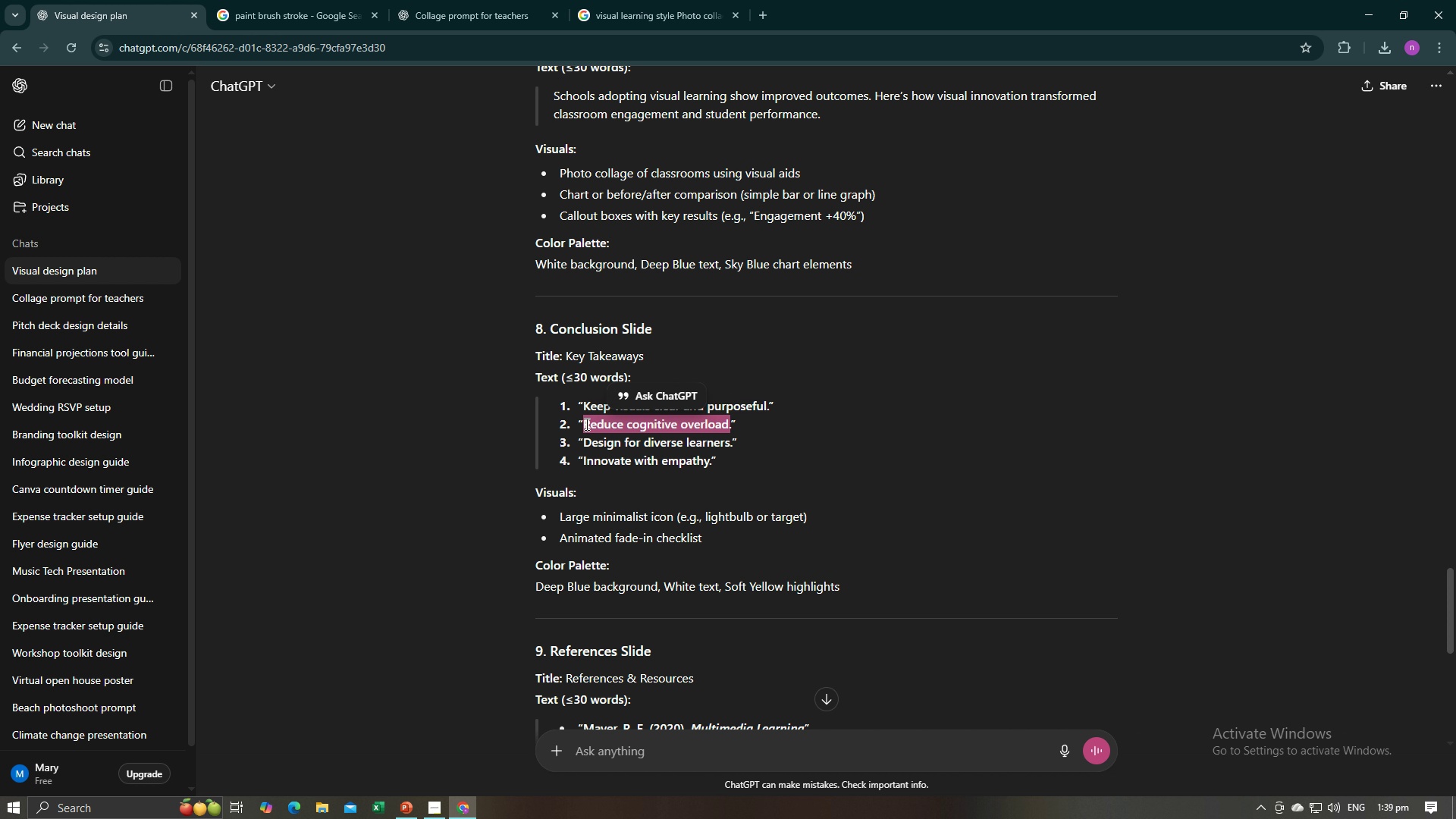 
key(Control+C)
 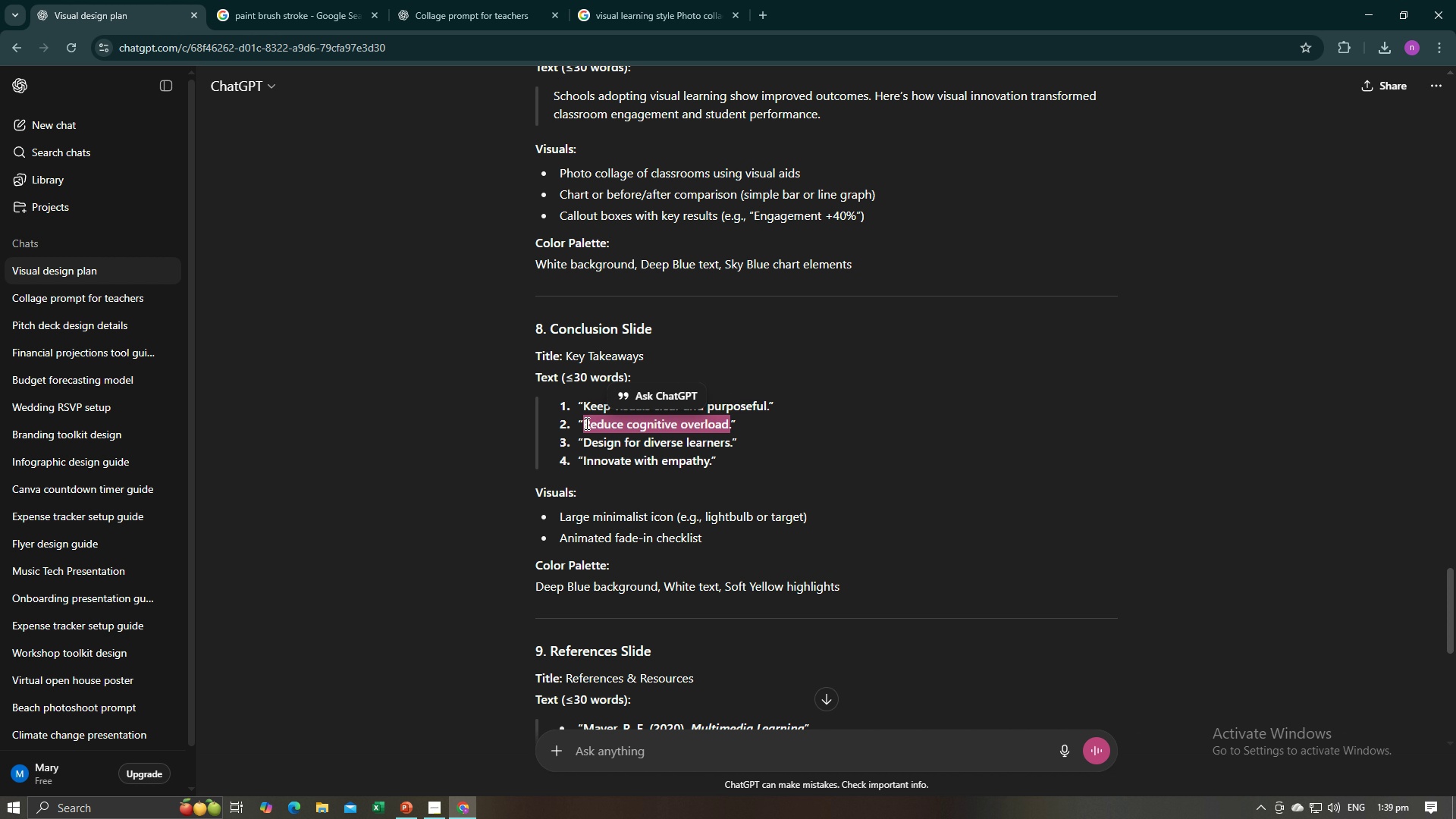 
key(Control+C)
 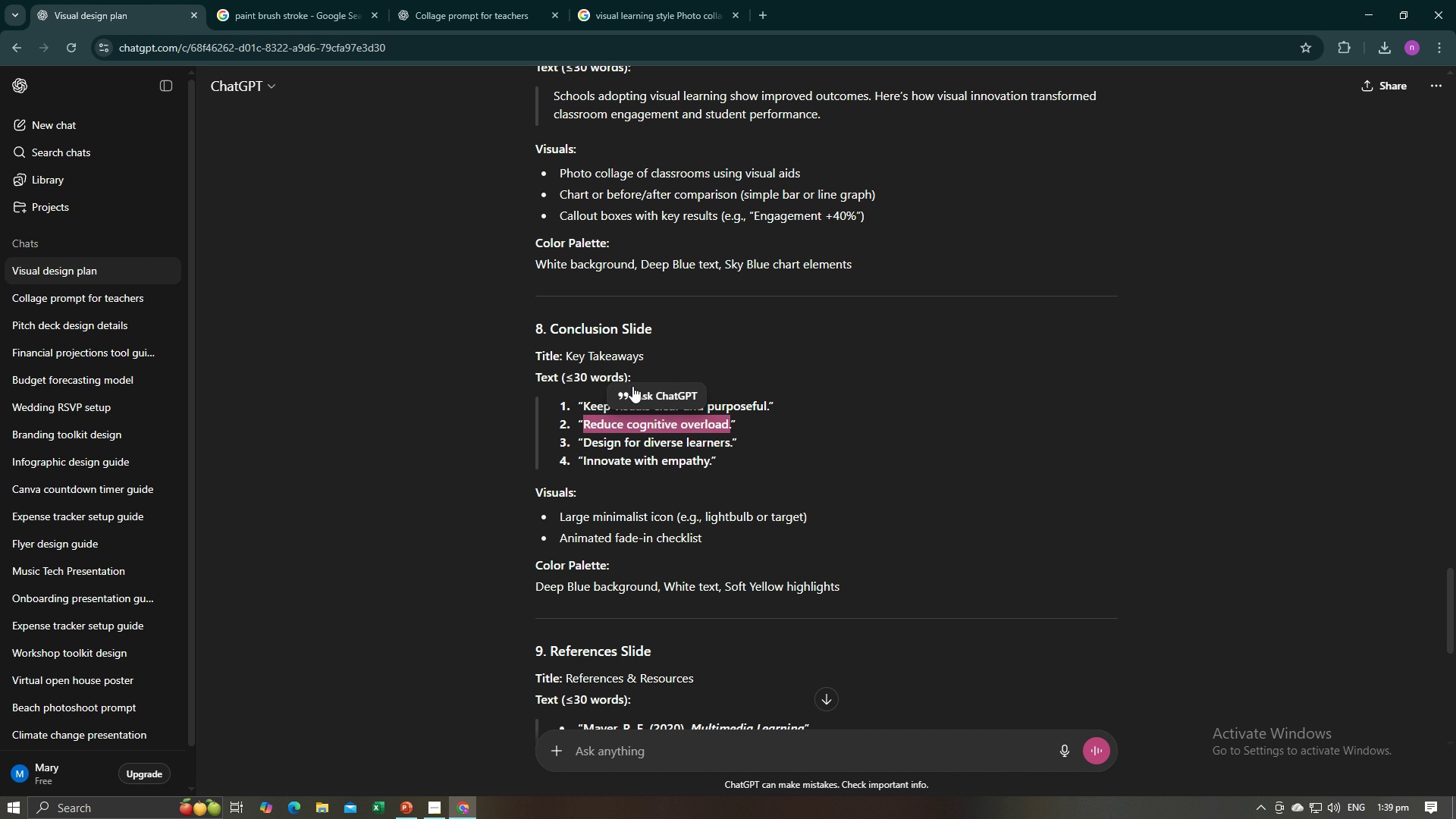 
key(Alt+AltLeft)
 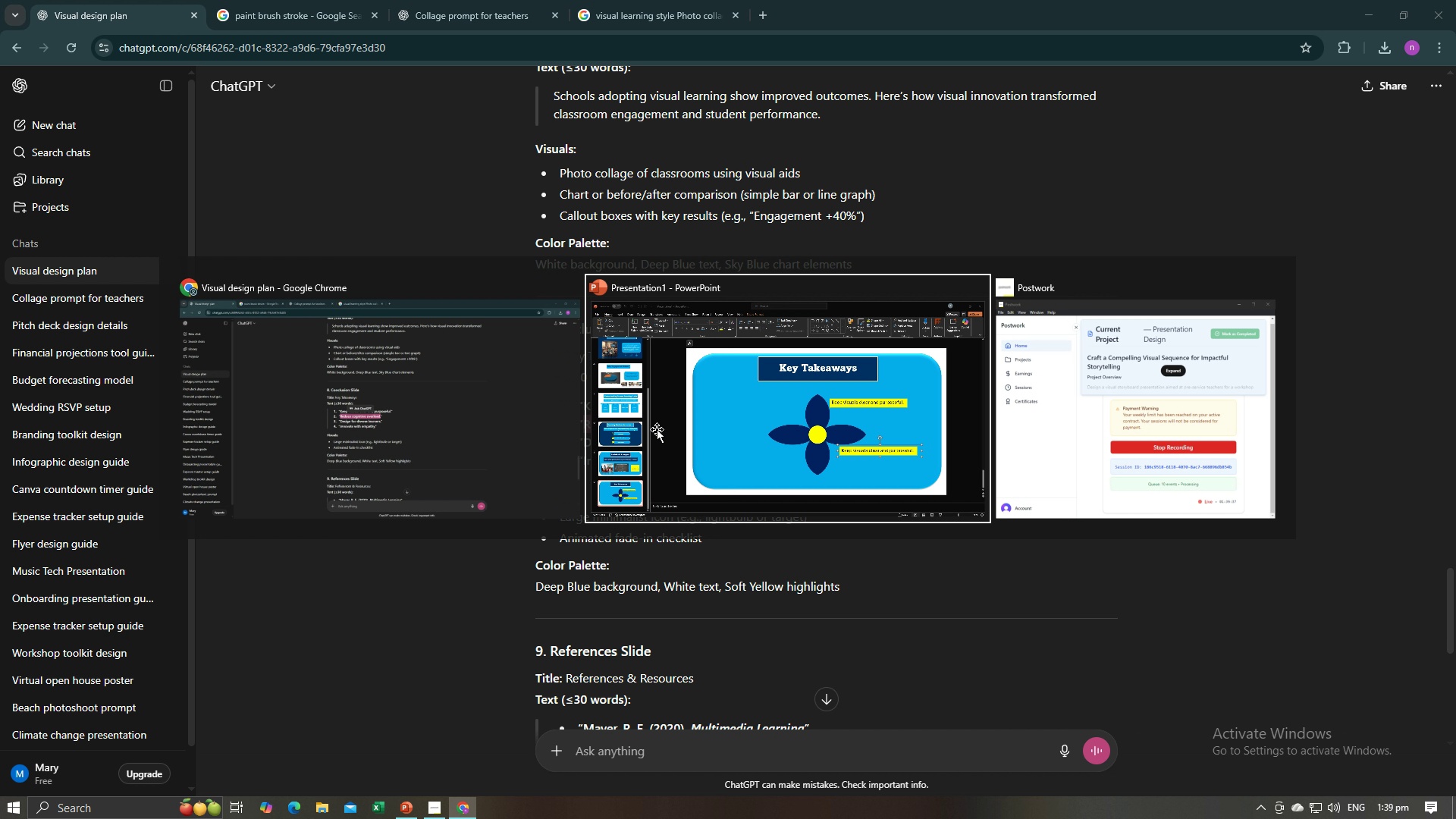 
key(Alt+Tab)
 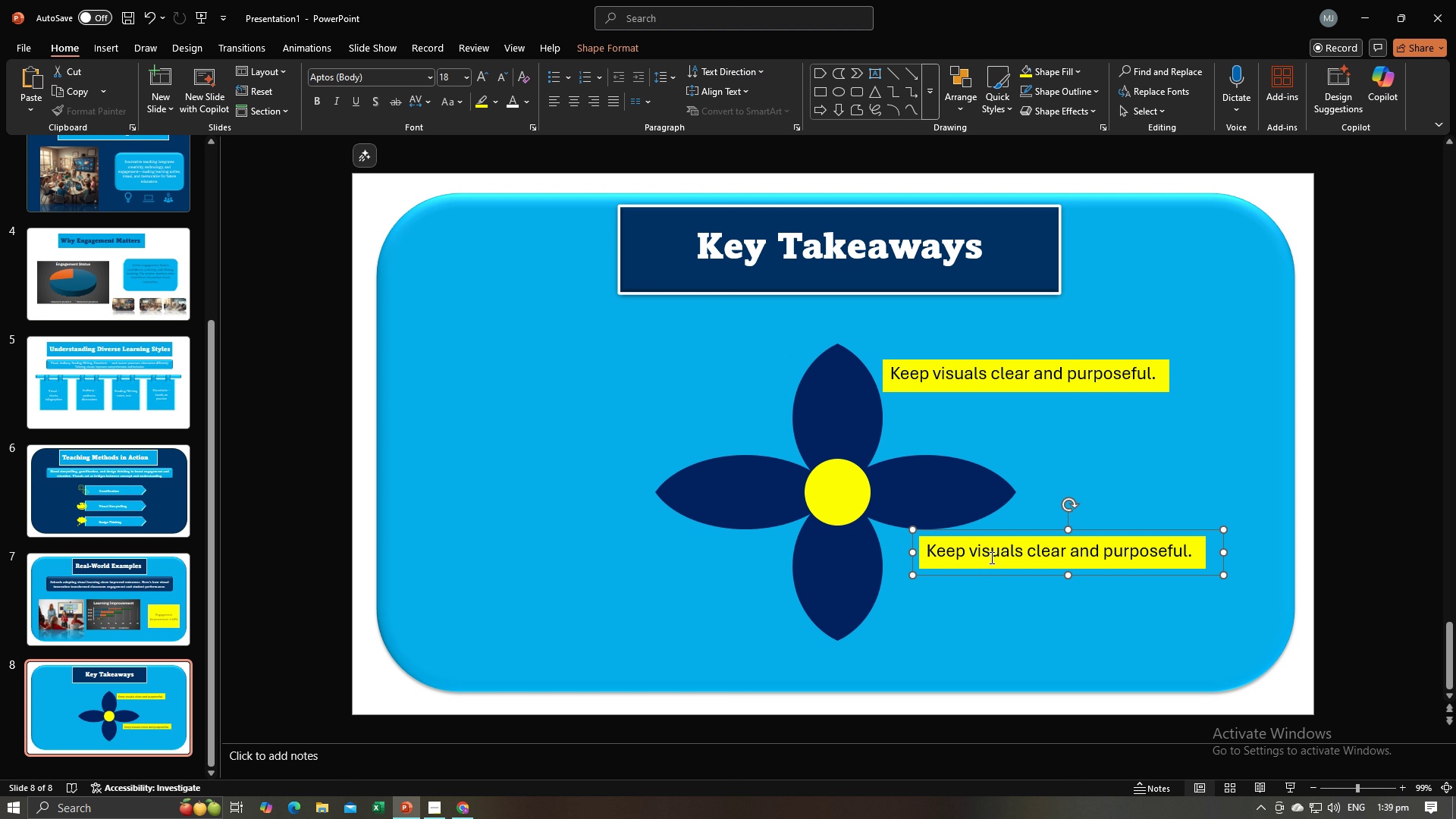 
left_click([990, 557])
 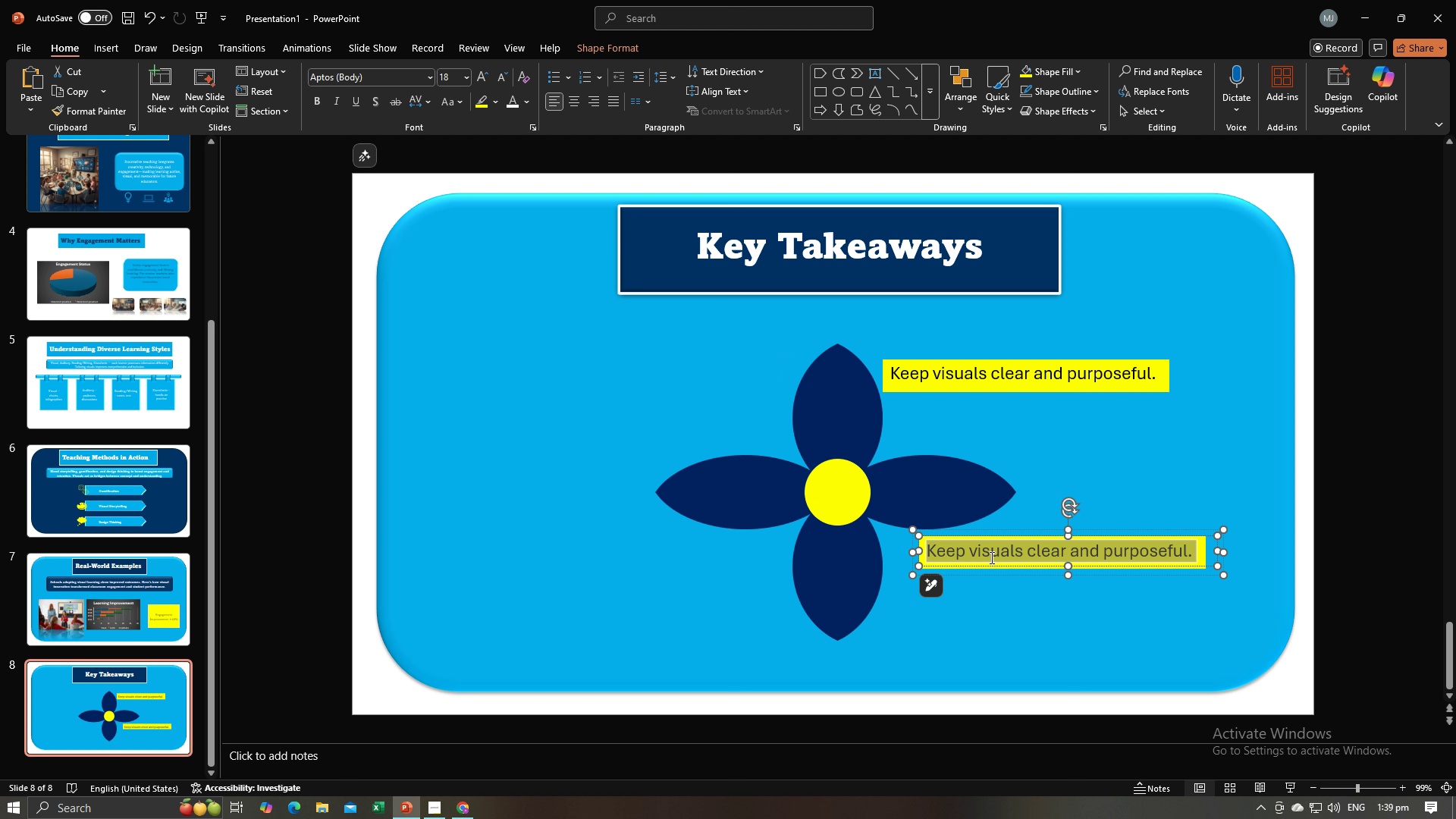 
key(Control+A)
 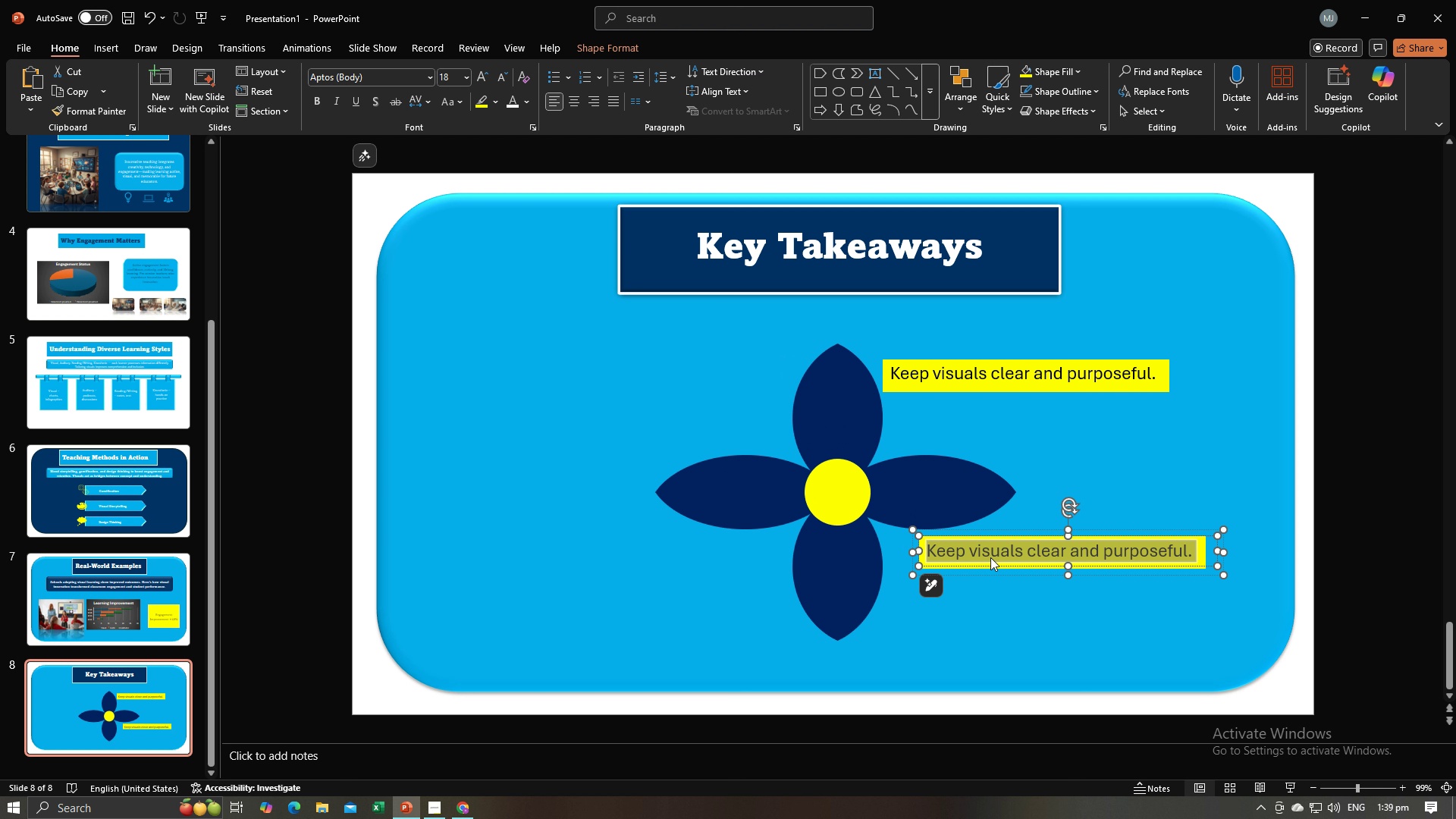 
key(Control+V)
 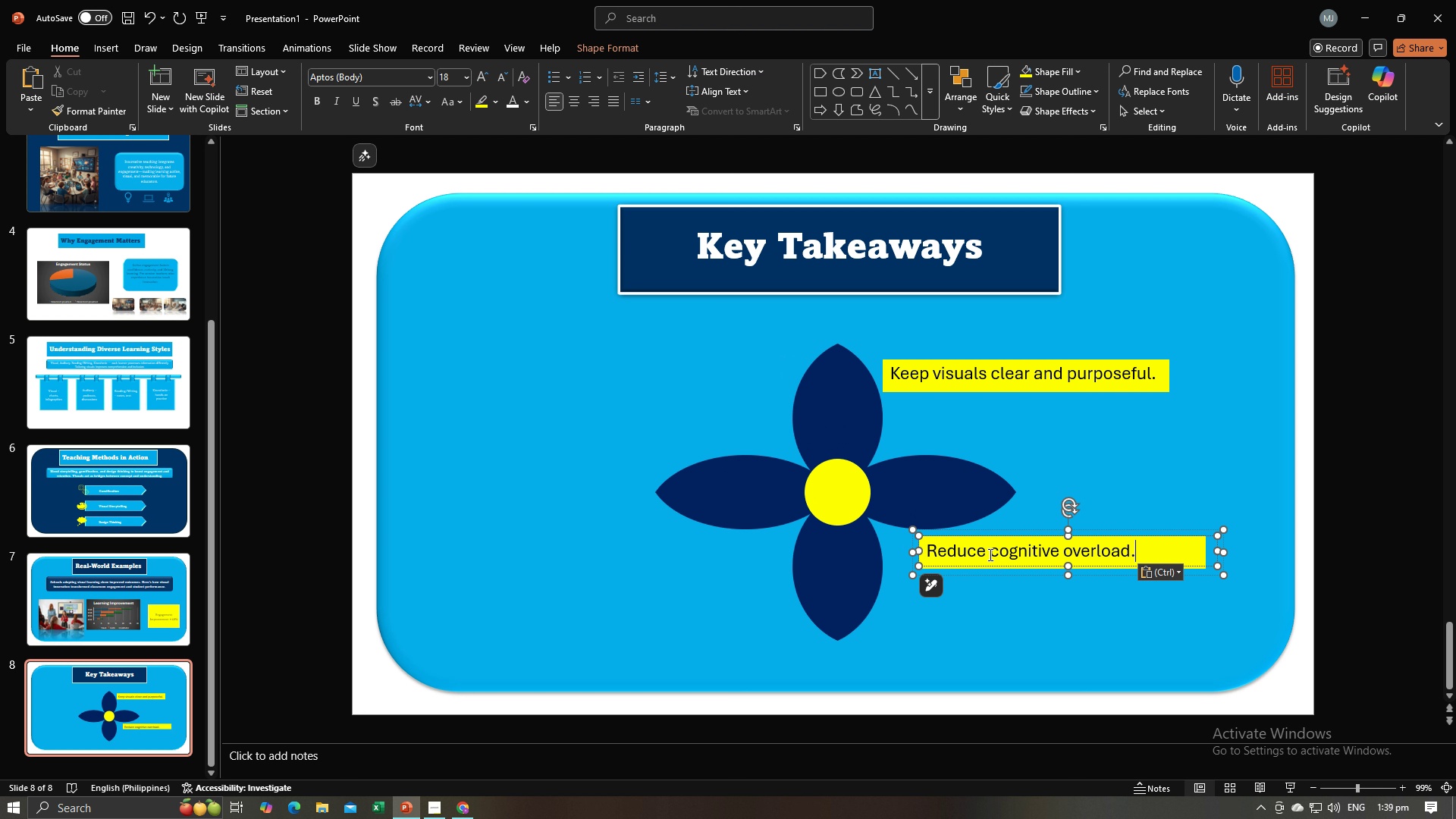 
key(Control+A)
 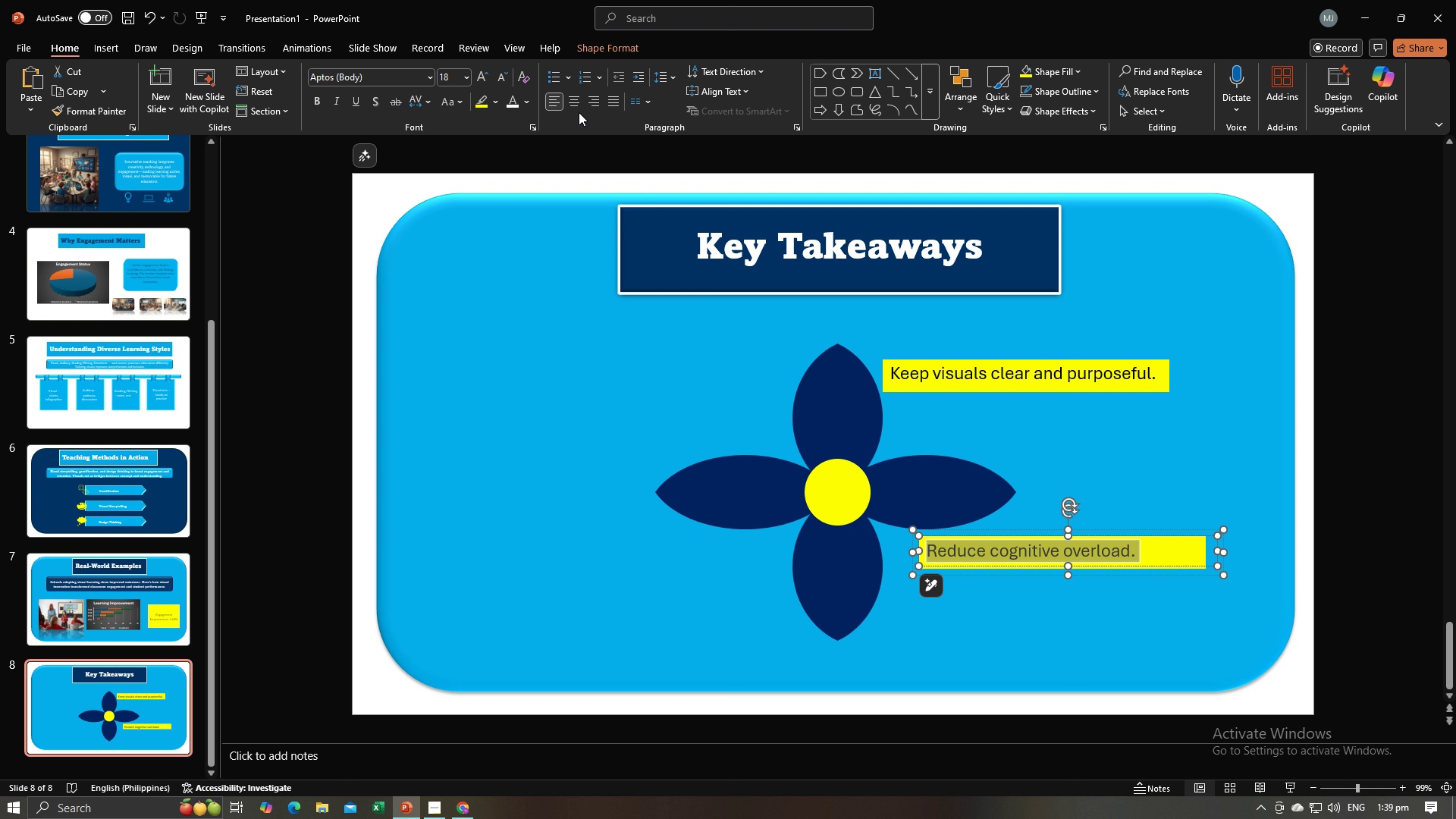 
left_click([577, 110])
 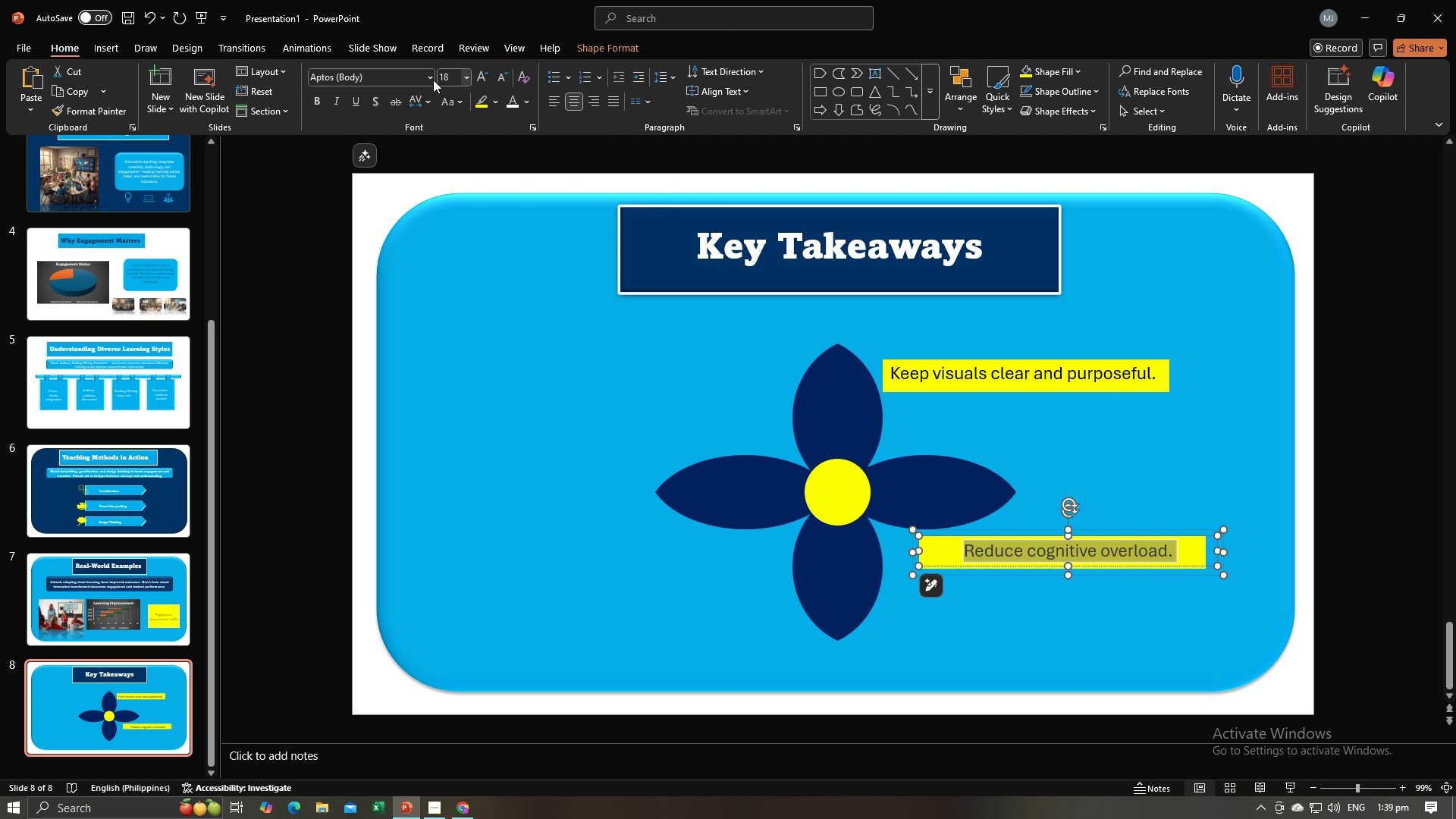 
left_click([432, 80])
 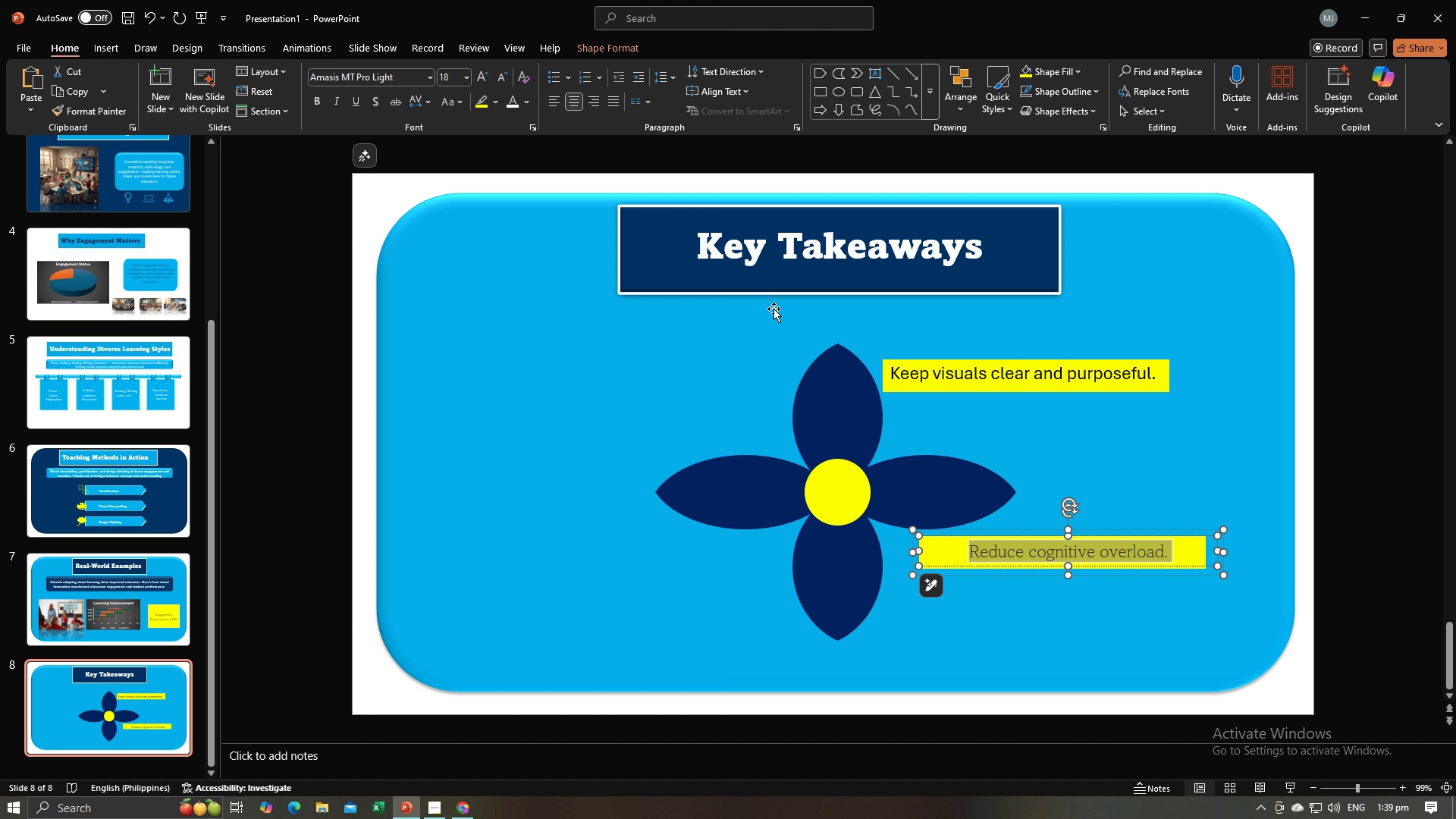 
left_click([939, 381])
 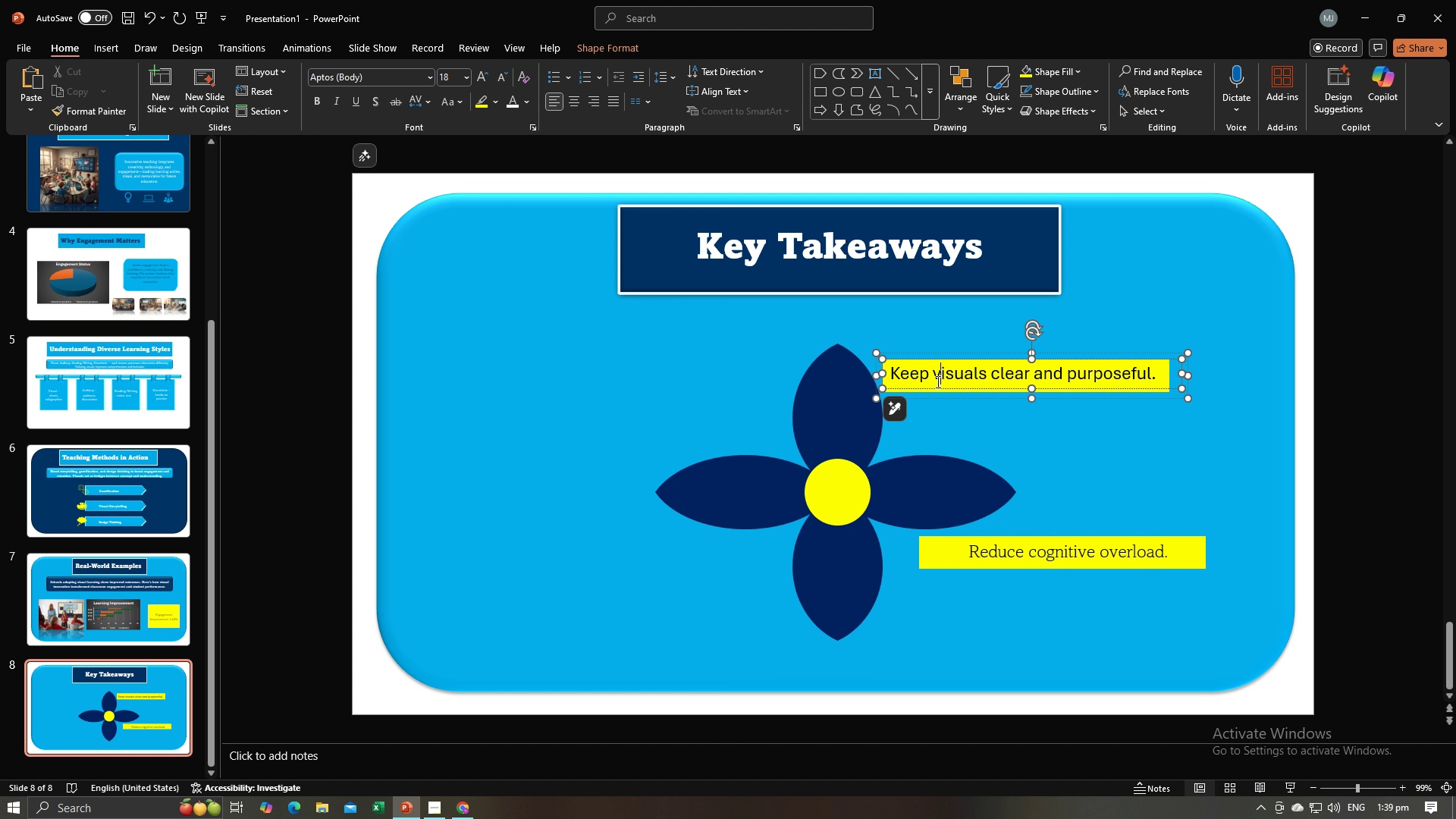 
key(Control+A)
 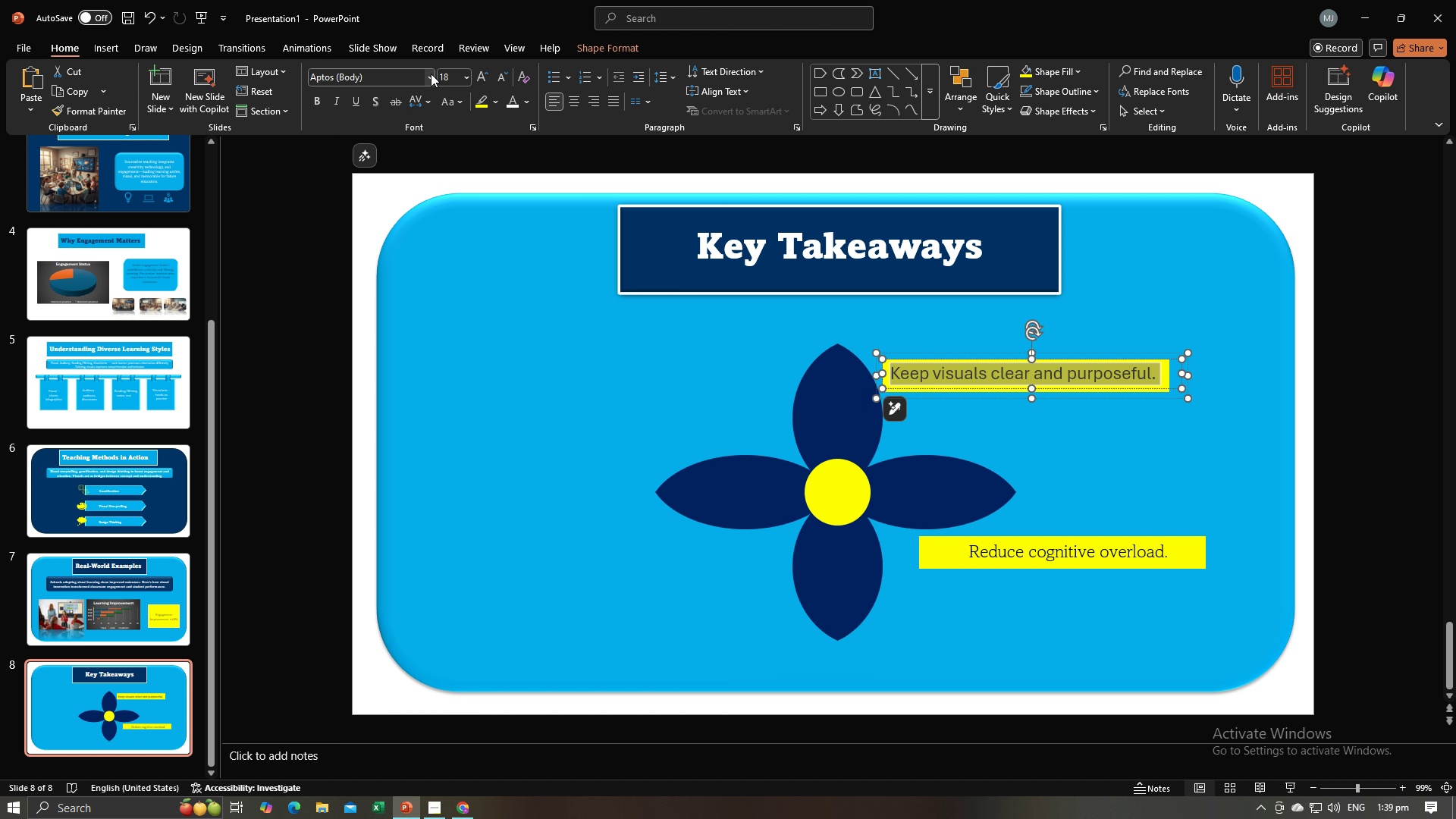 
left_click([431, 74])
 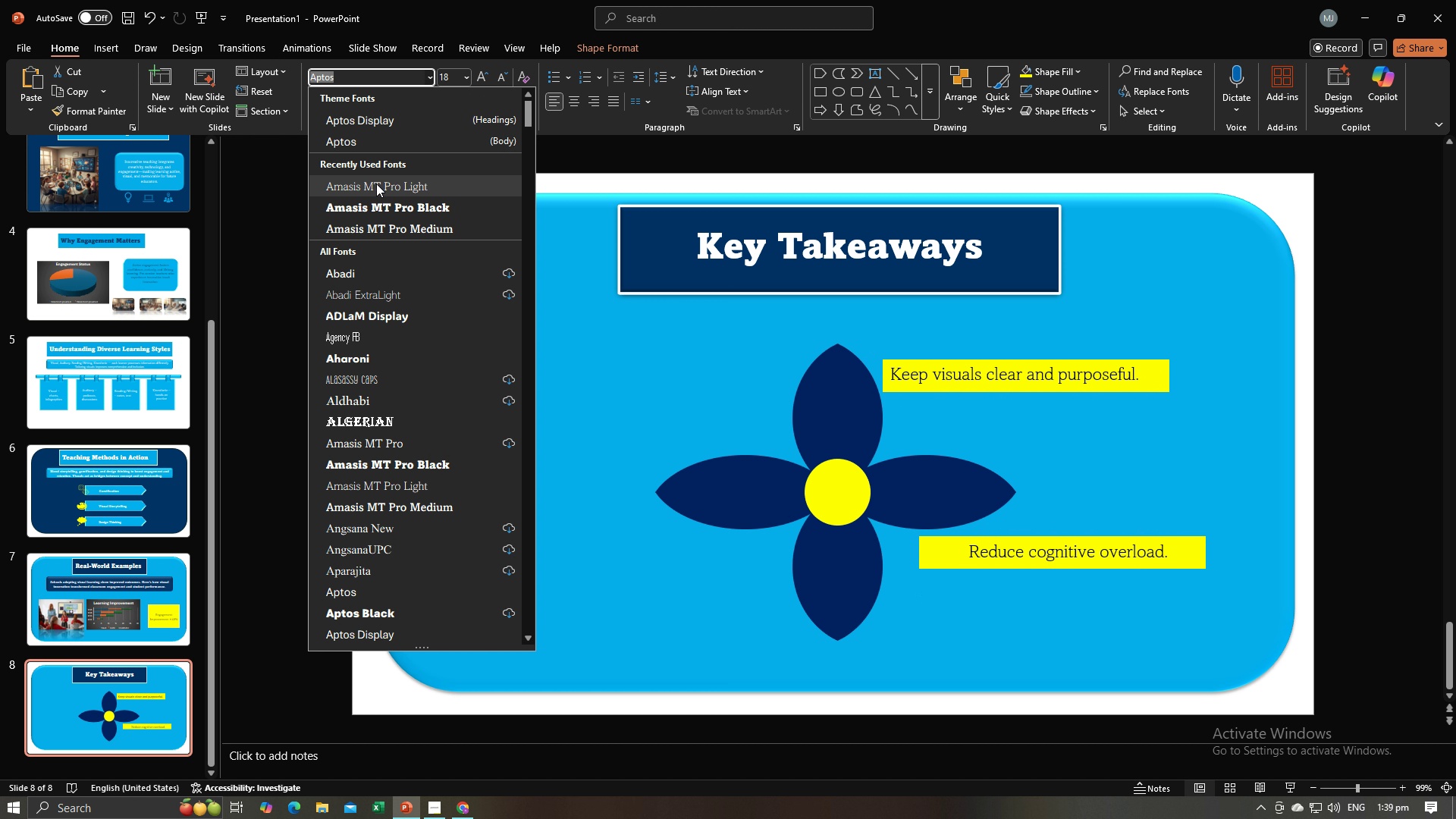 
left_click([376, 184])
 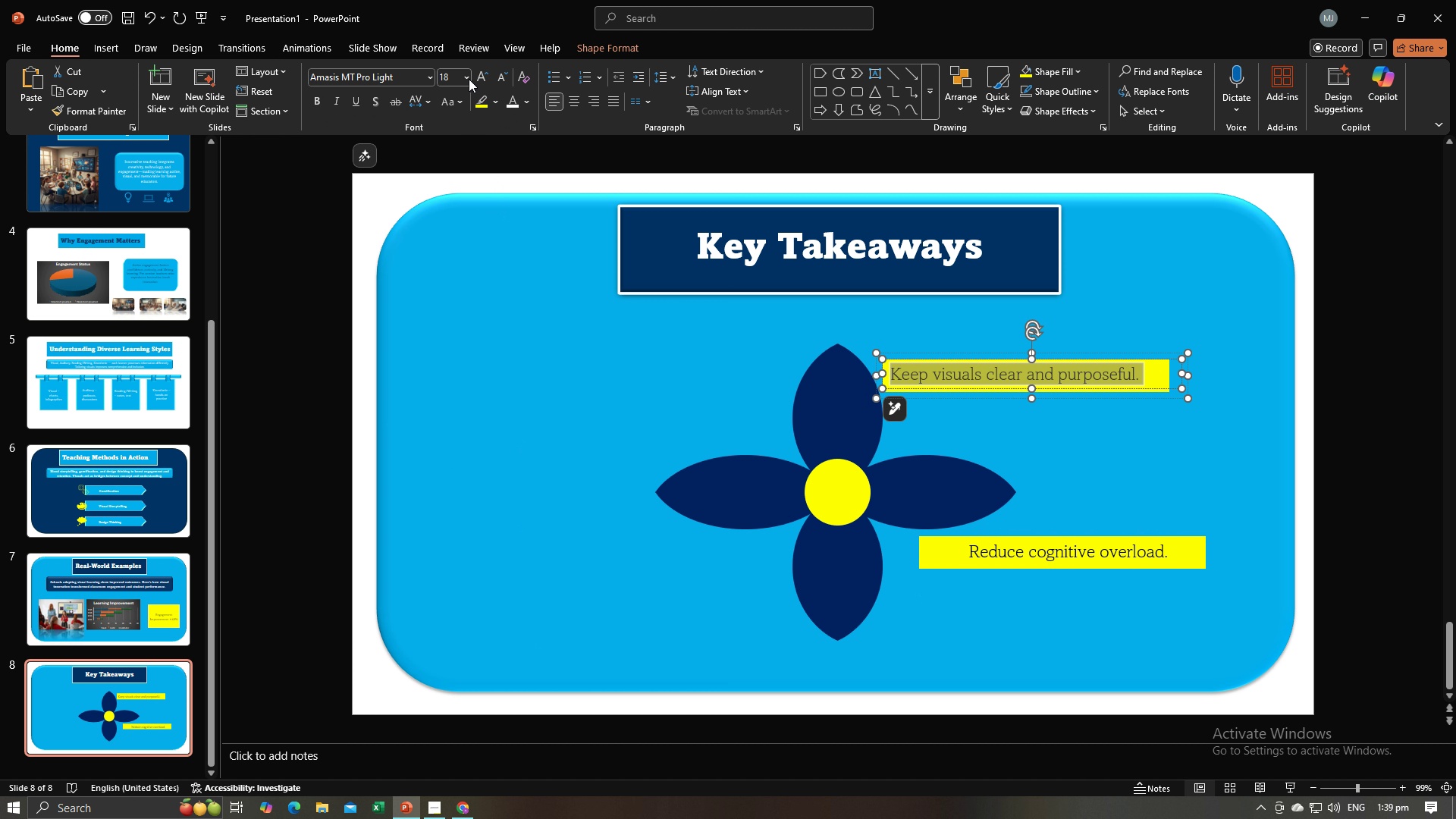 
left_click([468, 79])
 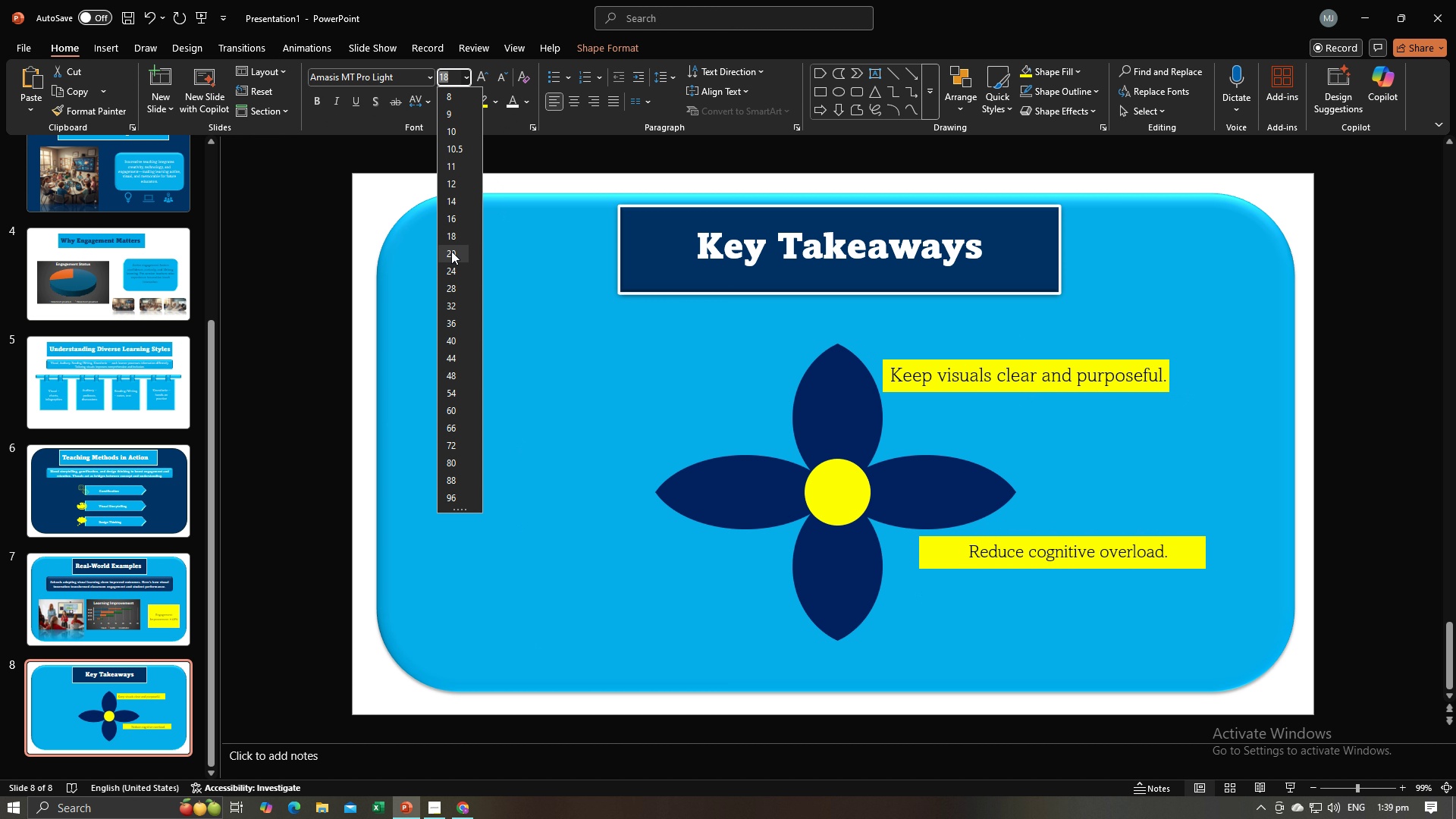 
left_click([451, 251])
 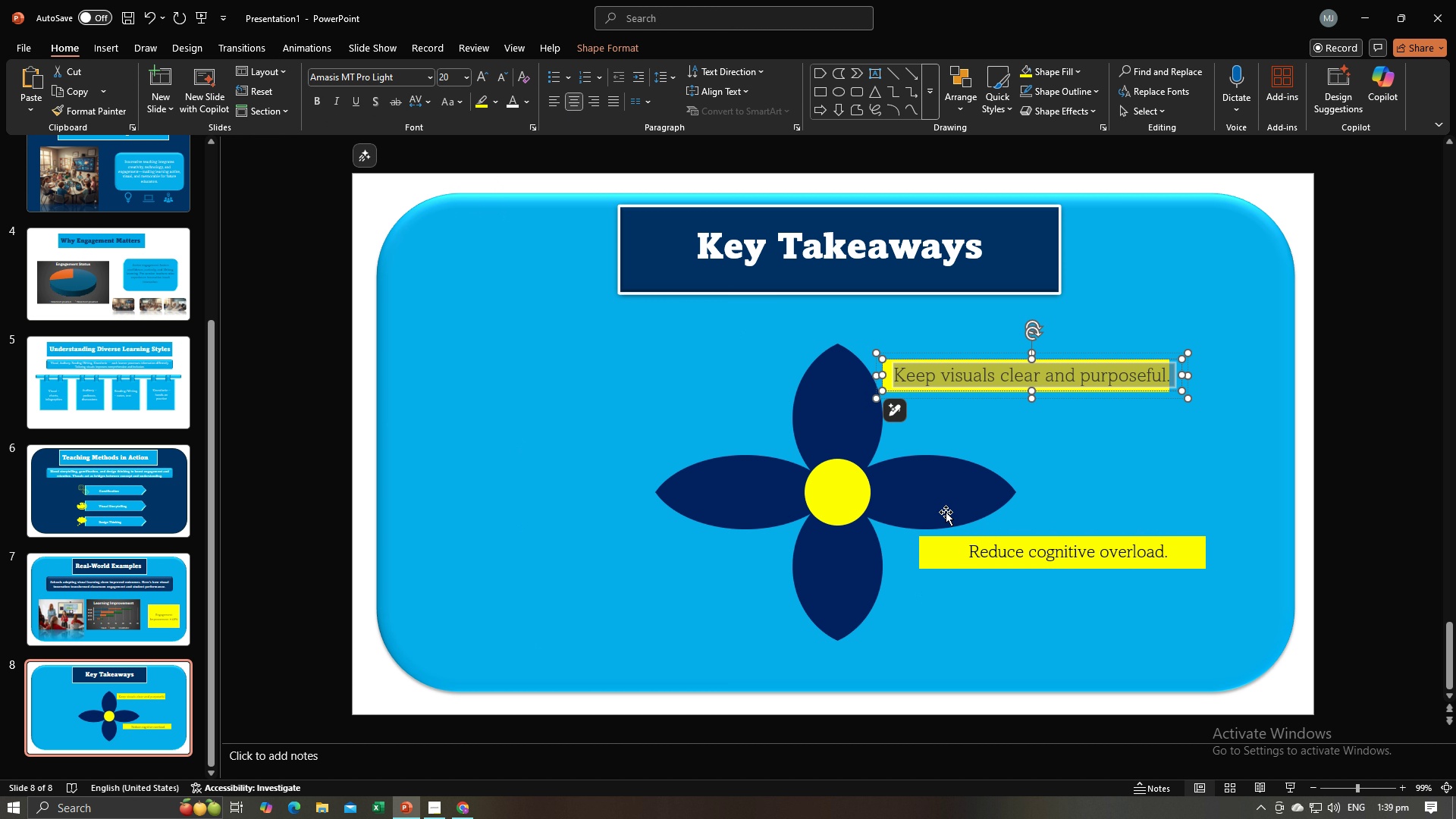 
left_click([1011, 560])
 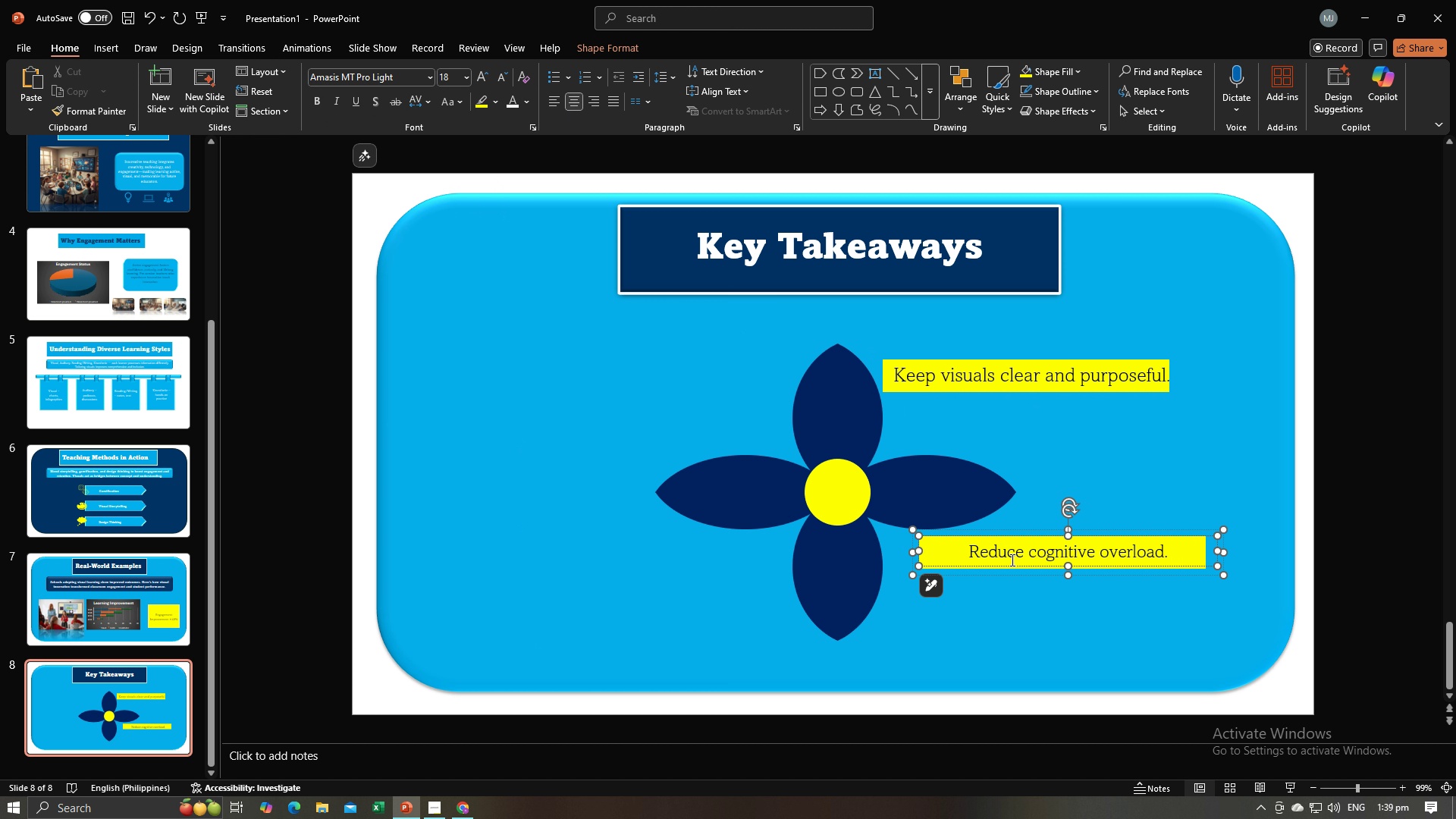 
key(Control+A)
 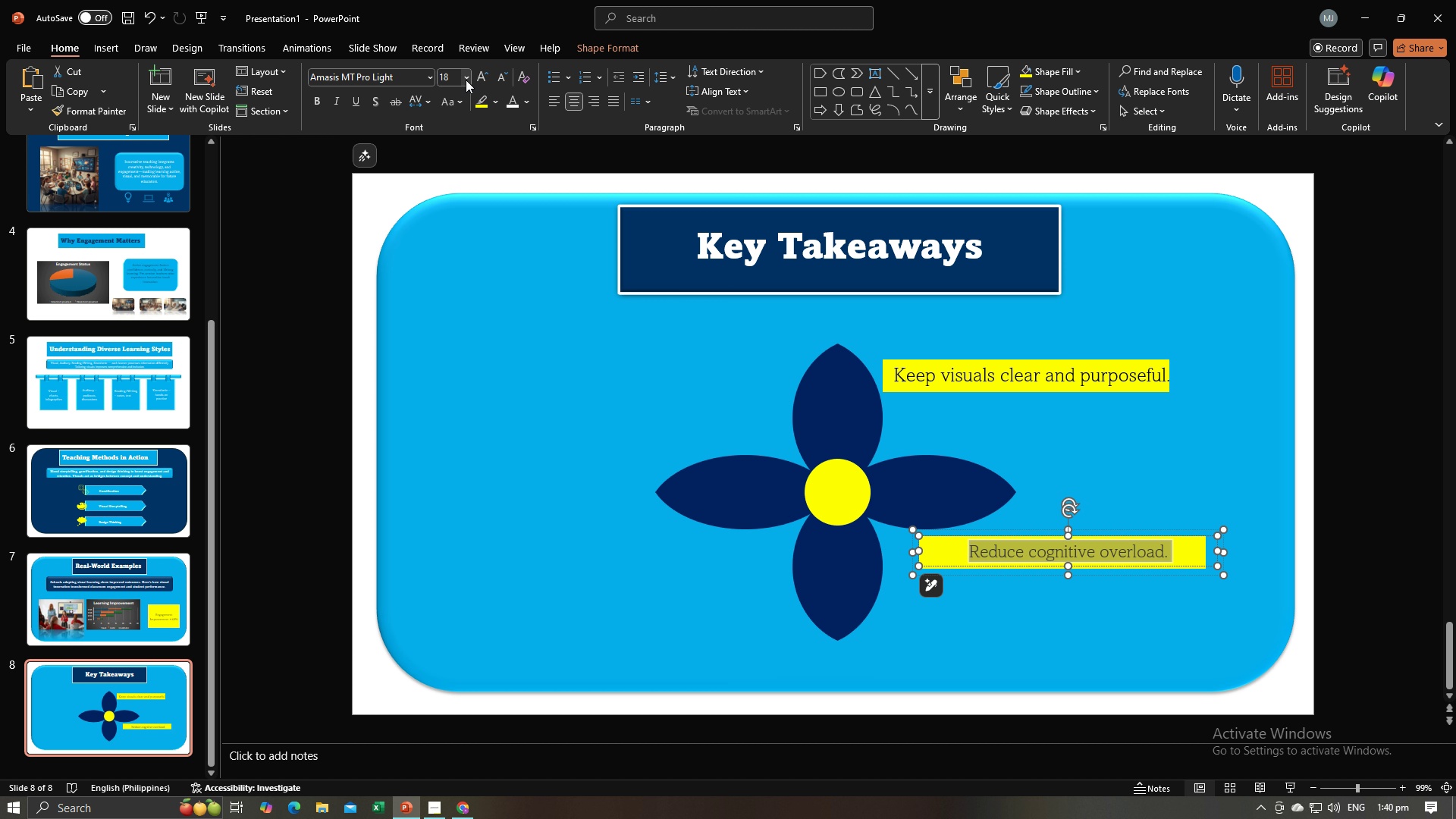 
left_click([466, 80])
 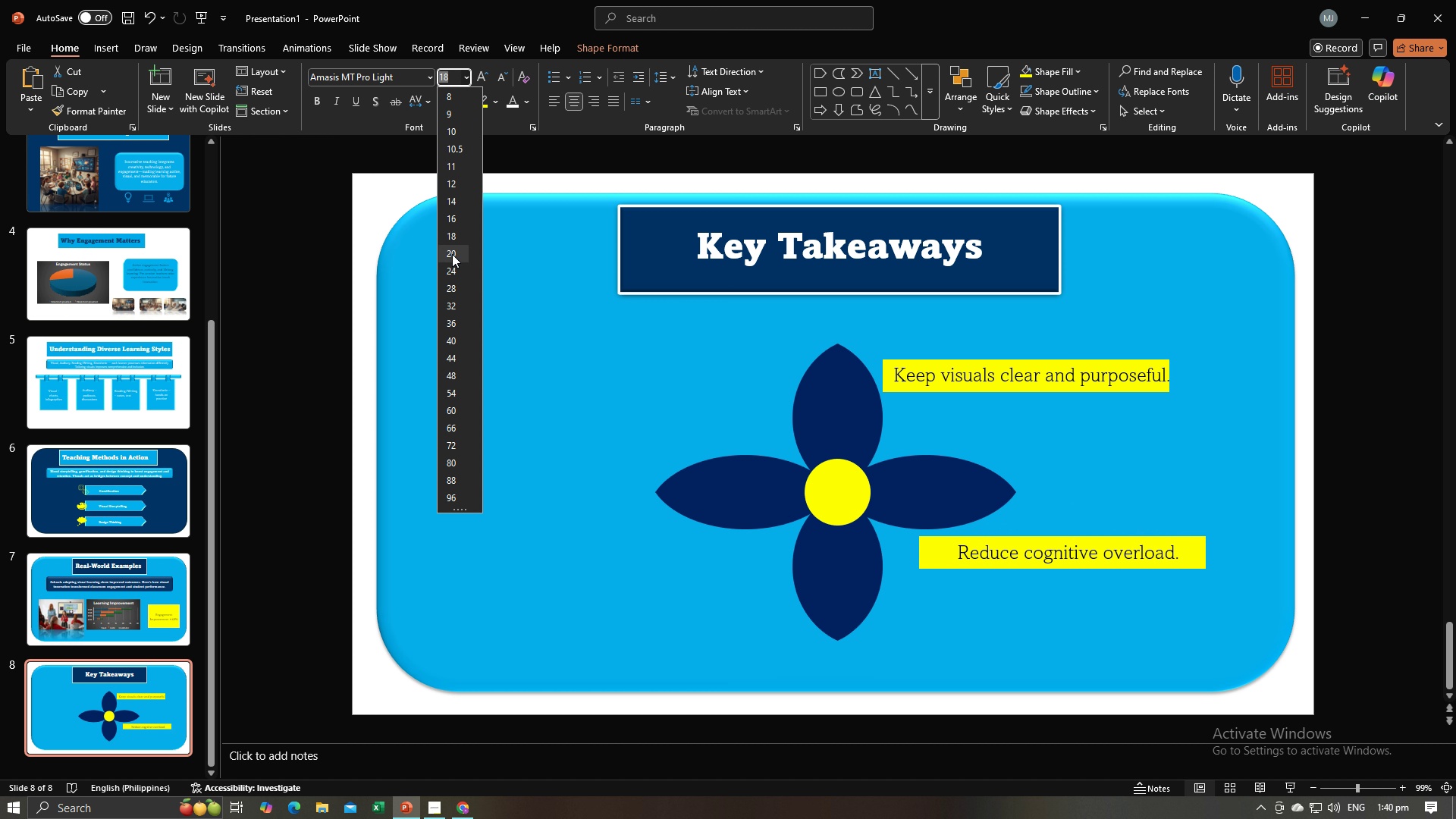 
left_click([452, 254])
 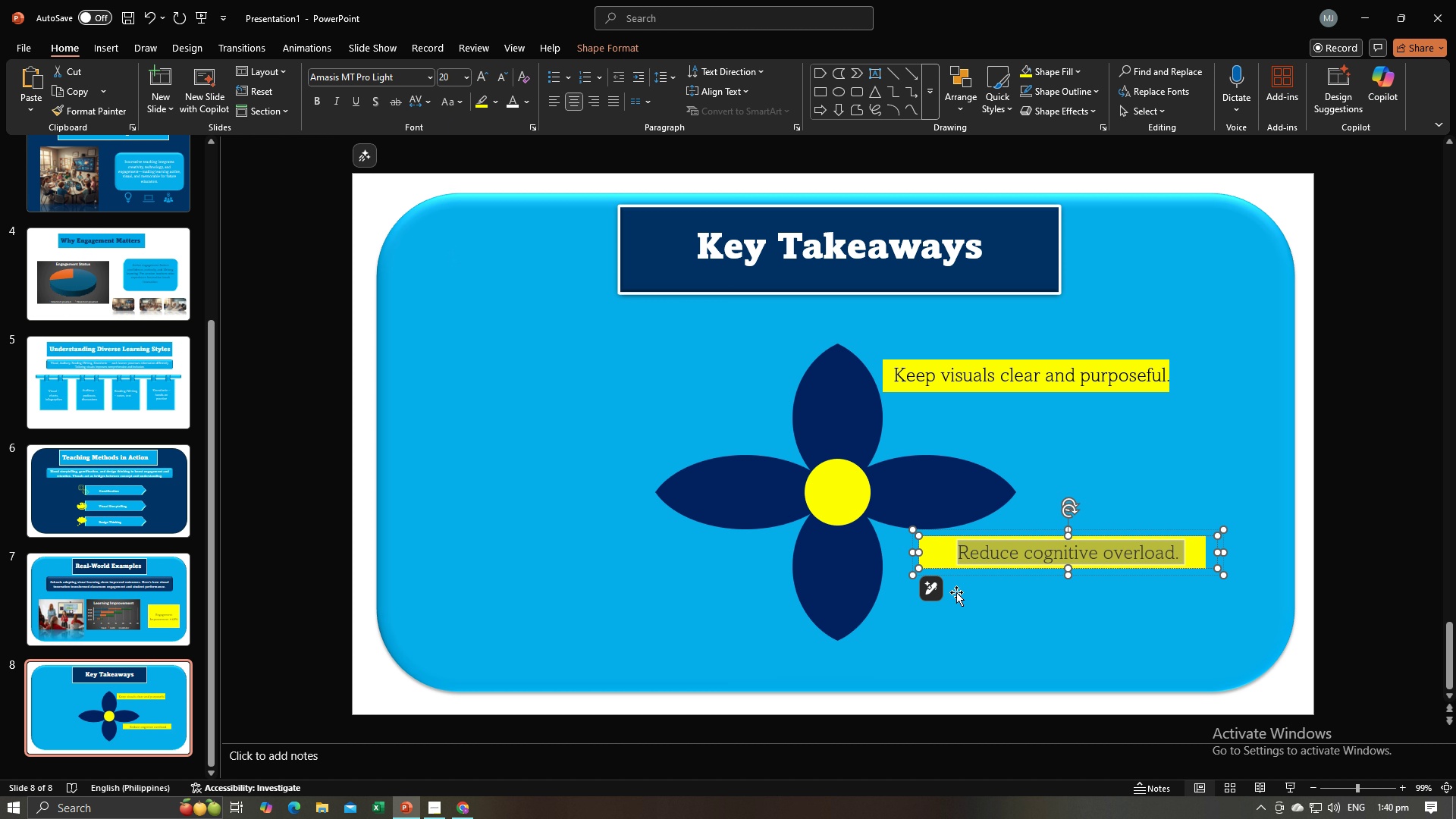 
left_click([959, 593])
 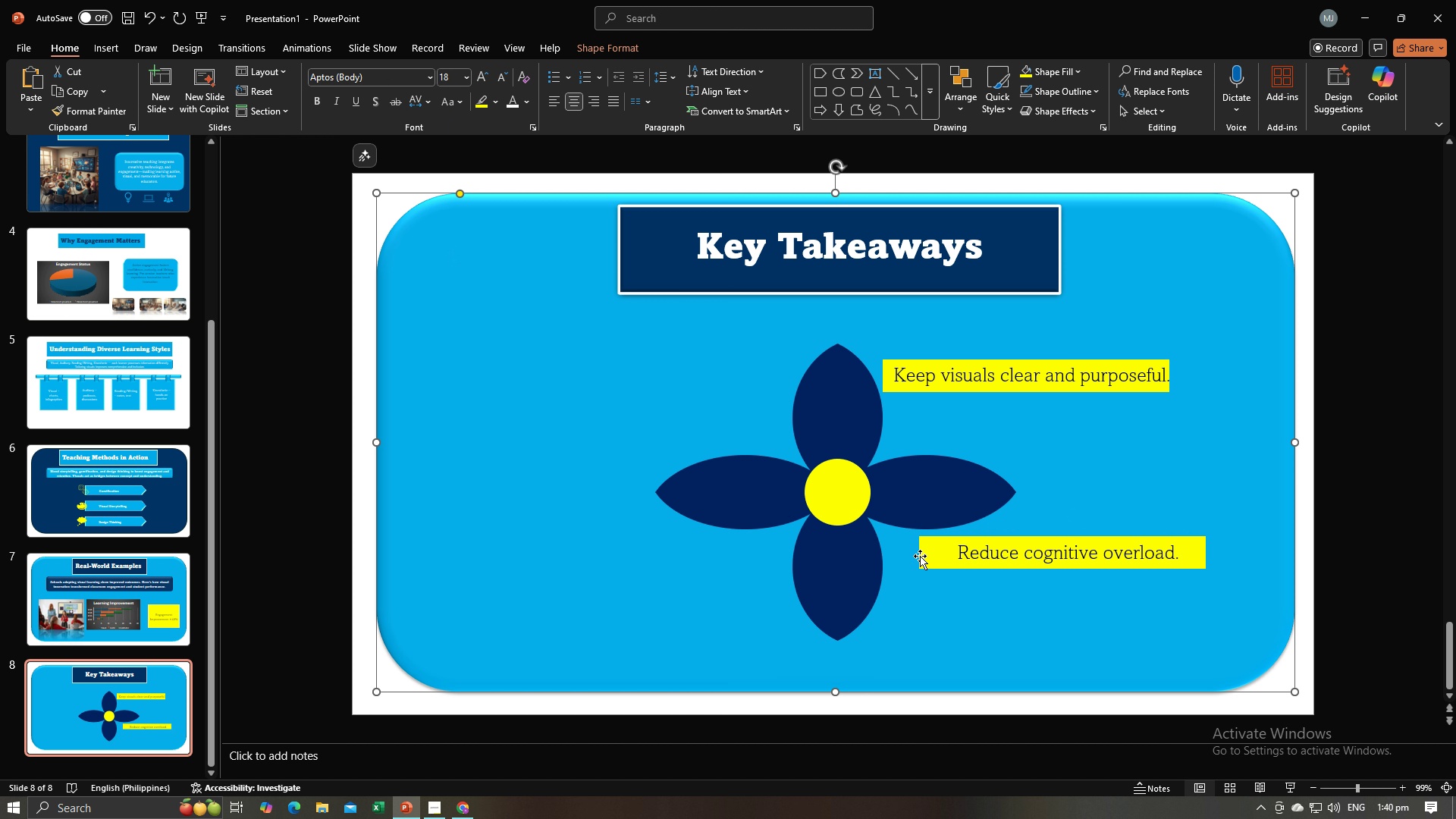 
left_click([920, 556])
 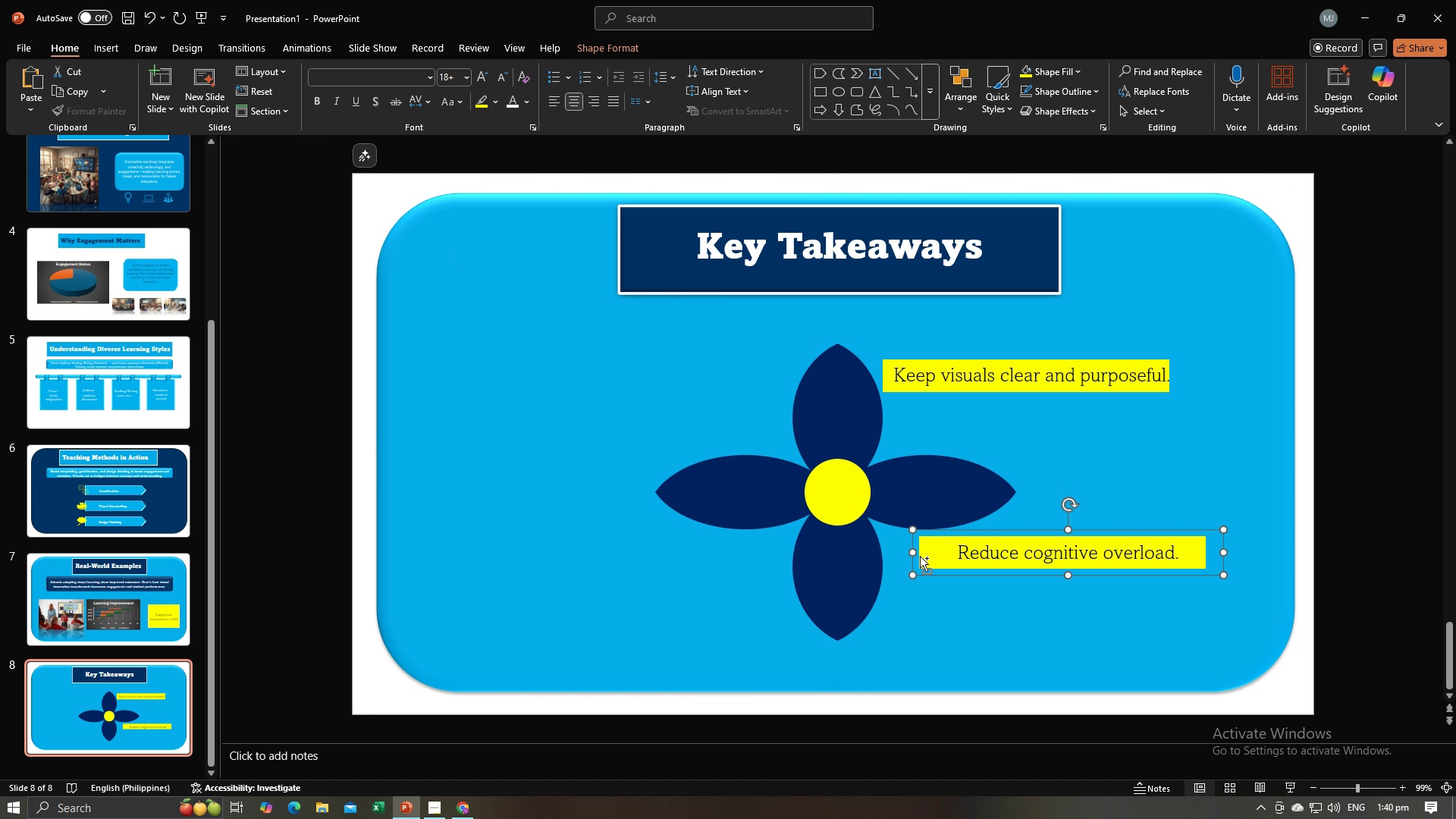 
key(Control+C)
 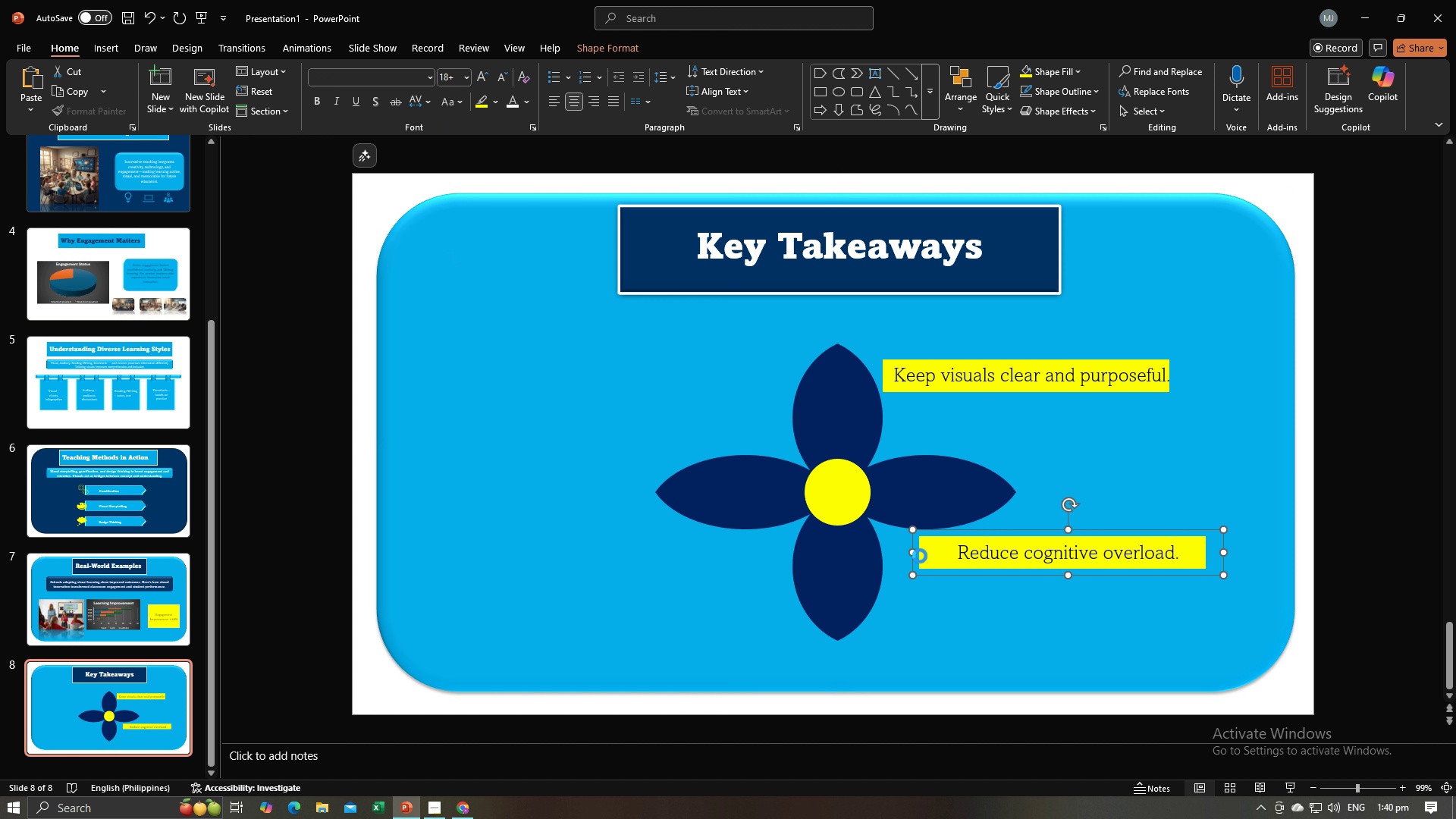 
key(Control+V)
 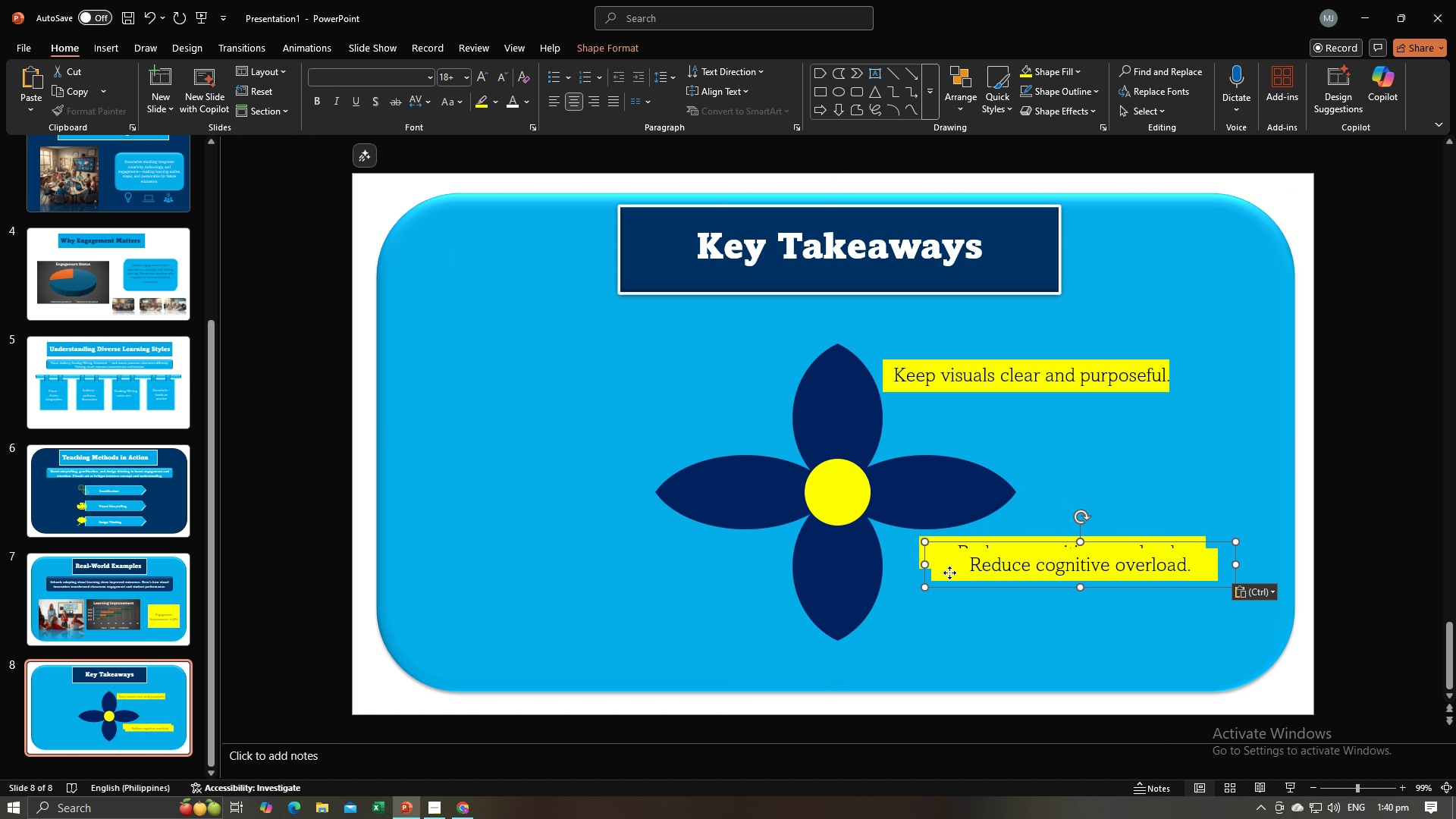 
left_click_drag(start_coordinate=[949, 573], to_coordinate=[501, 586])
 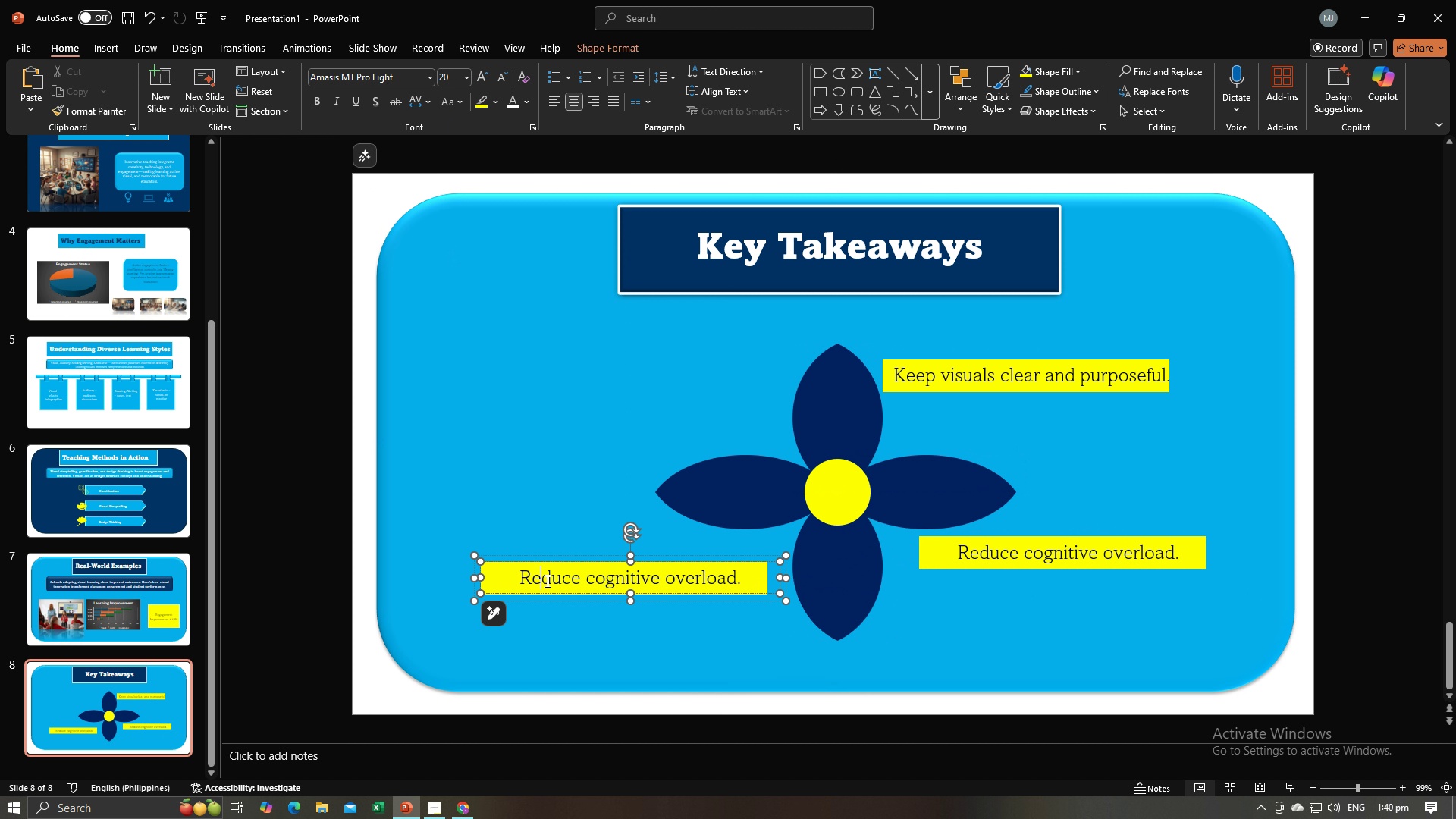 
left_click([546, 581])
 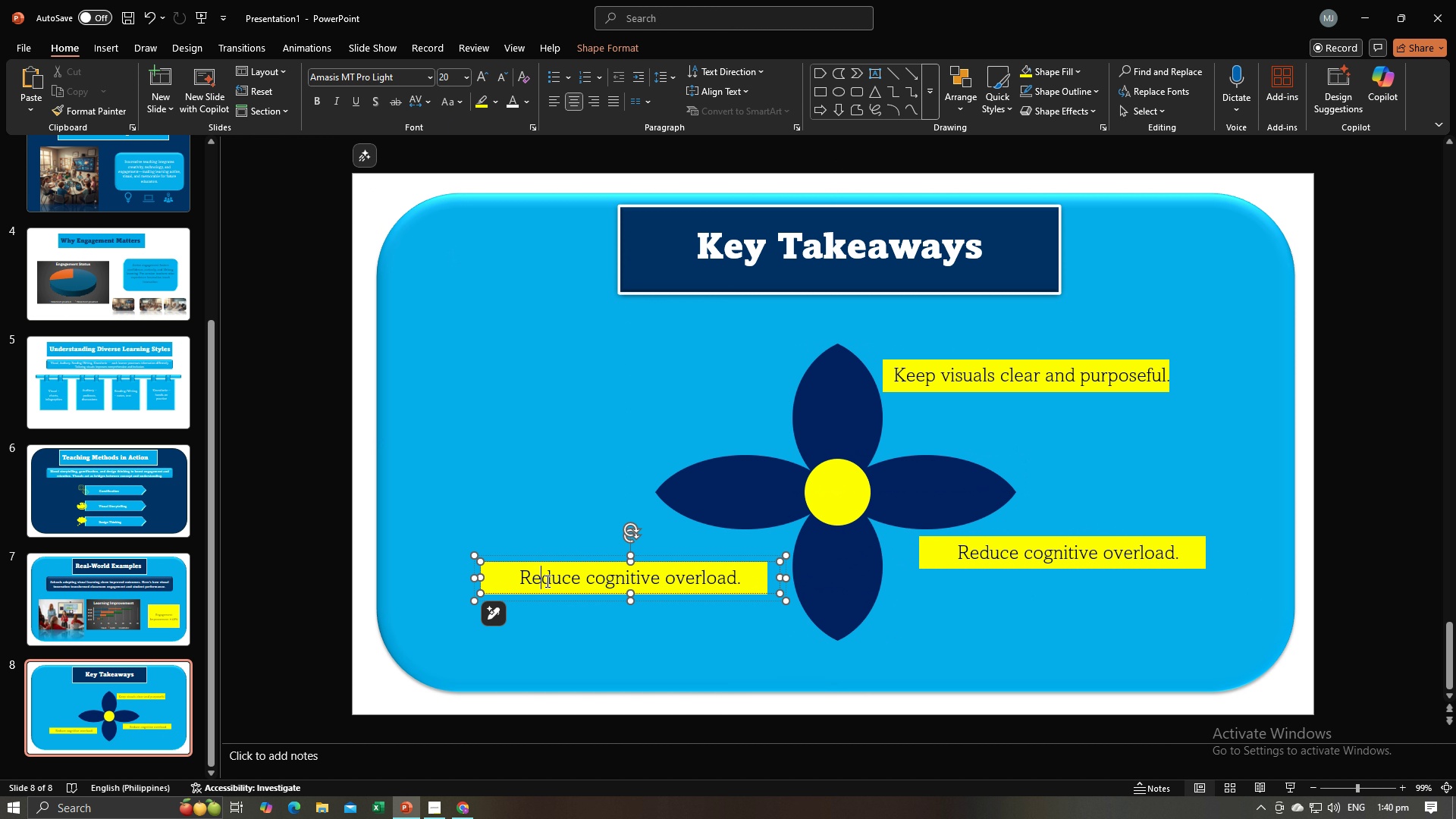 
key(Alt+AltLeft)
 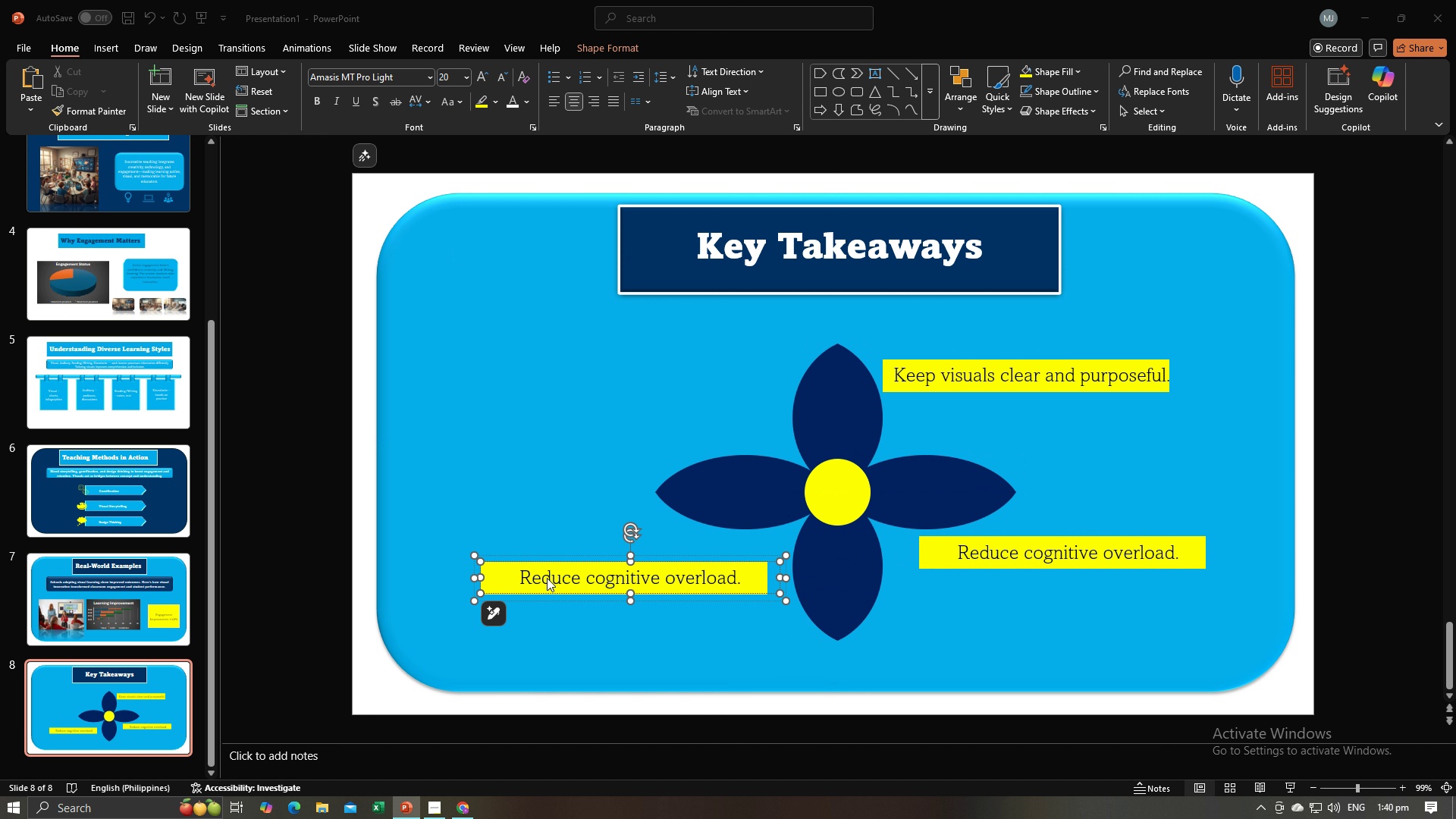 
key(Alt+Tab)
 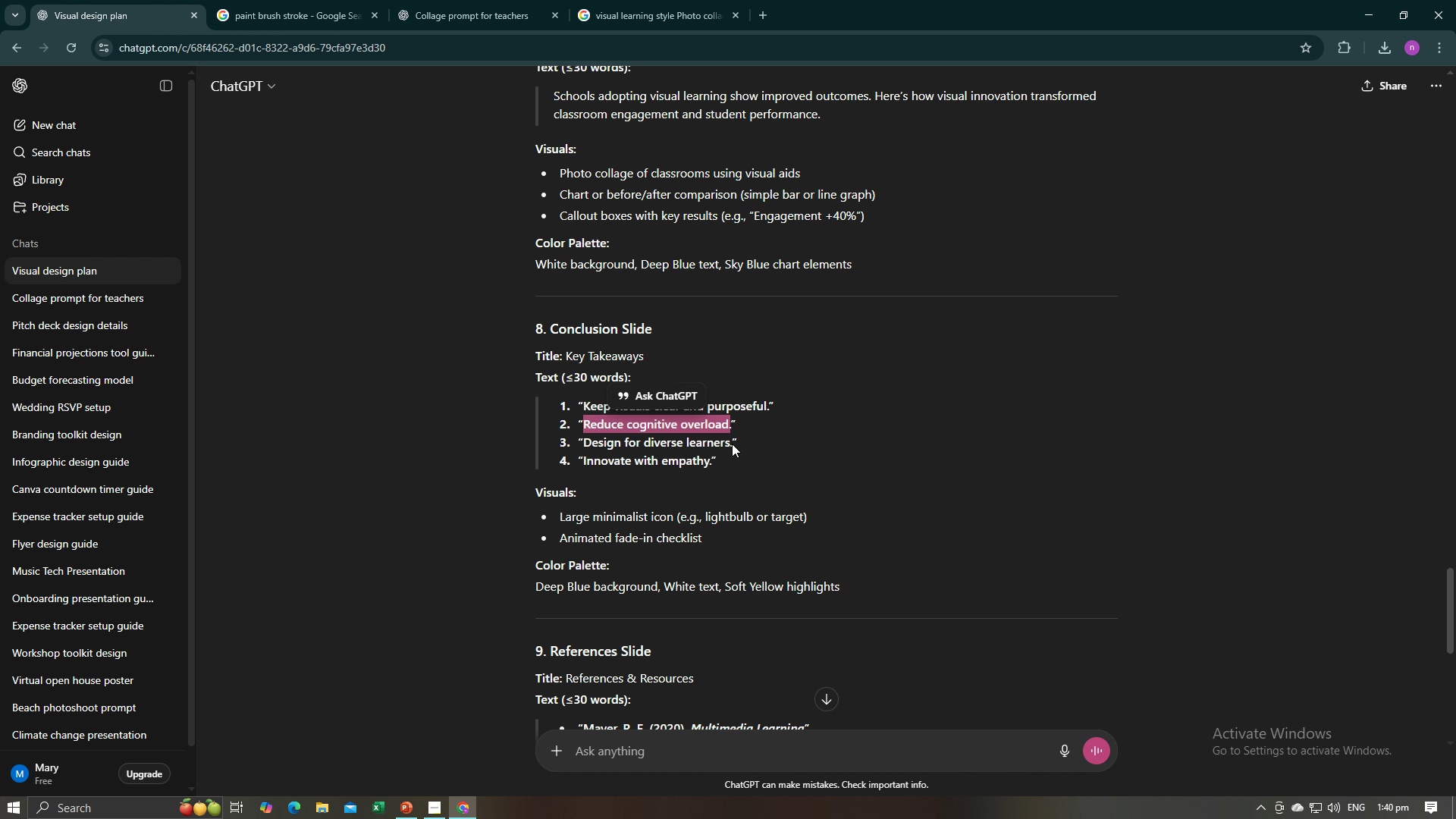 
left_click_drag(start_coordinate=[733, 444], to_coordinate=[586, 450])
 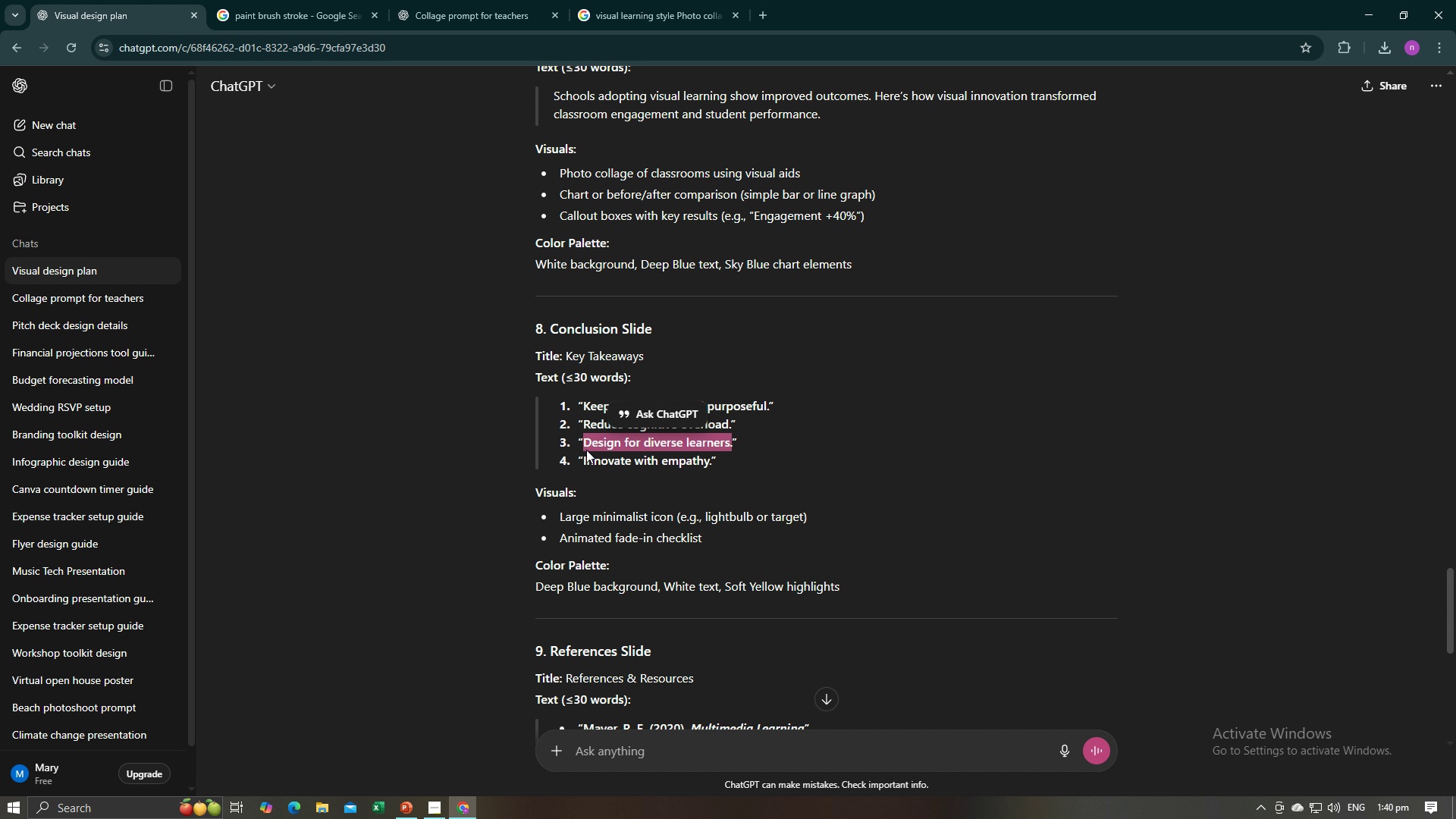 
key(Control+C)
 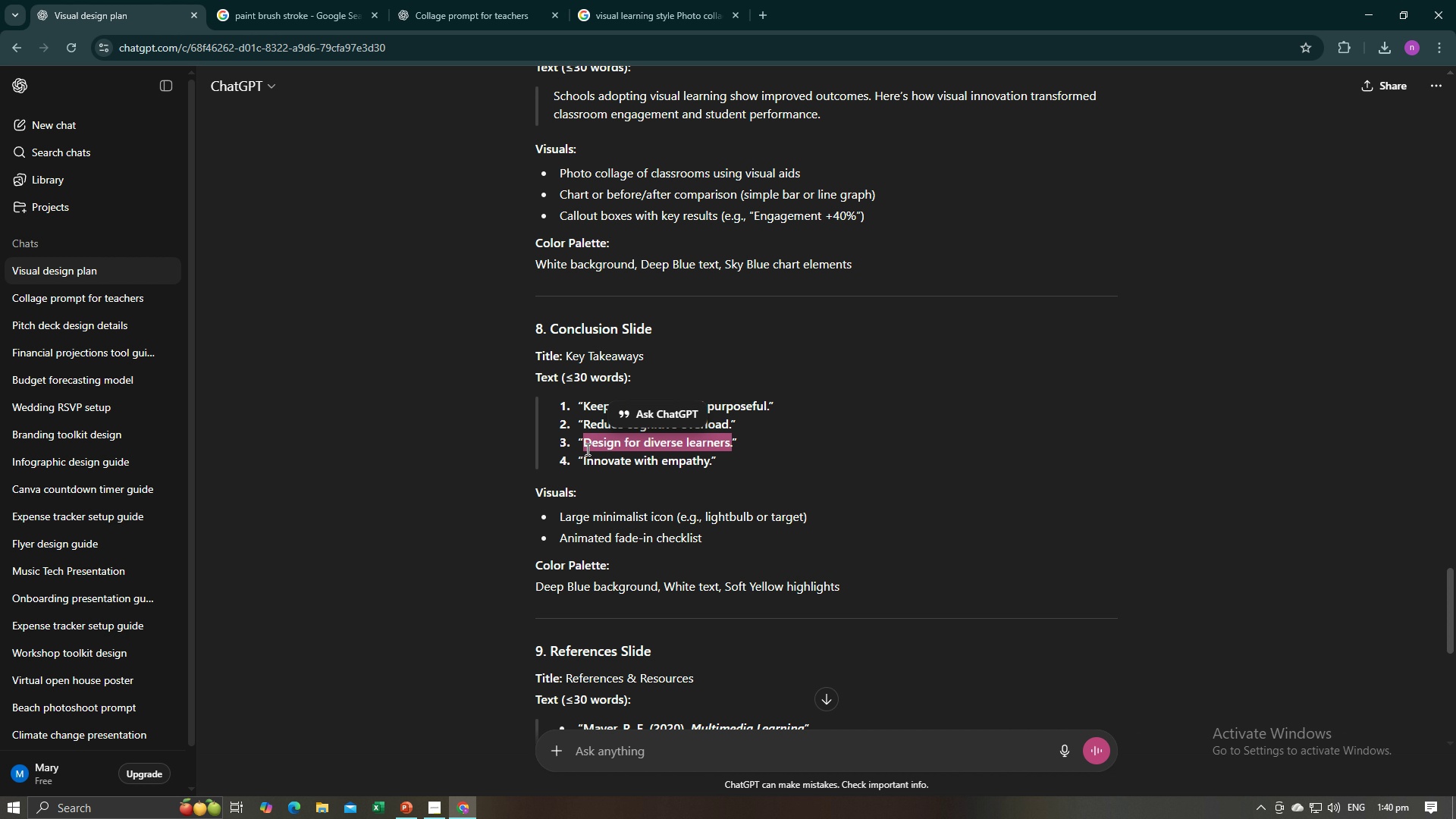 
key(Control+C)
 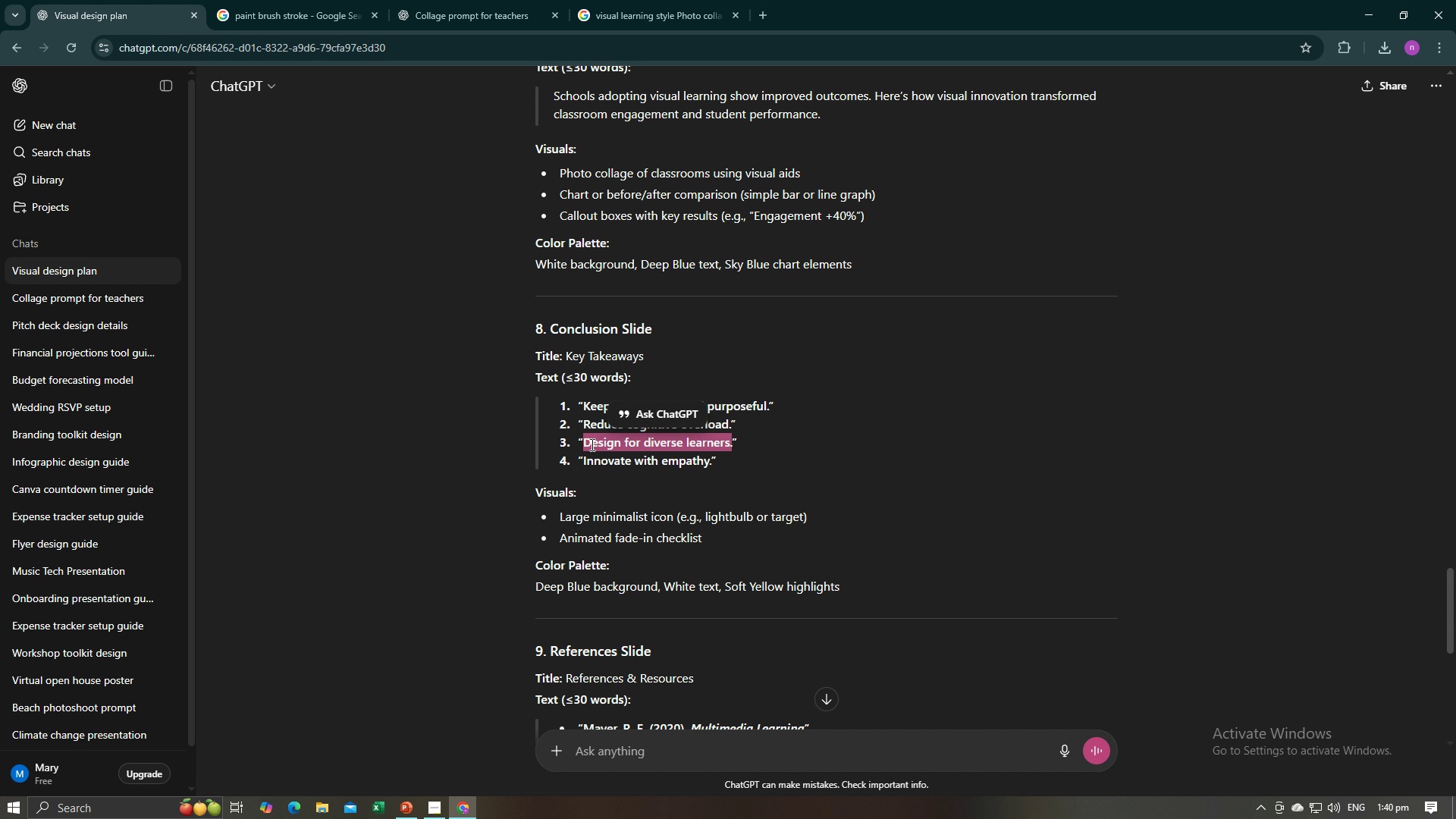 
key(Alt+AltLeft)
 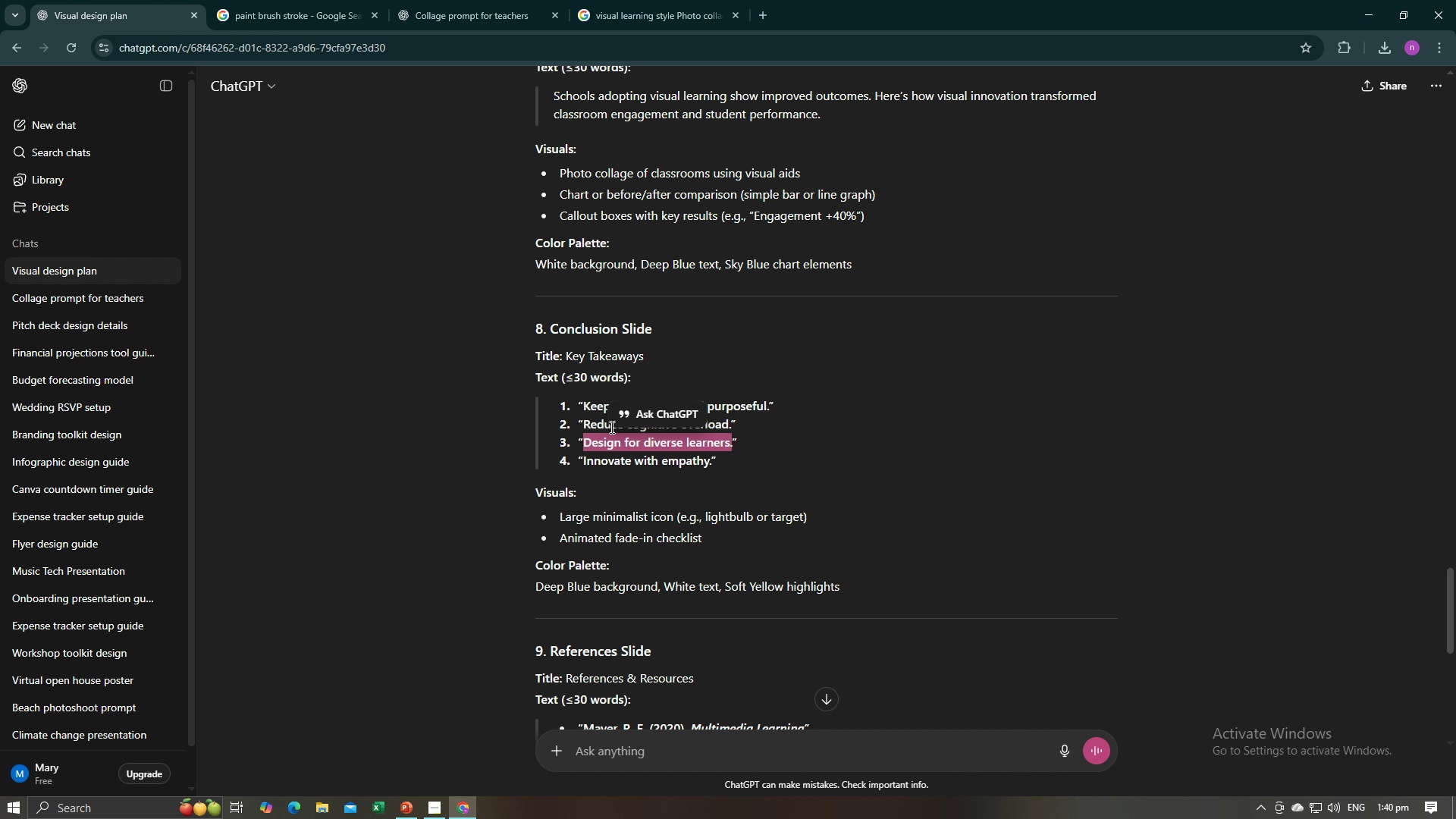 
key(Alt+Tab)
 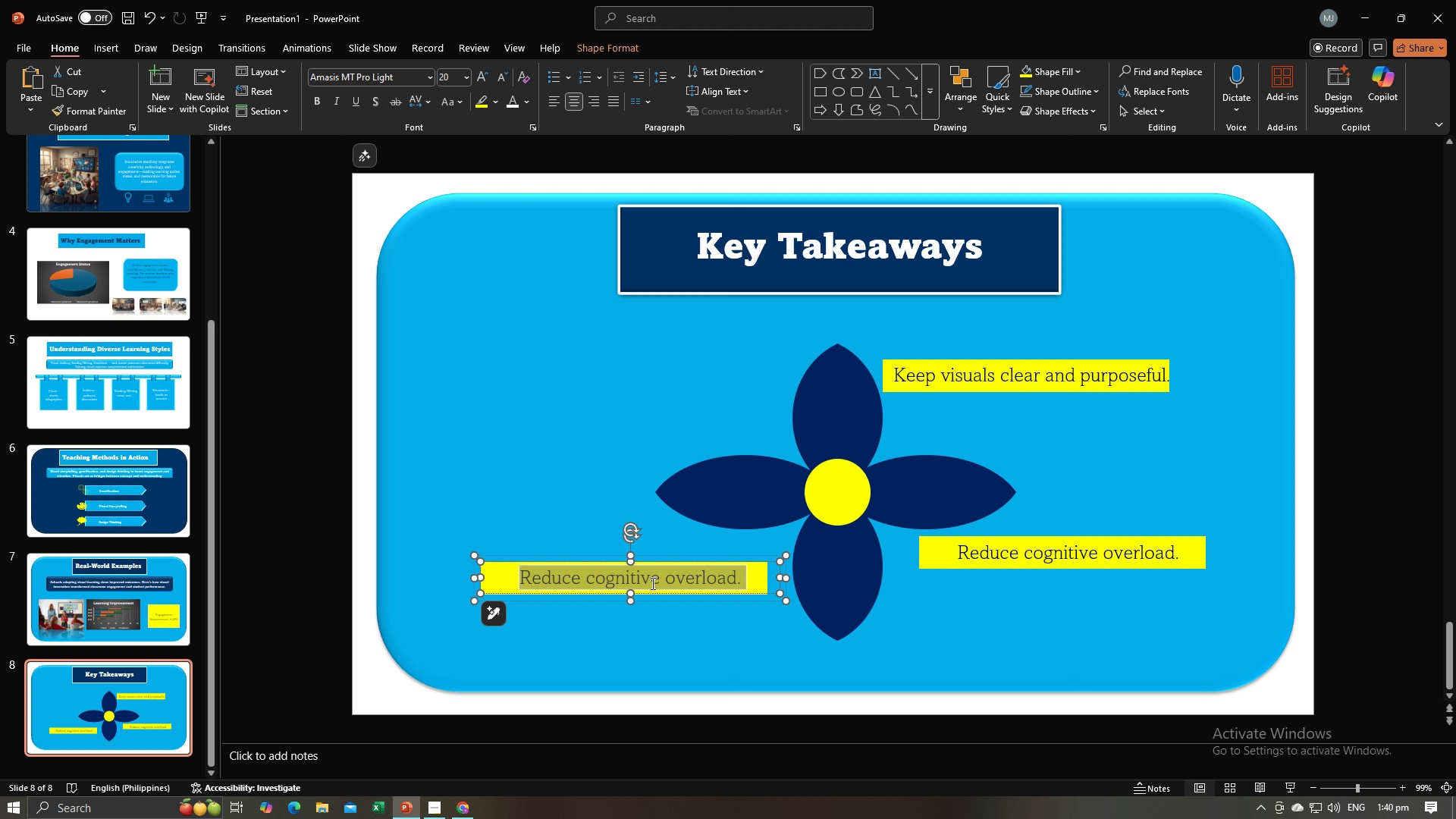 
key(Control+A)
 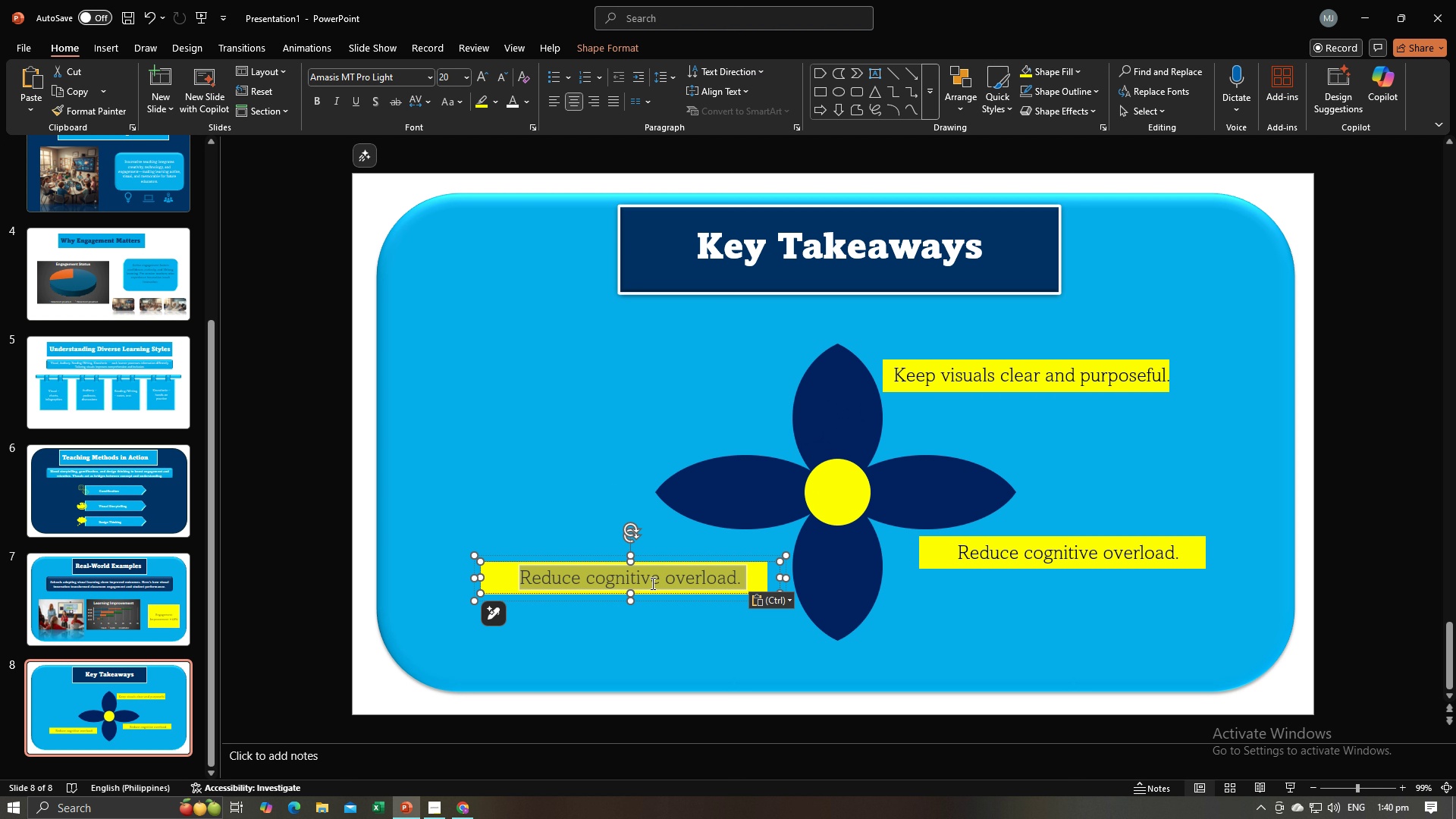 
key(Control+V)
 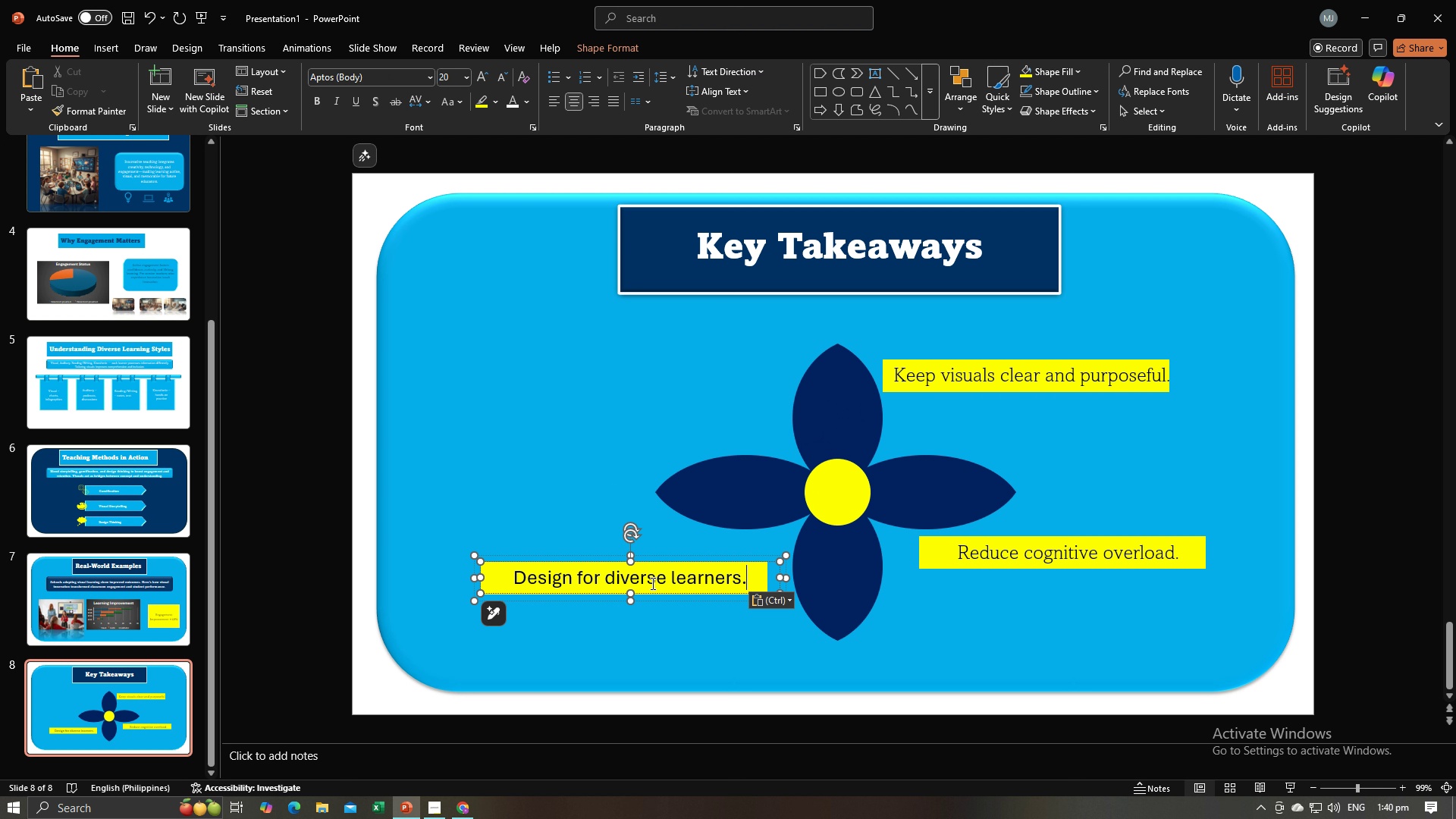 
key(Control+A)
 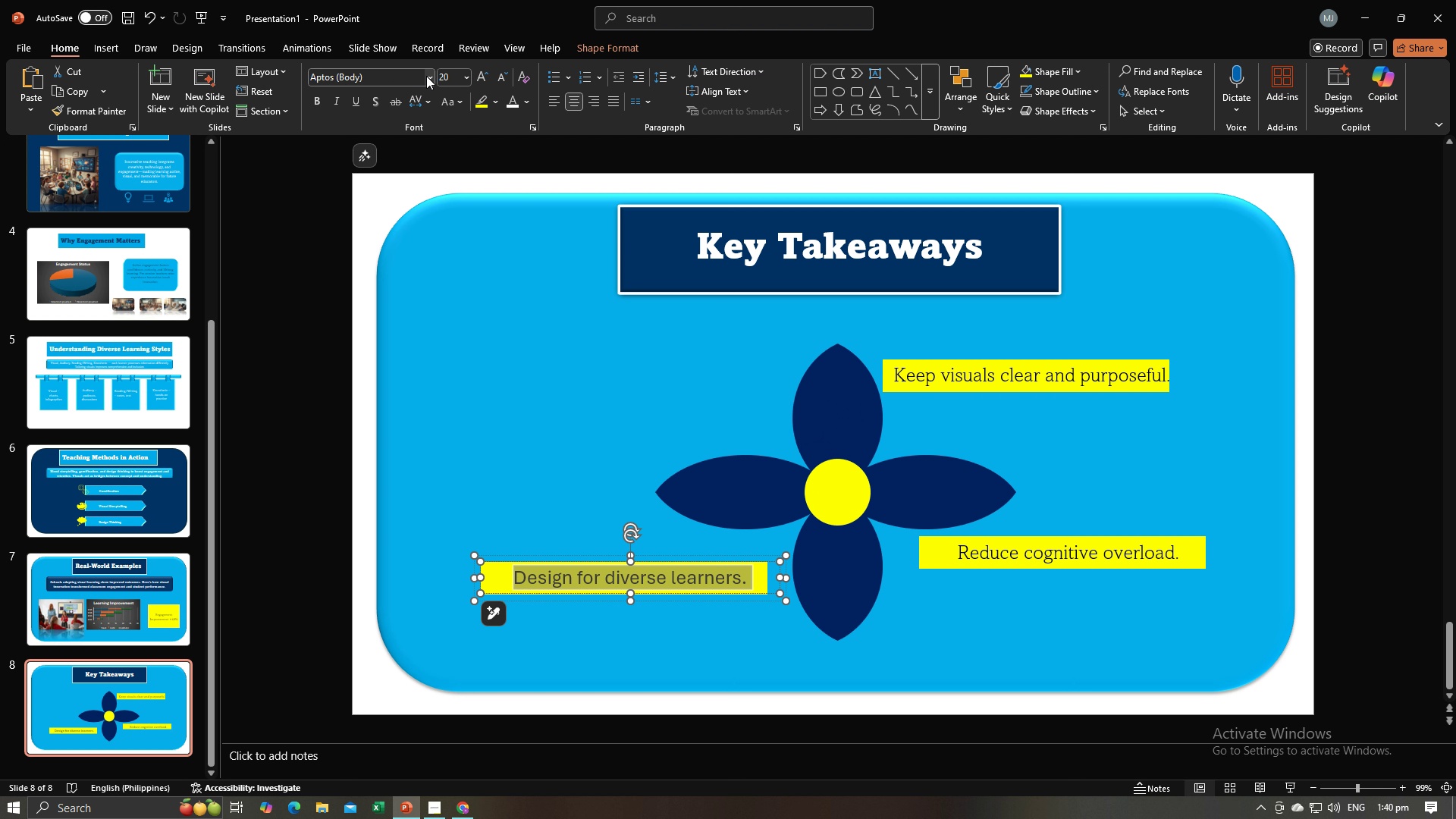 
left_click([428, 76])
 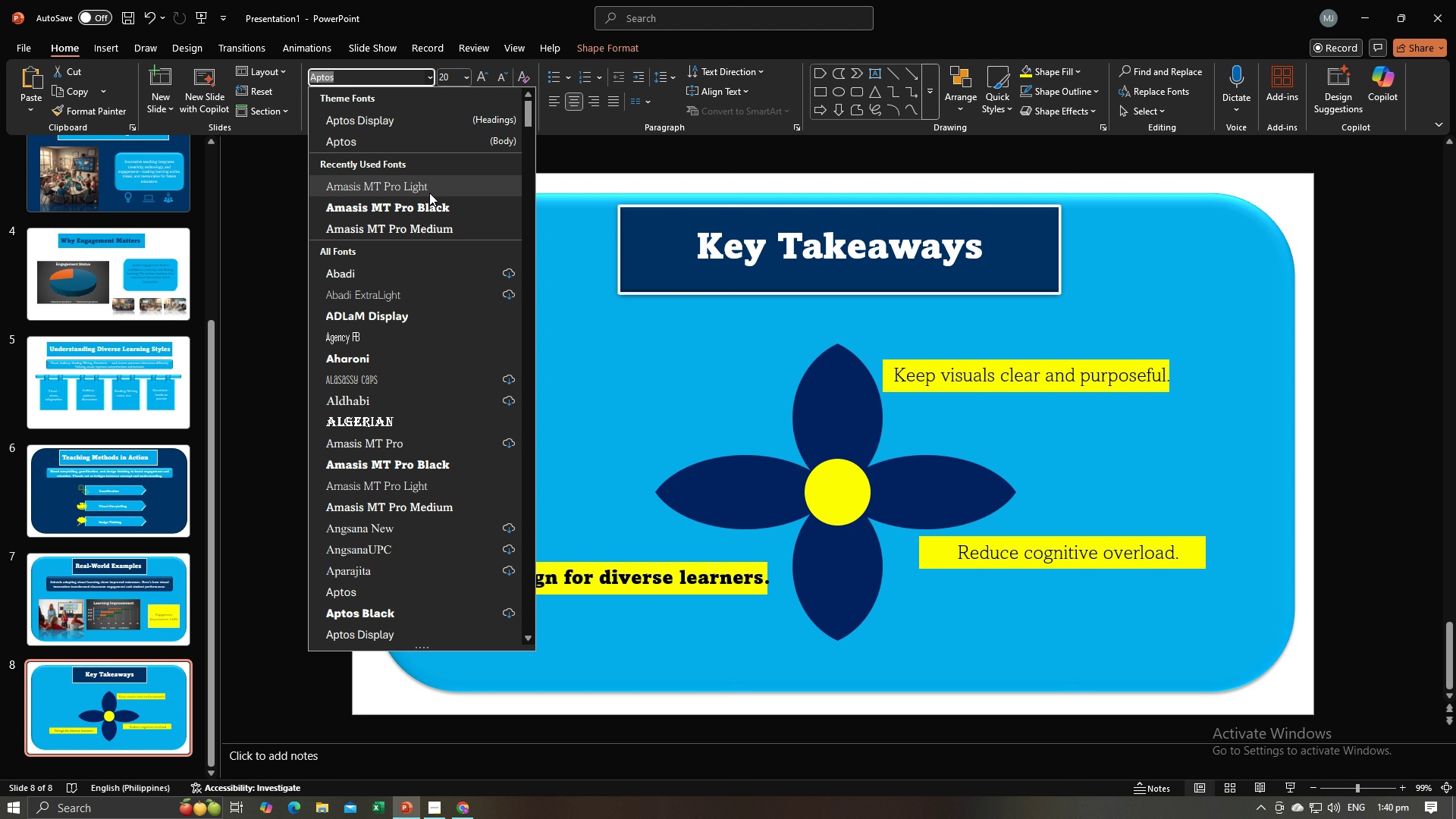 
left_click([429, 193])
 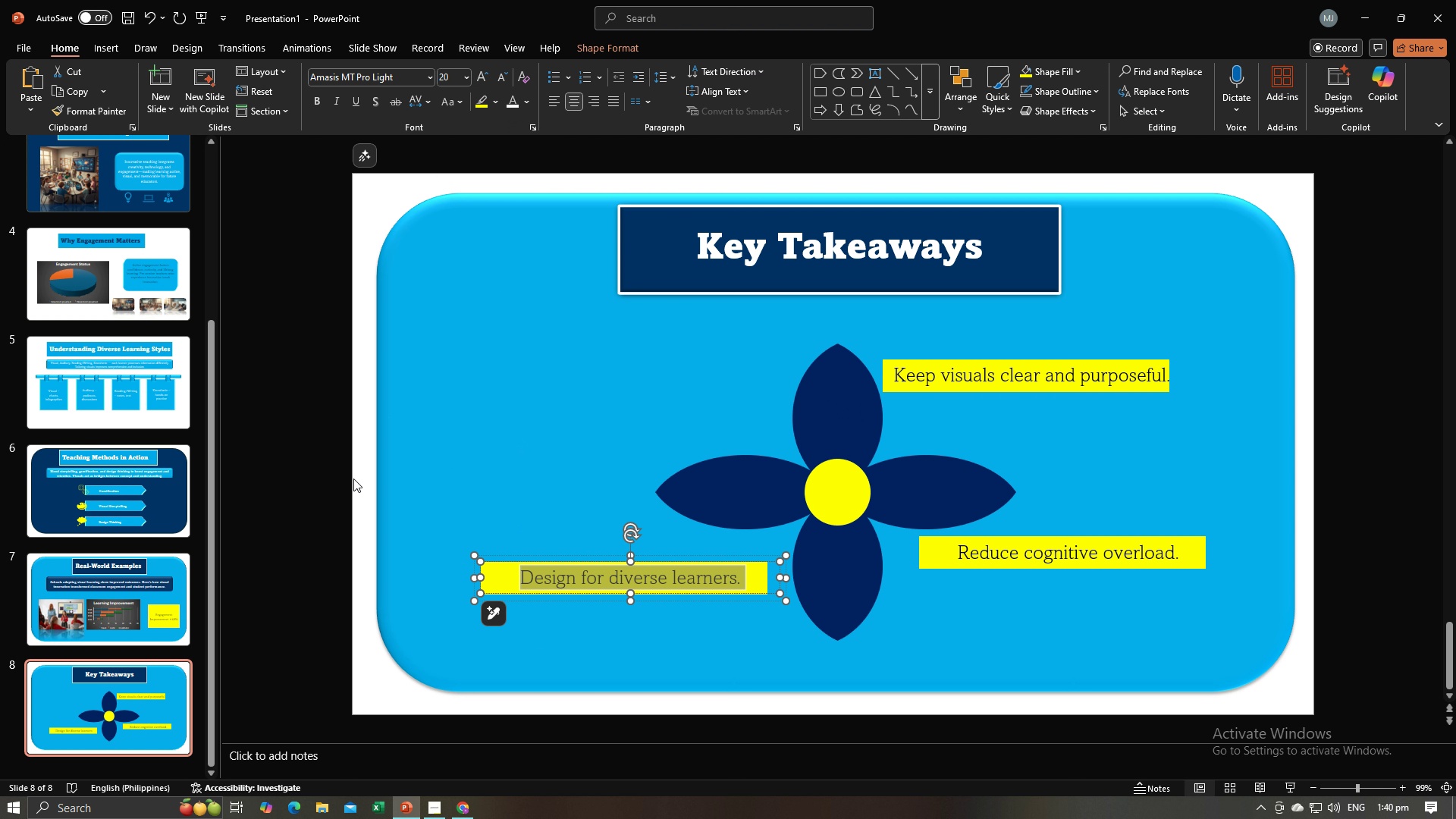 
left_click([341, 486])
 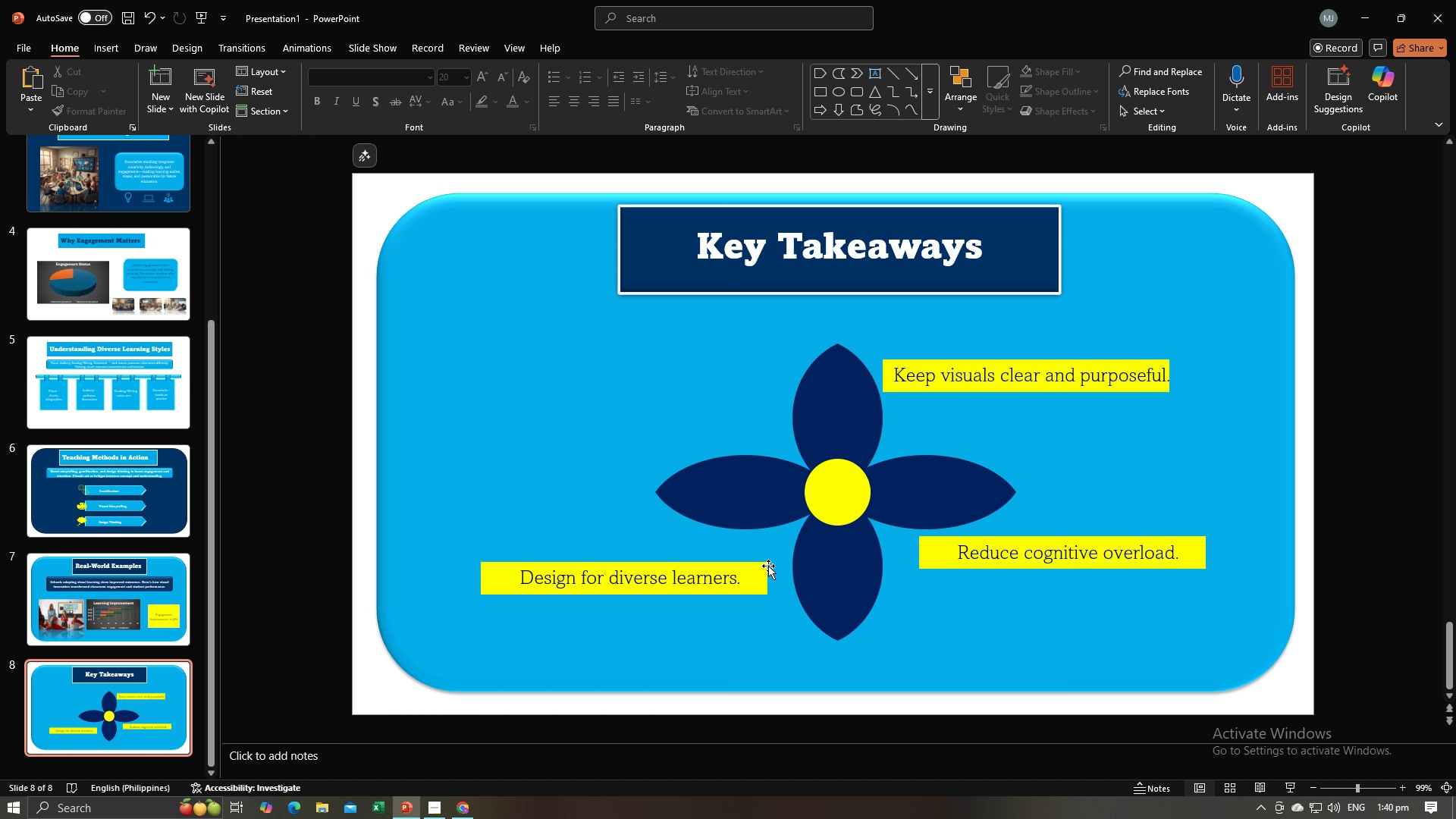 
left_click([767, 572])
 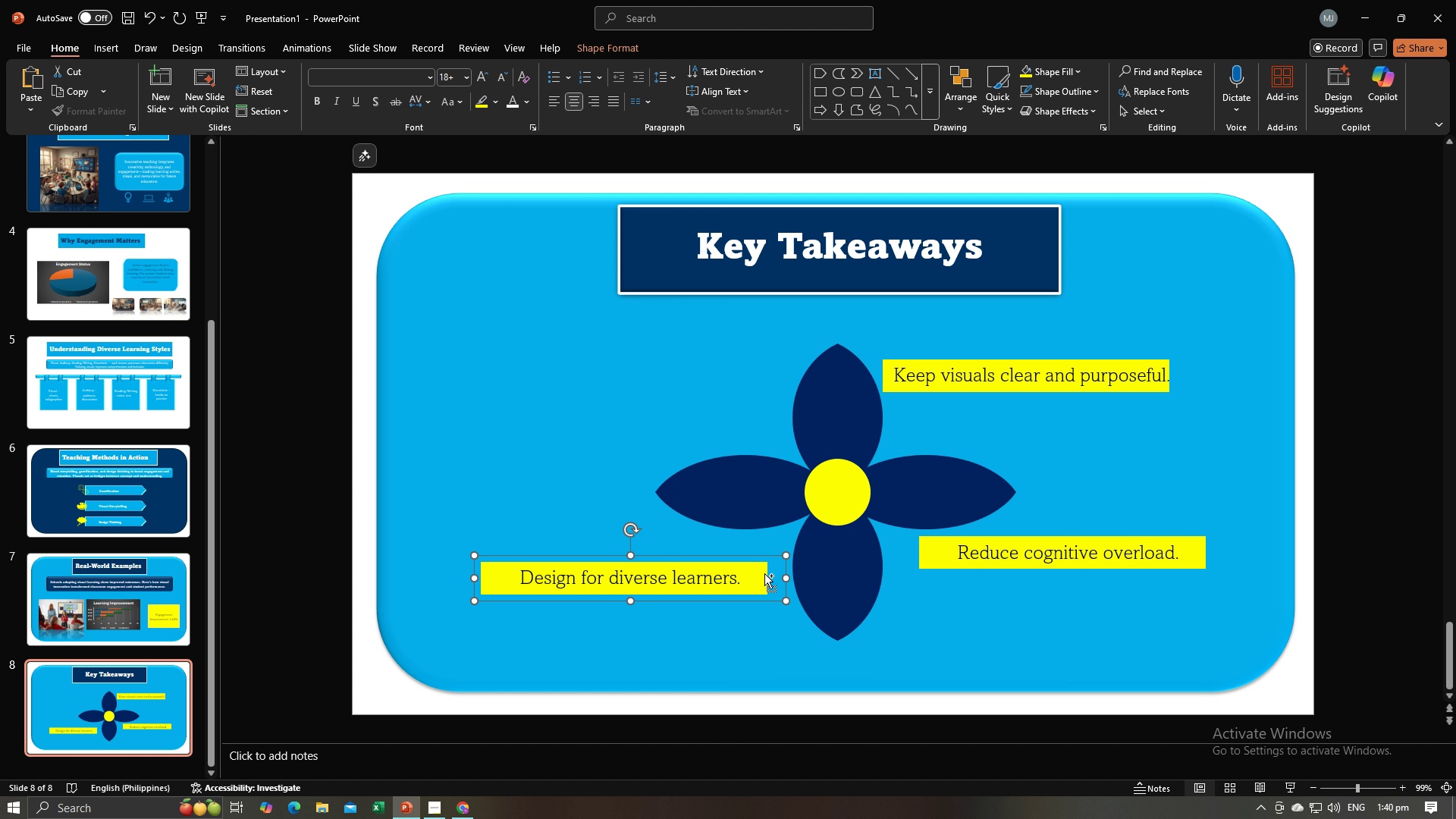 
key(Control+C)
 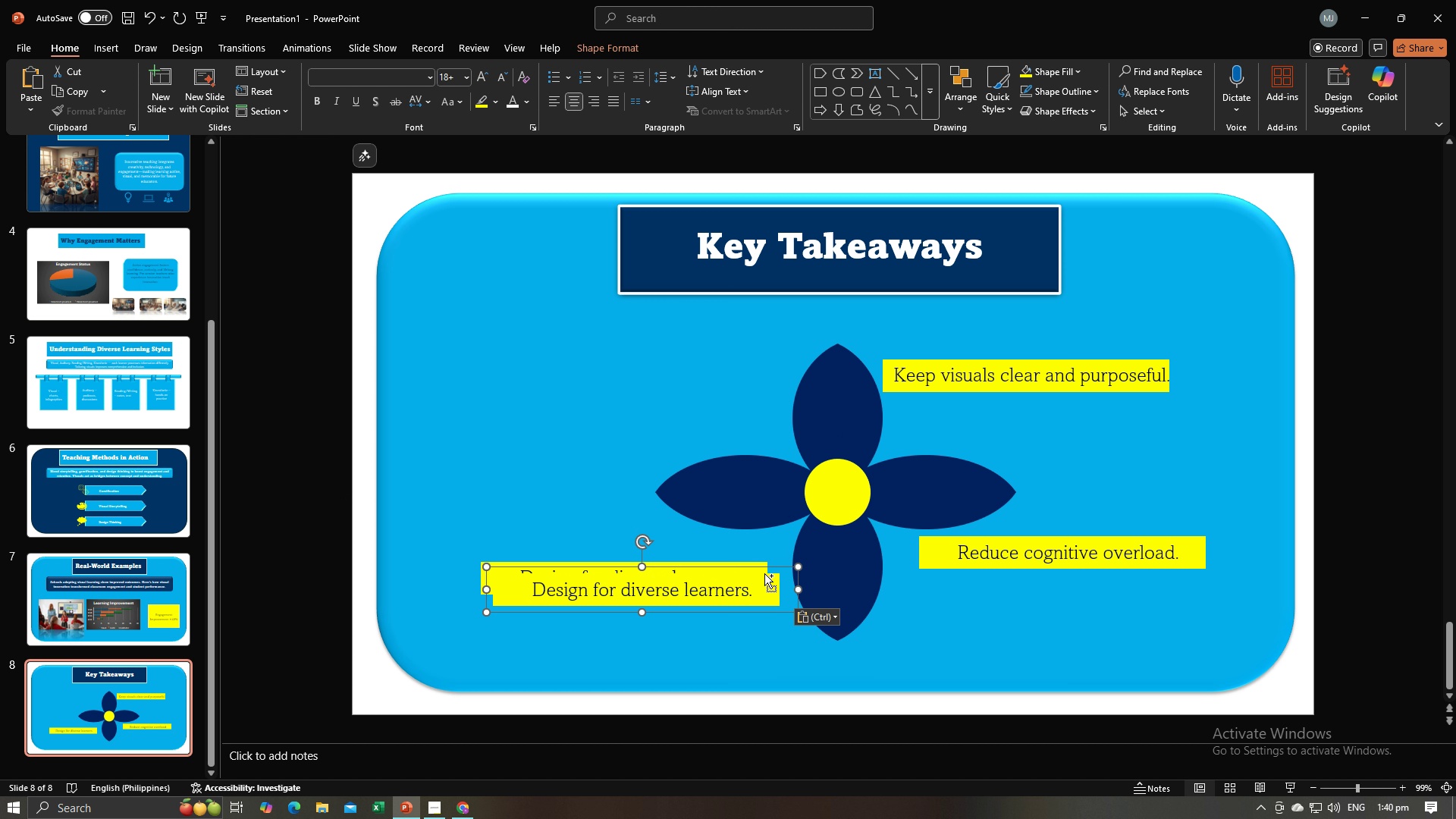 
key(Control+V)
 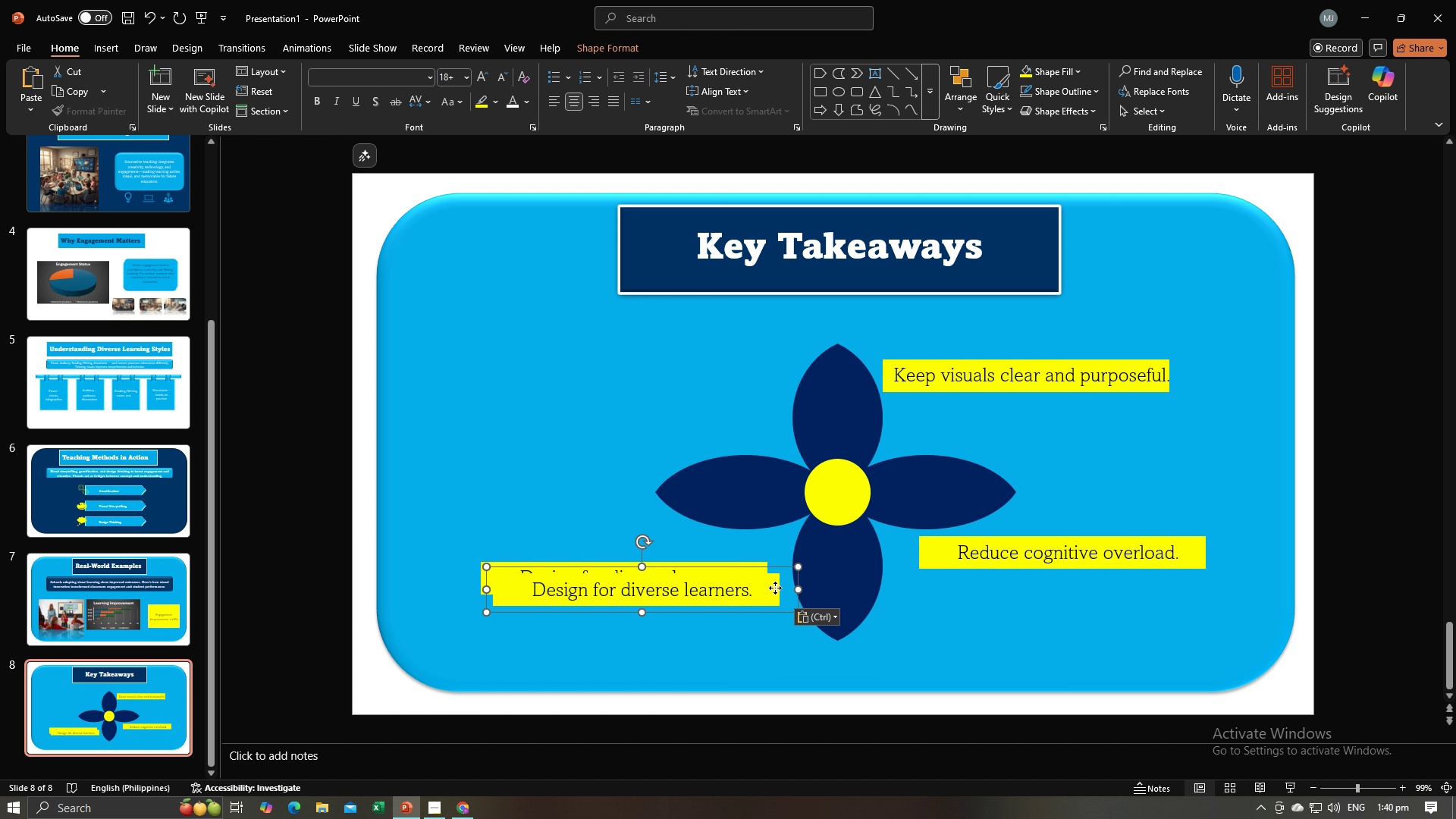 
left_click_drag(start_coordinate=[775, 588], to_coordinate=[758, 375])
 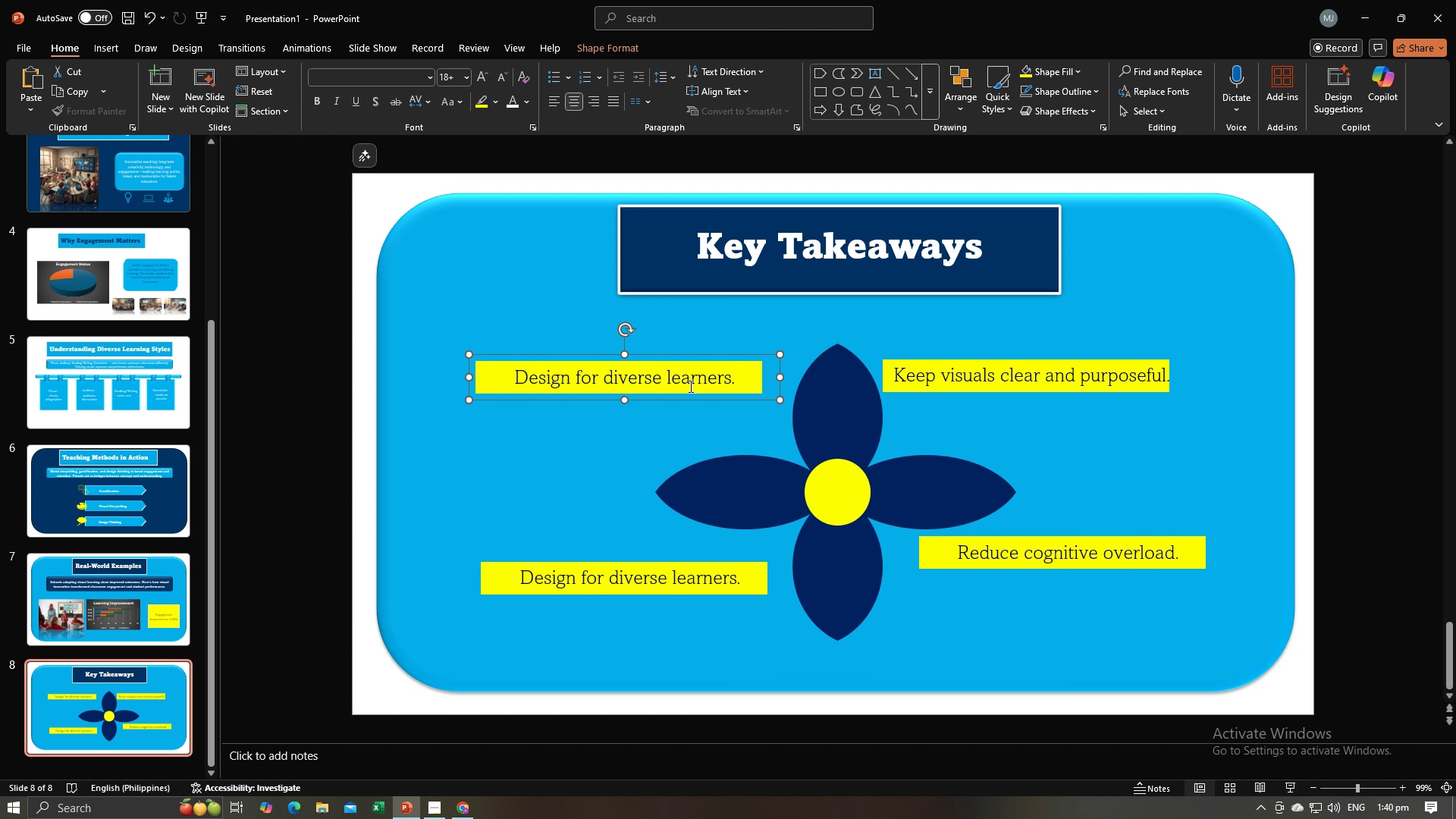 
key(Alt+AltLeft)
 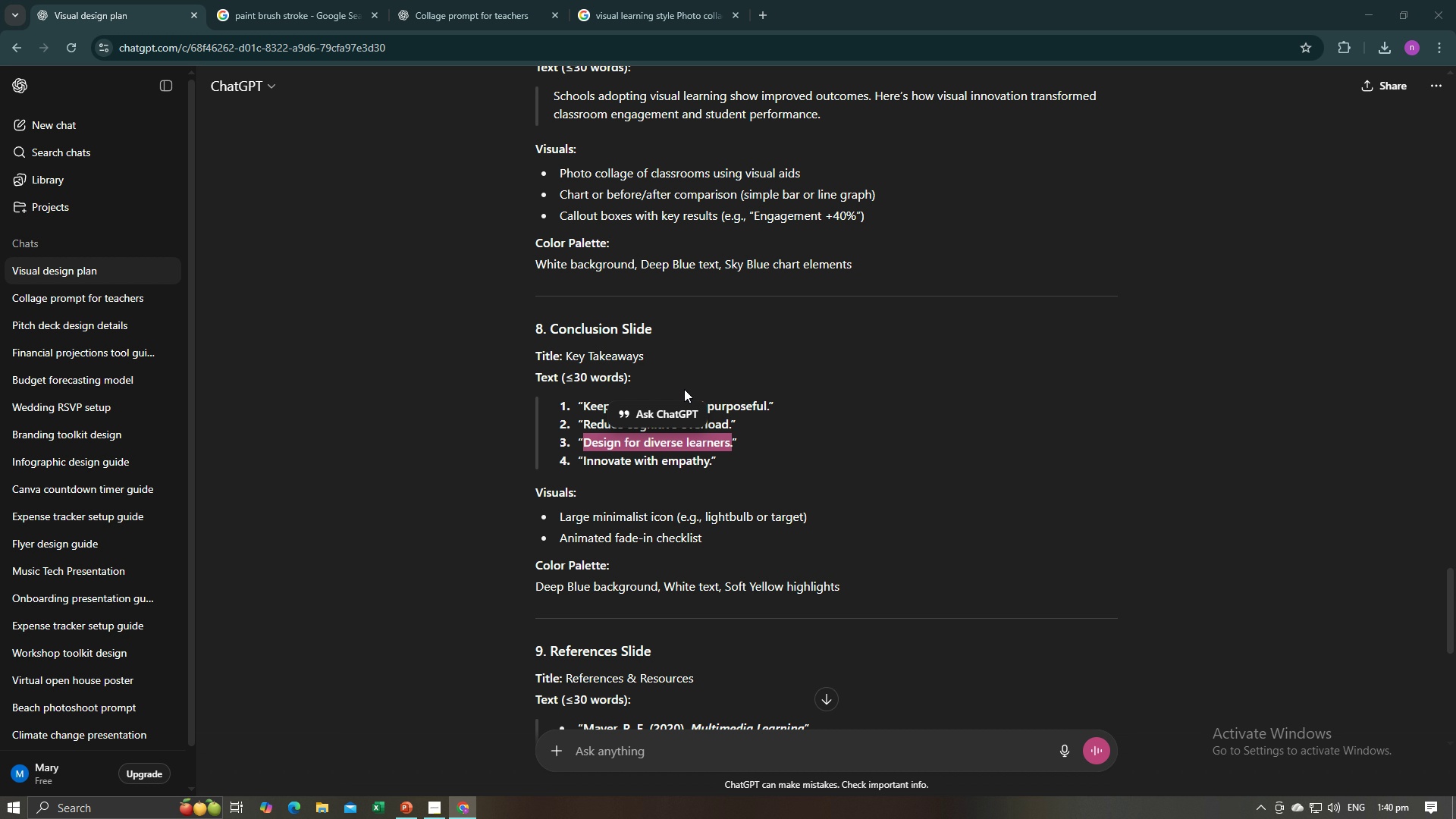 
key(Alt+Tab)
 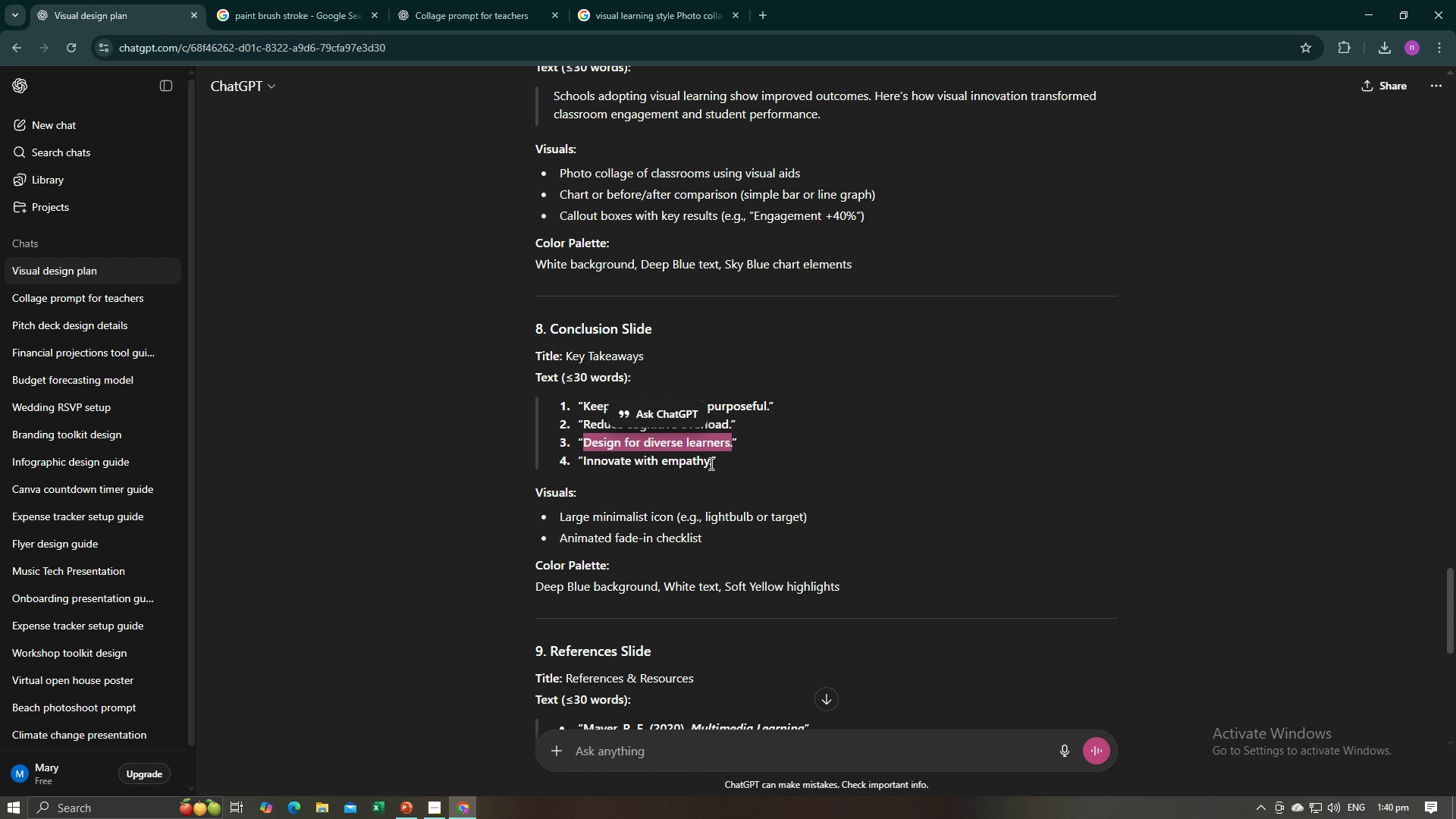 
left_click_drag(start_coordinate=[711, 464], to_coordinate=[579, 466])
 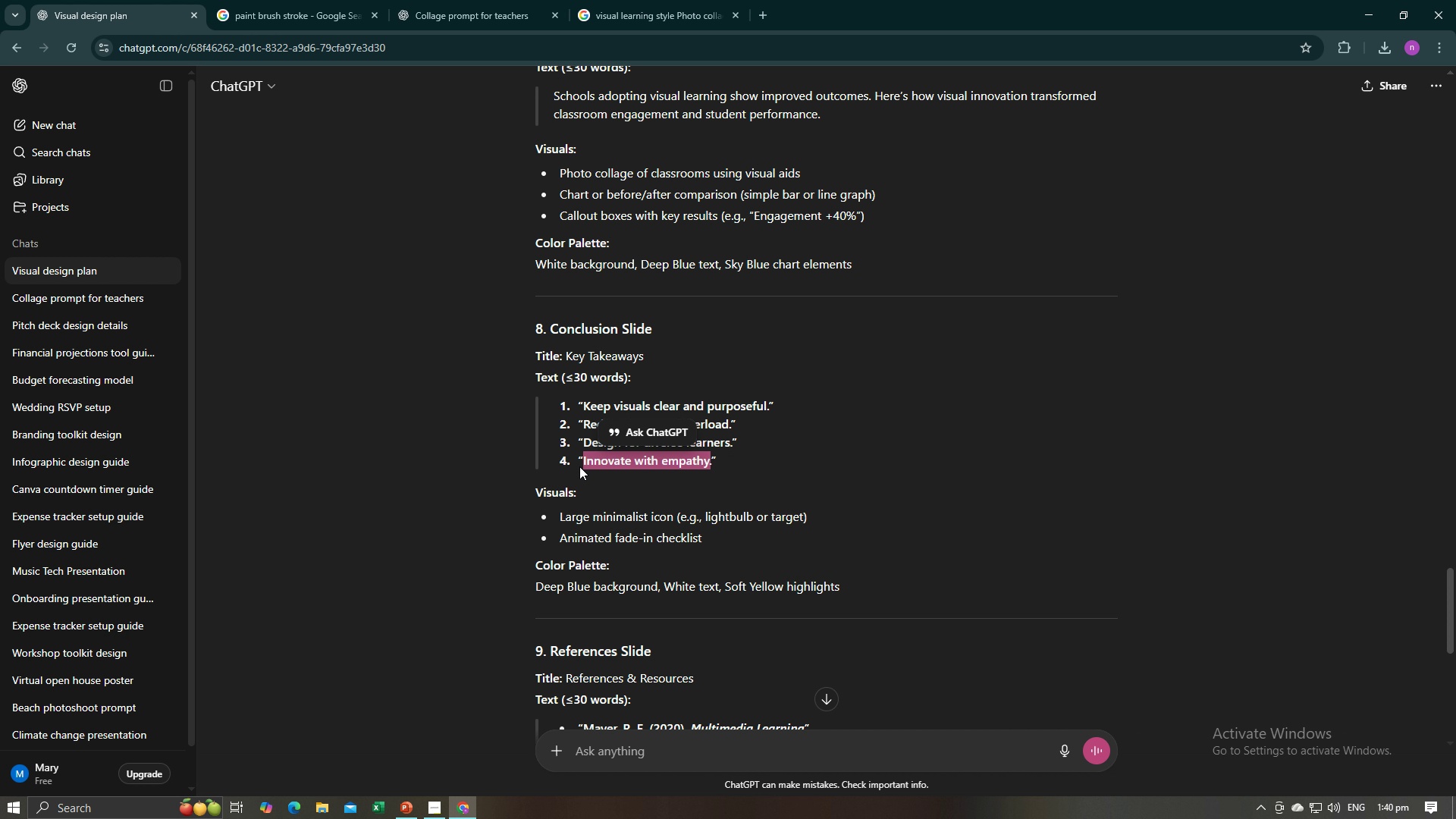 
key(Control+C)
 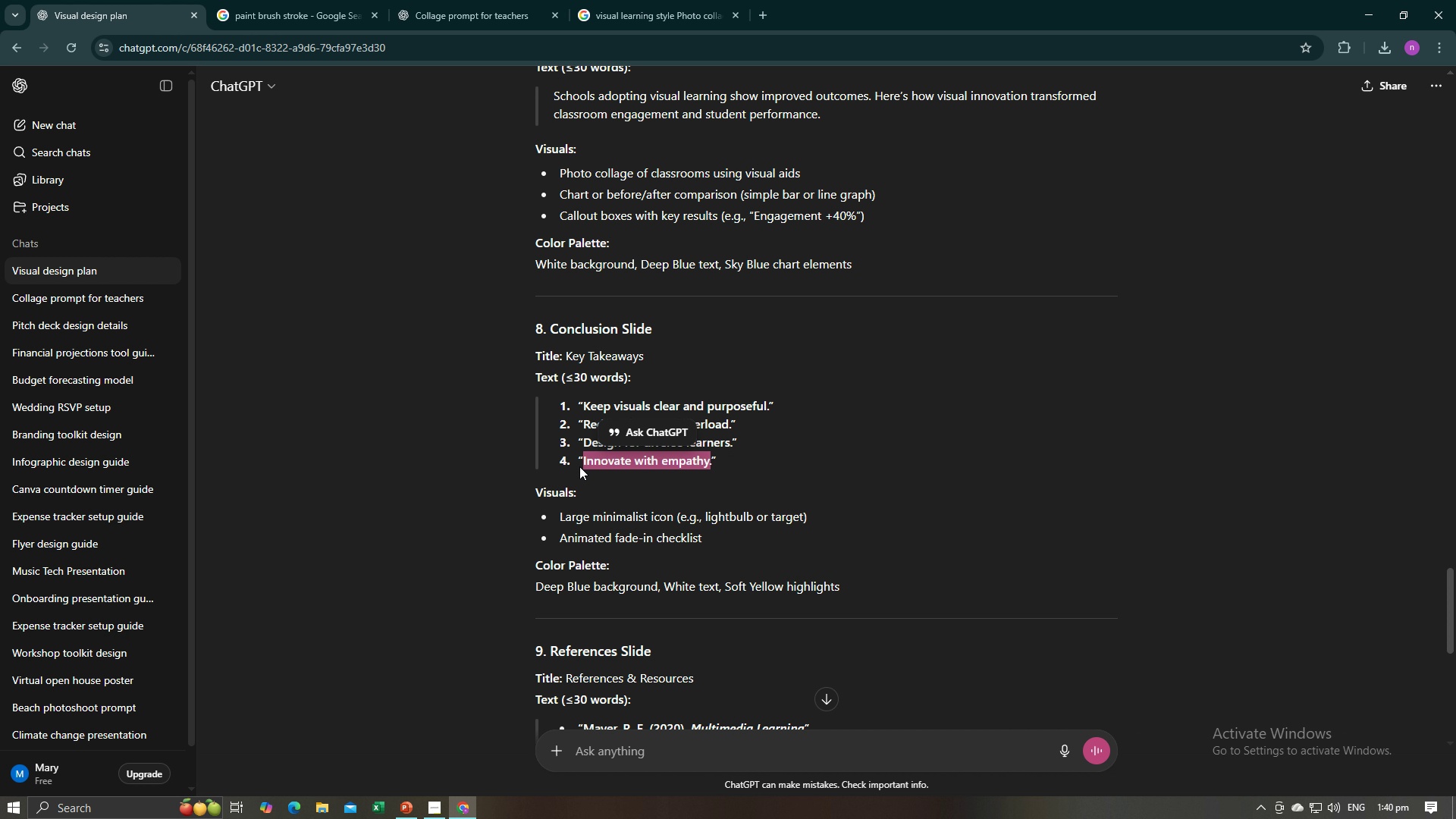 
key(Control+C)
 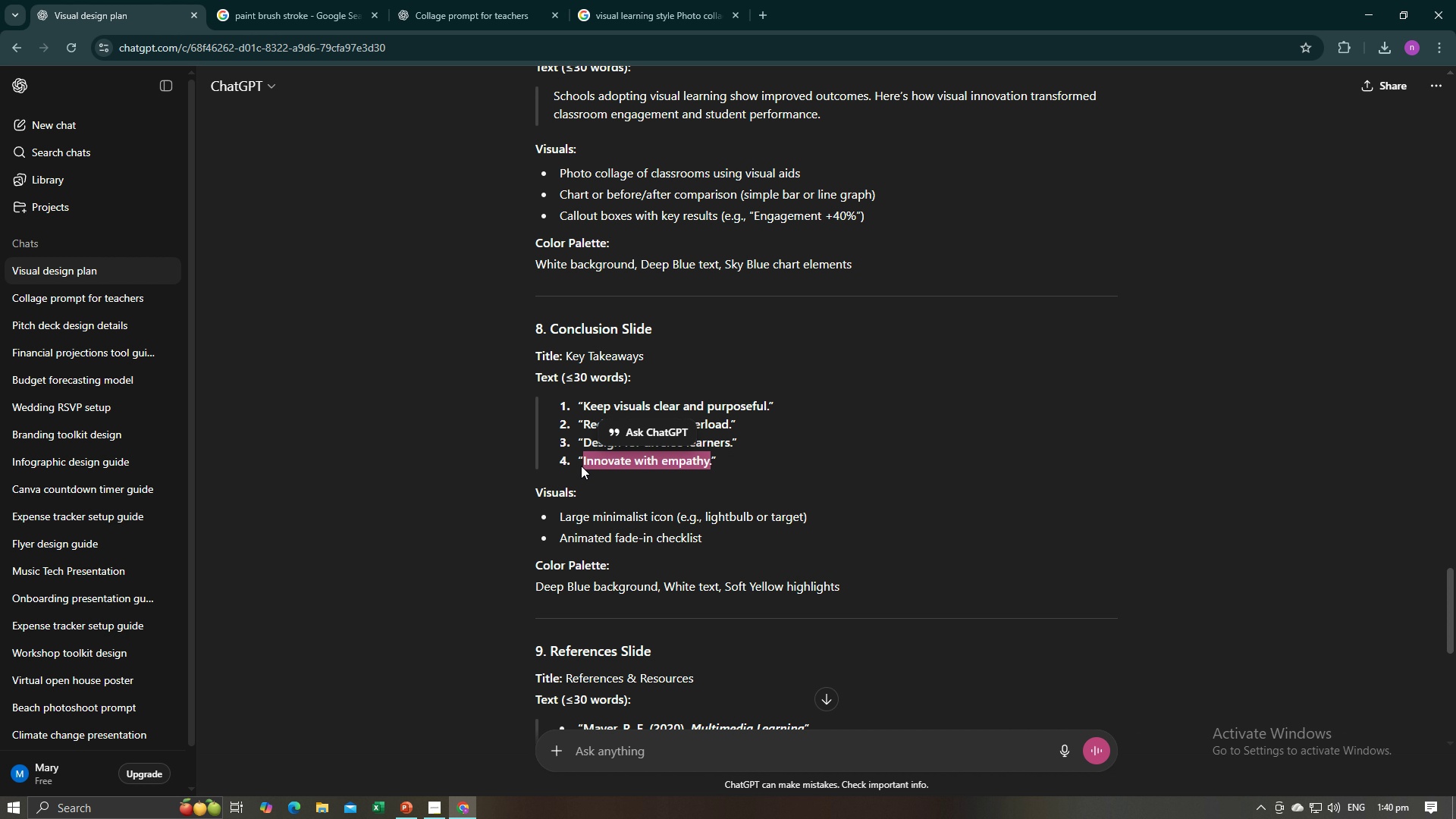 
key(Alt+AltLeft)
 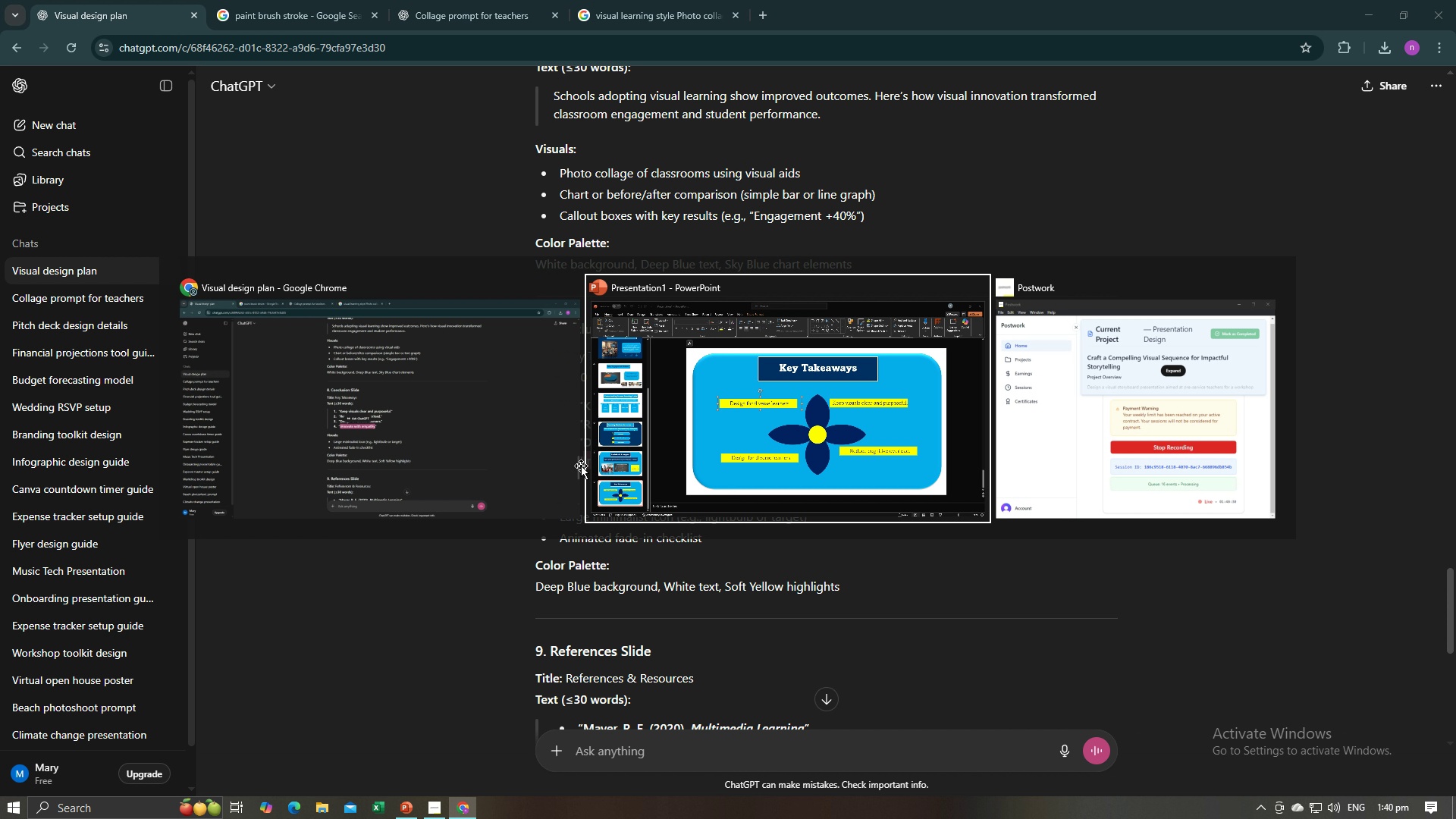 
key(Alt+Tab)
 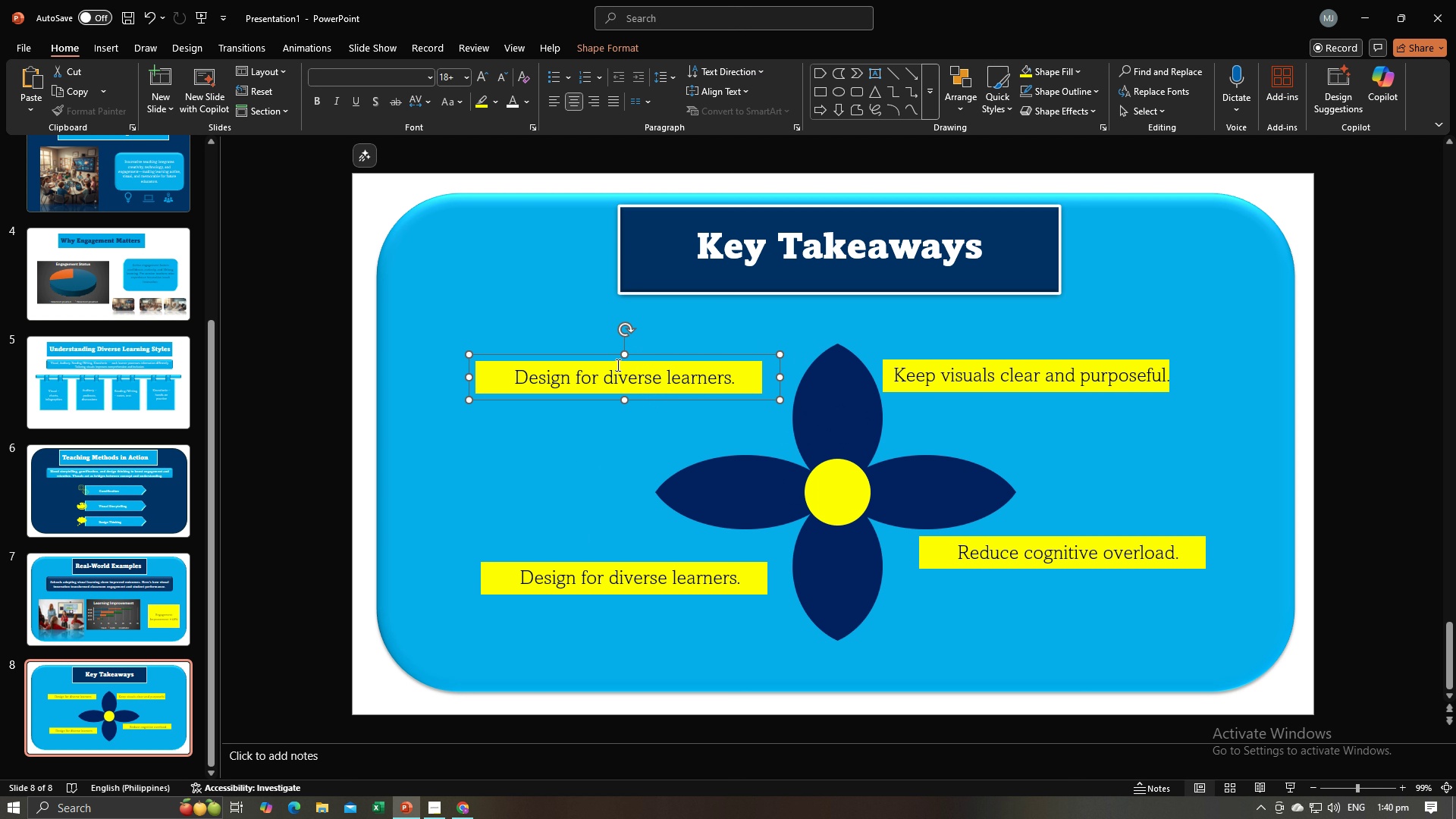 
double_click([614, 366])
 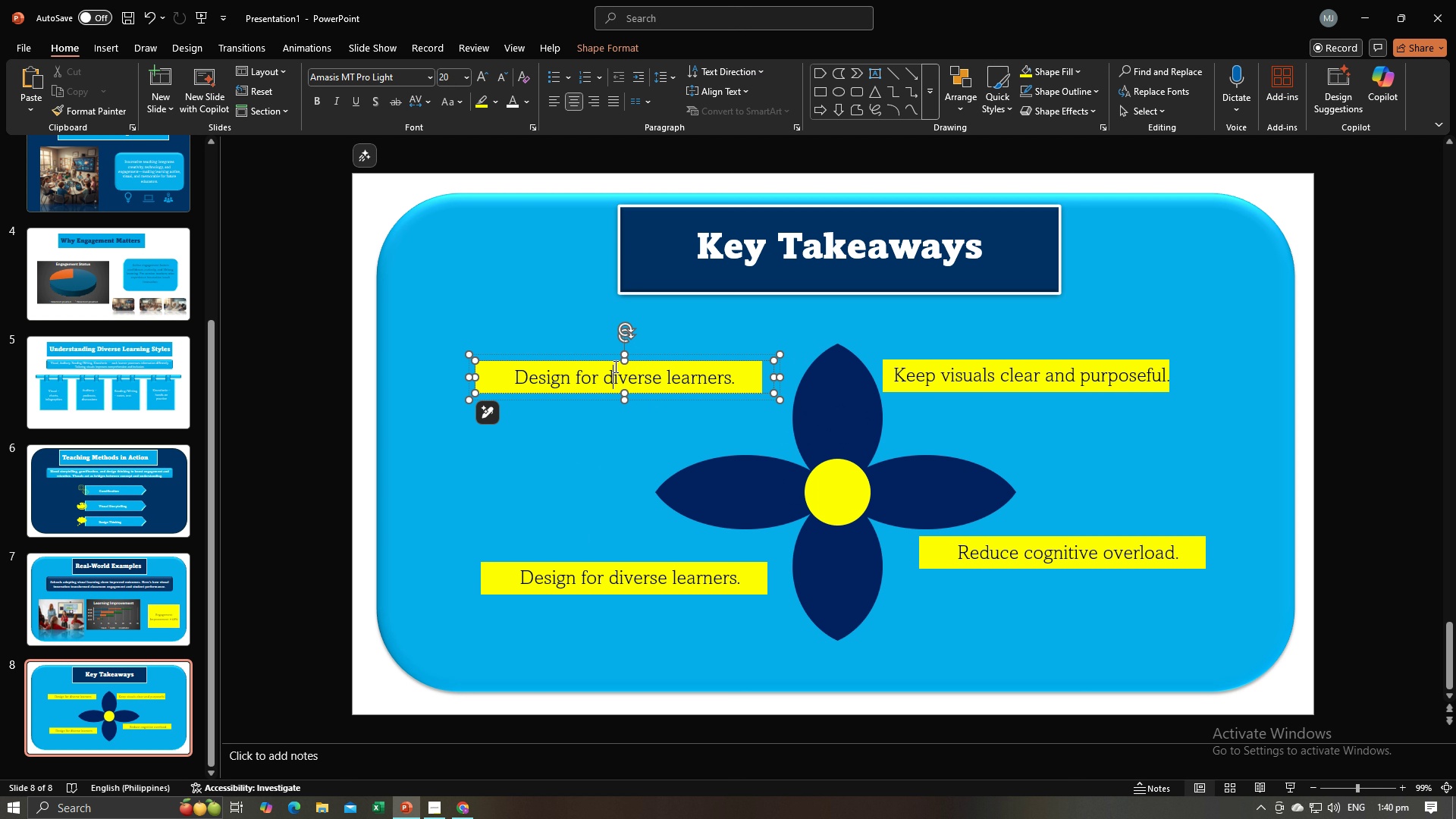 
key(Control+A)
 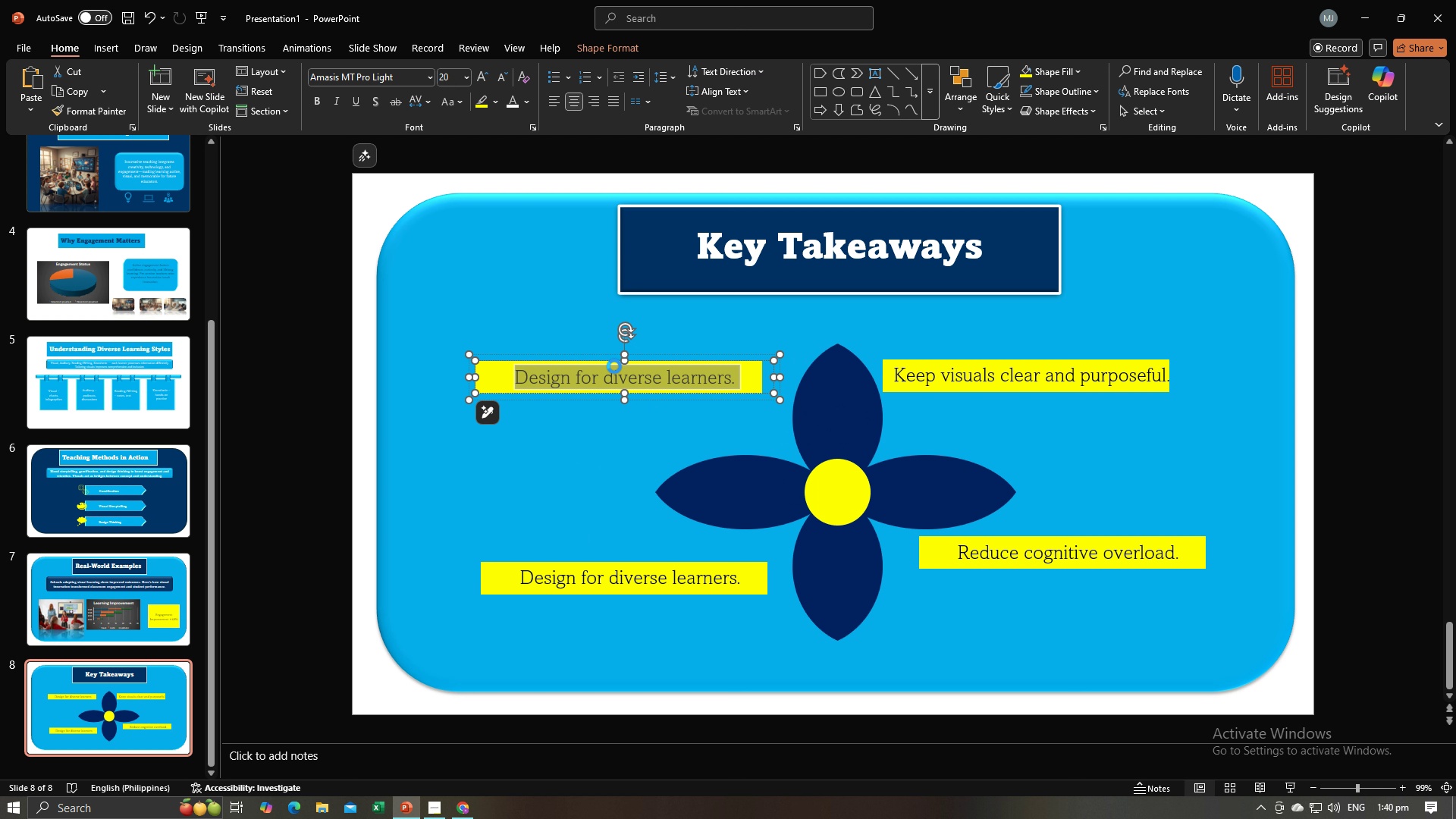 
key(Control+V)
 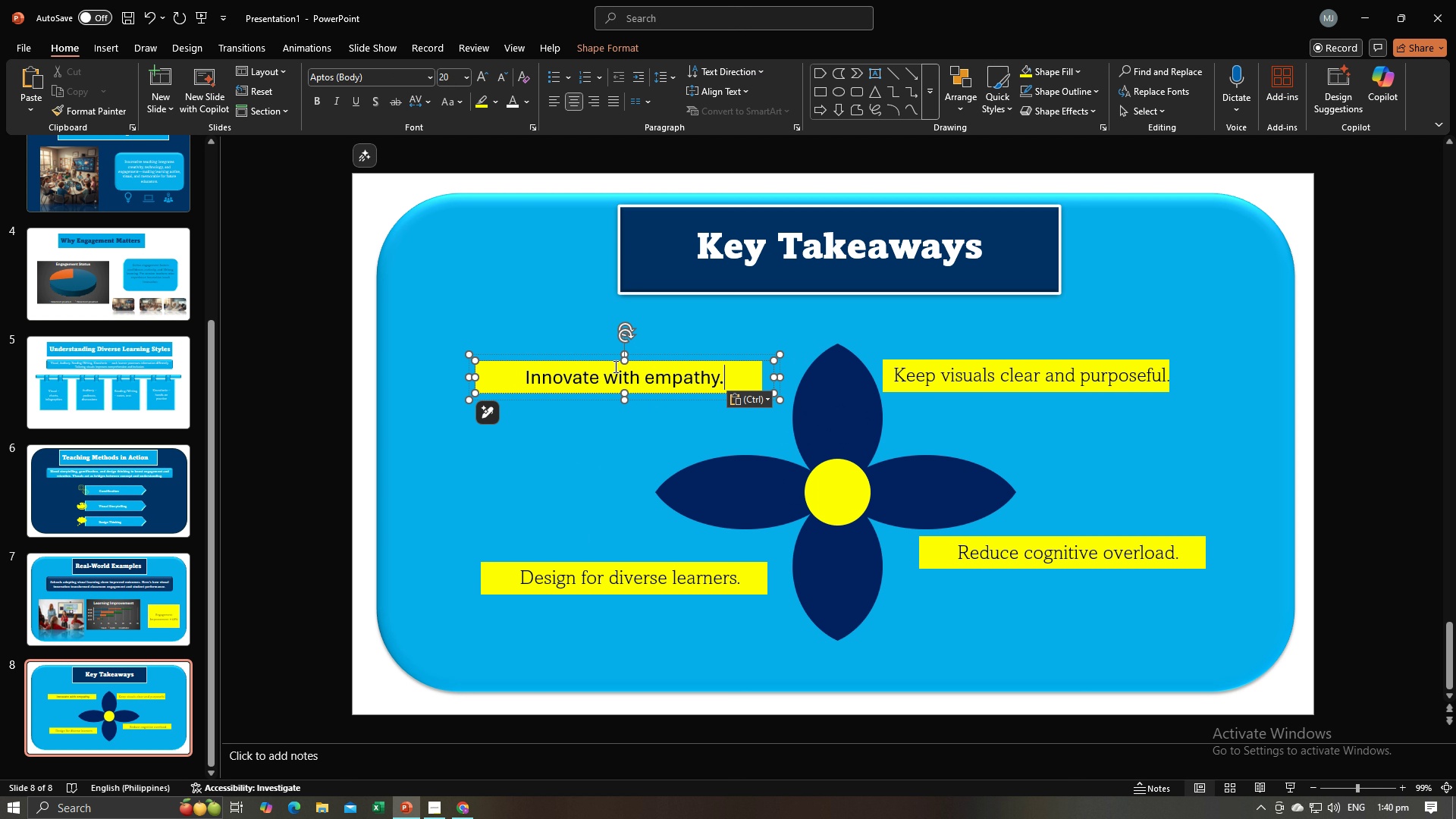 
key(Control+A)
 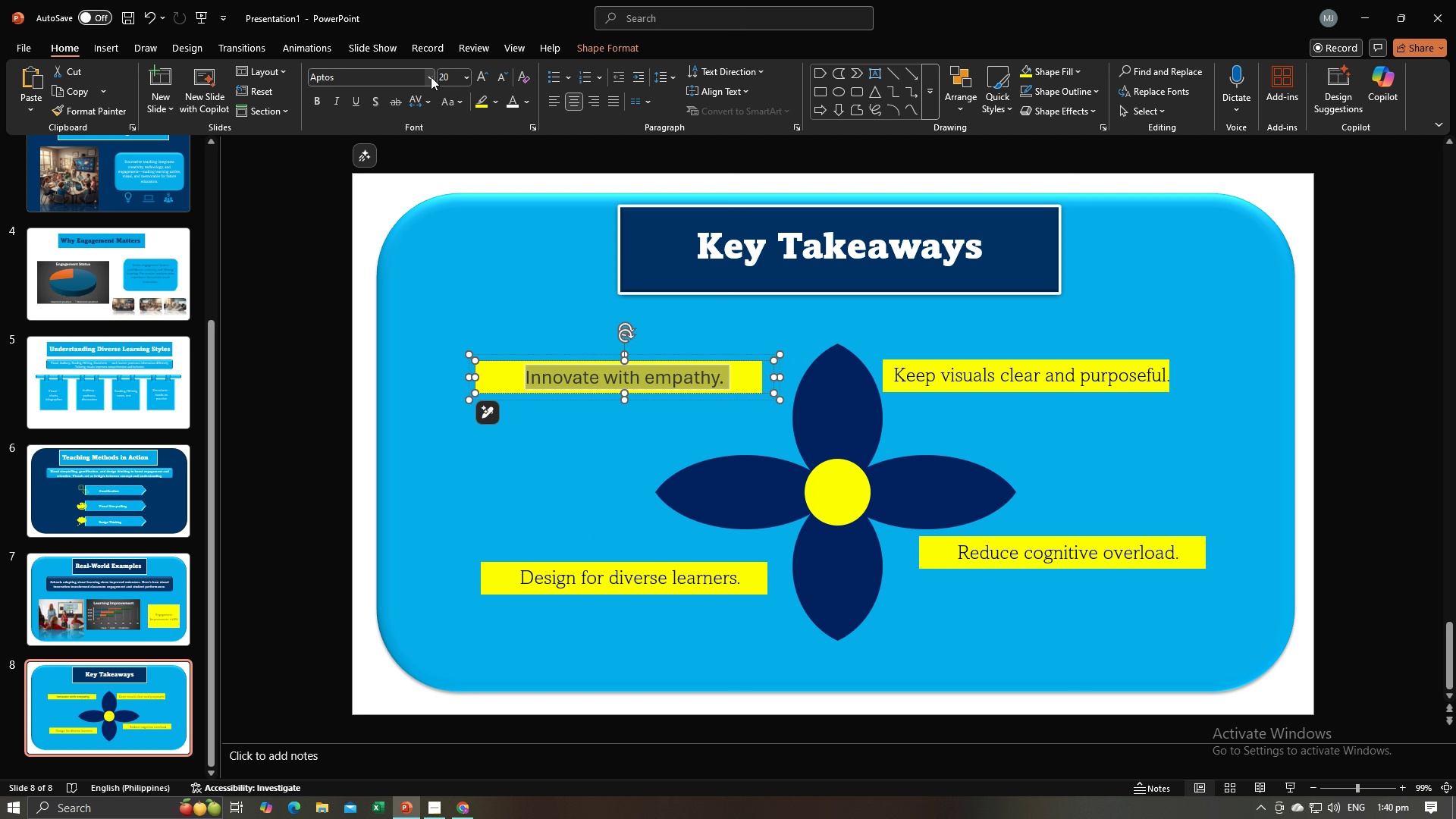 
left_click([431, 77])
 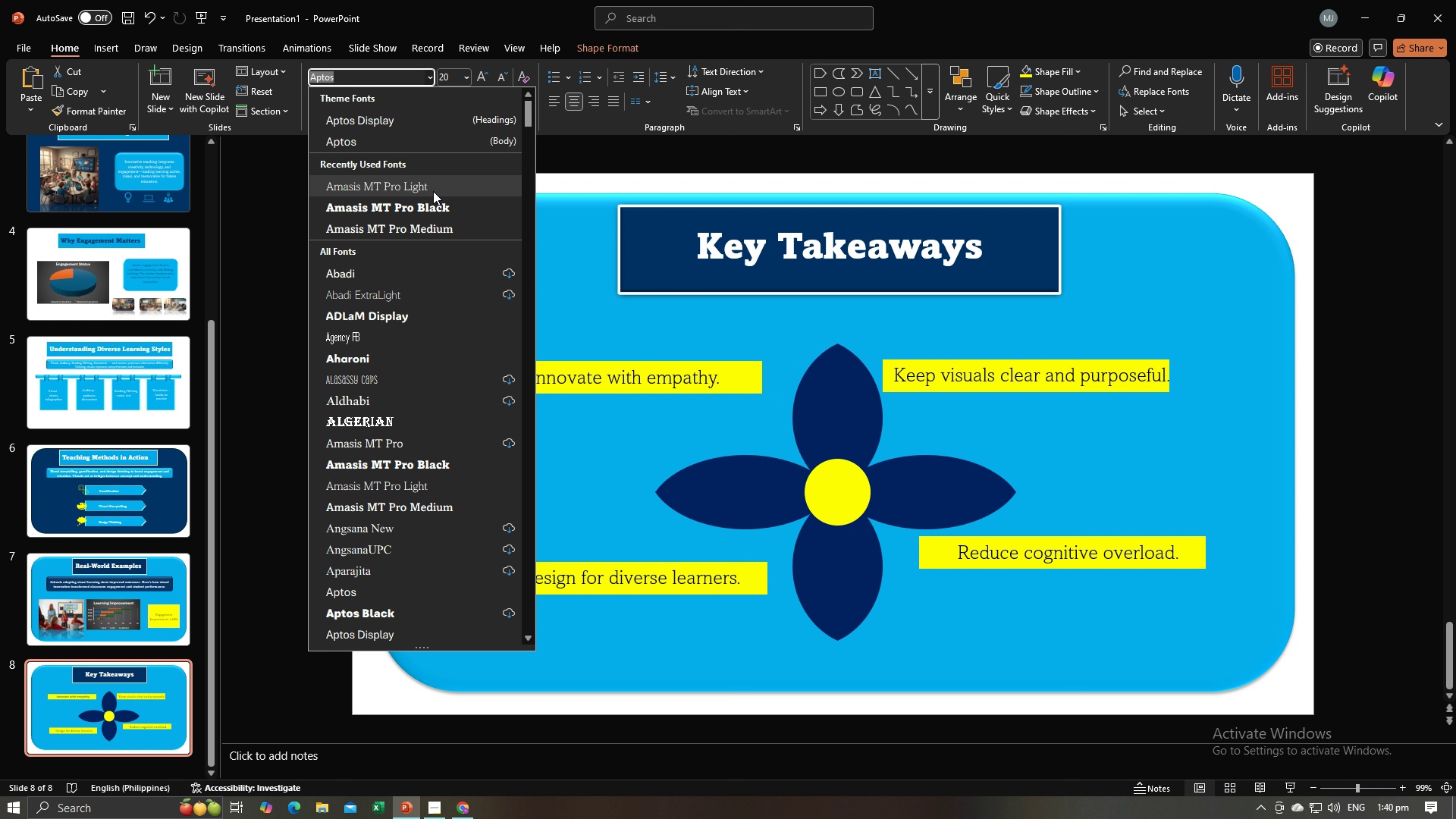 
left_click([433, 191])
 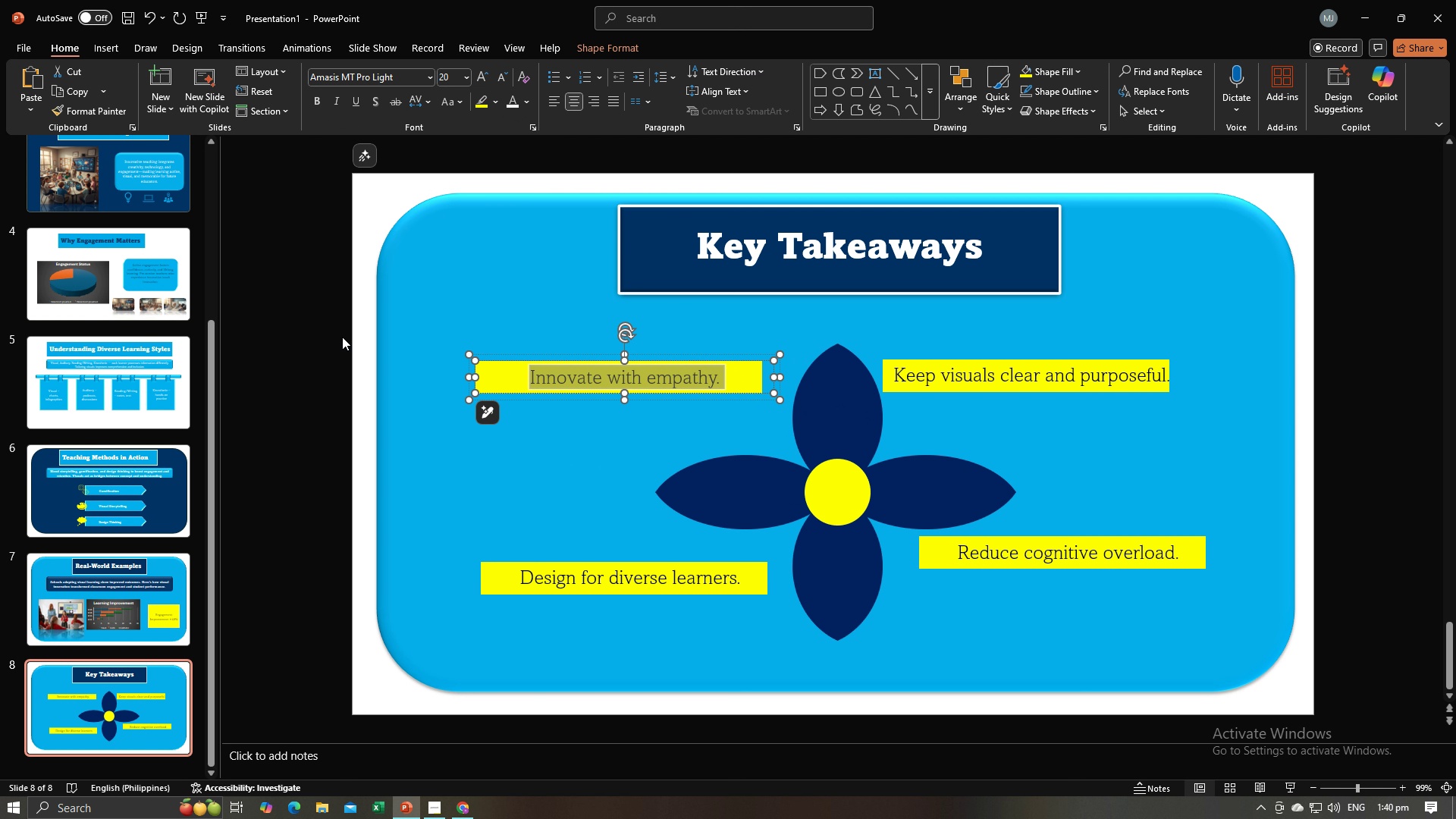 
left_click([342, 337])
 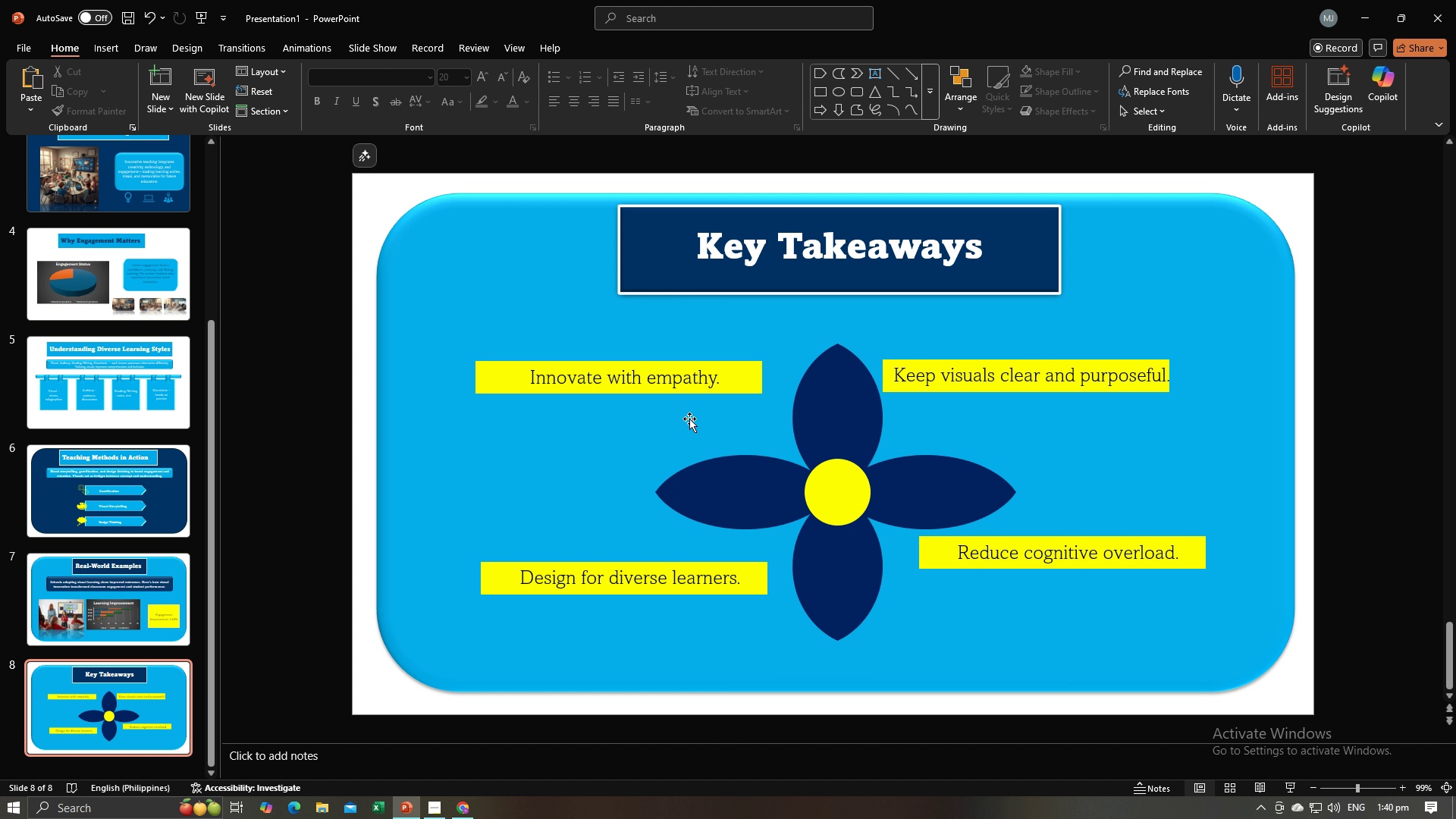 
left_click([743, 384])
 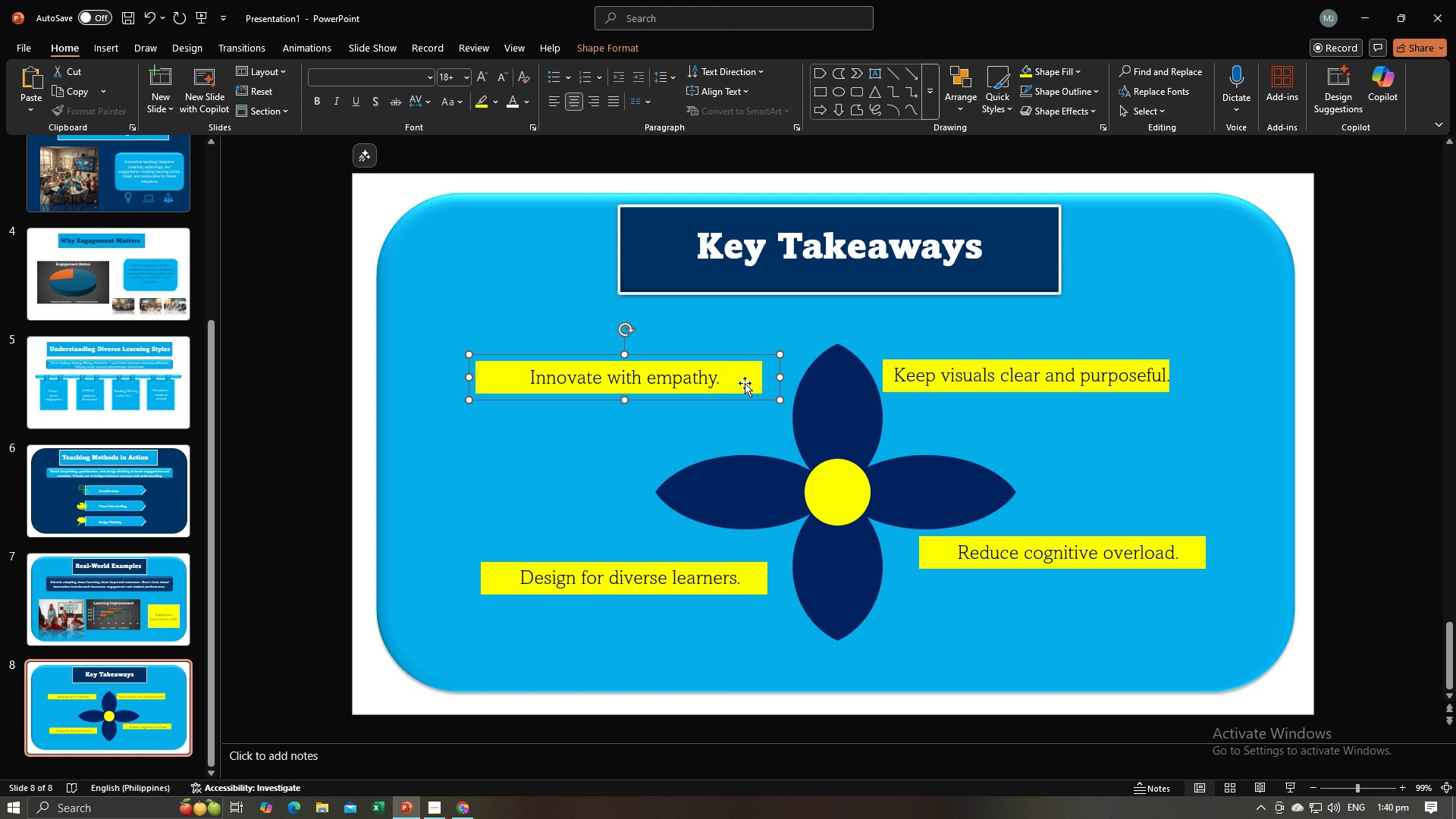 
left_click_drag(start_coordinate=[745, 383], to_coordinate=[739, 383])
 